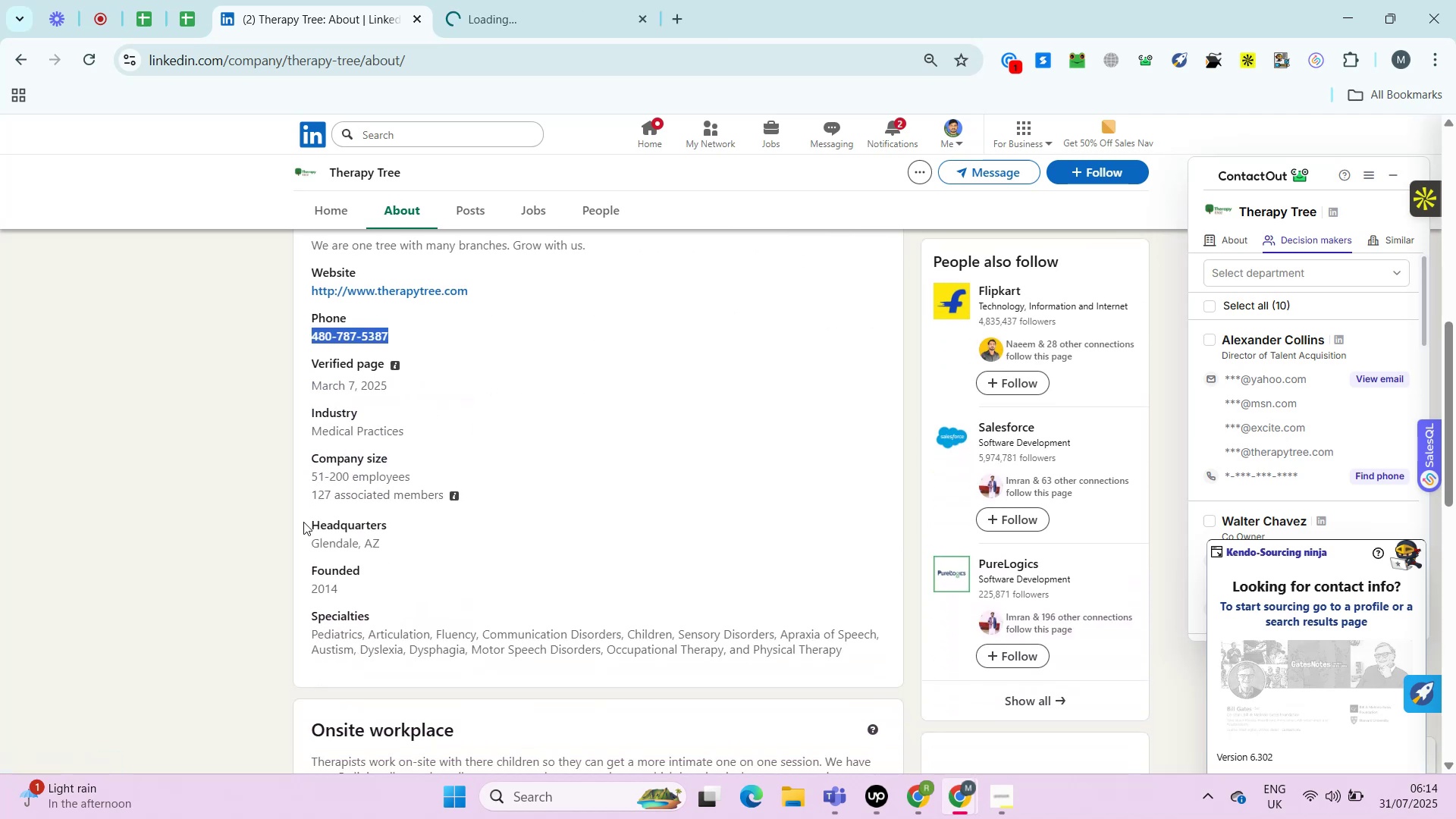 
left_click([523, 3])
 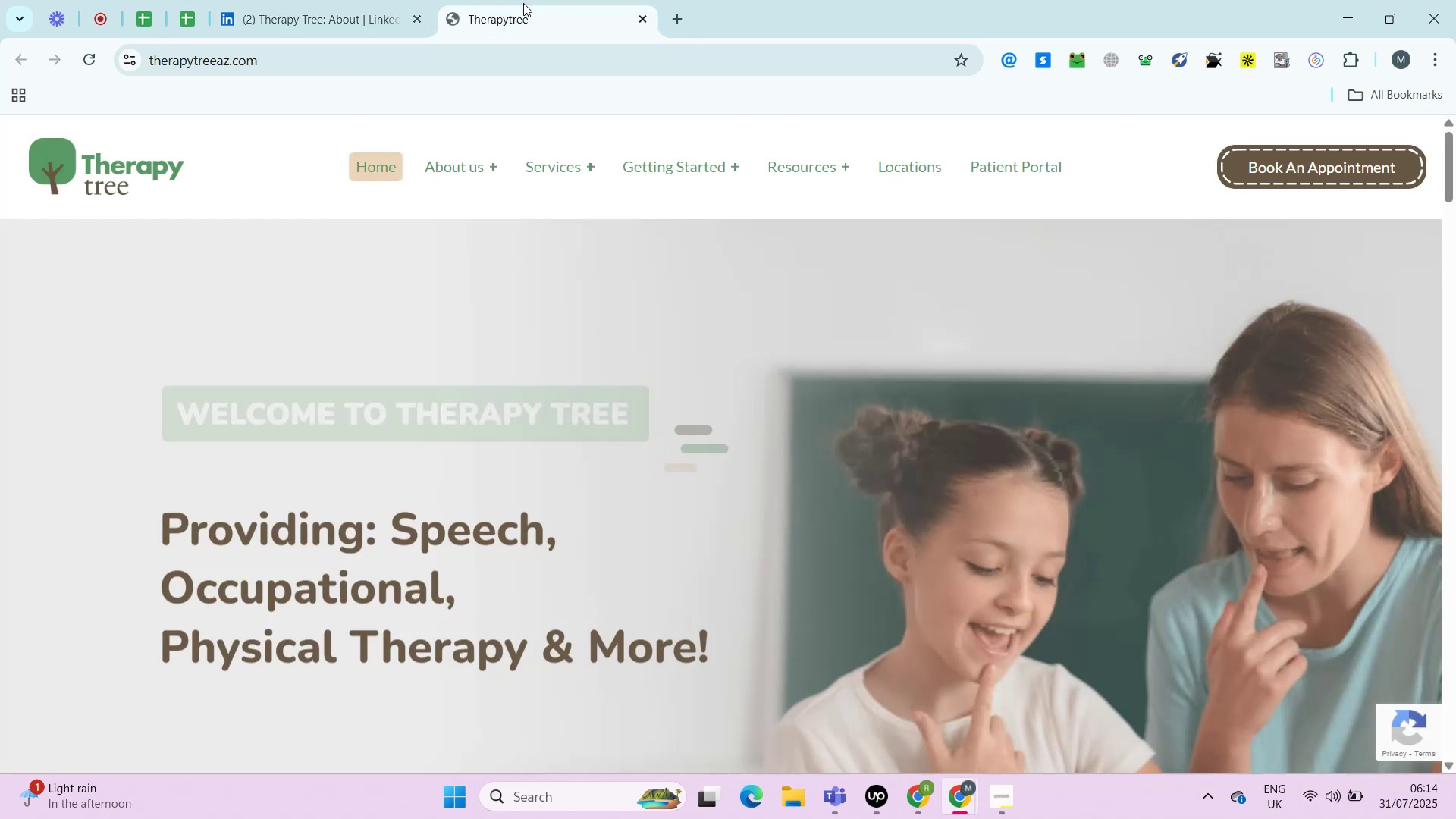 
mouse_move([496, 168])
 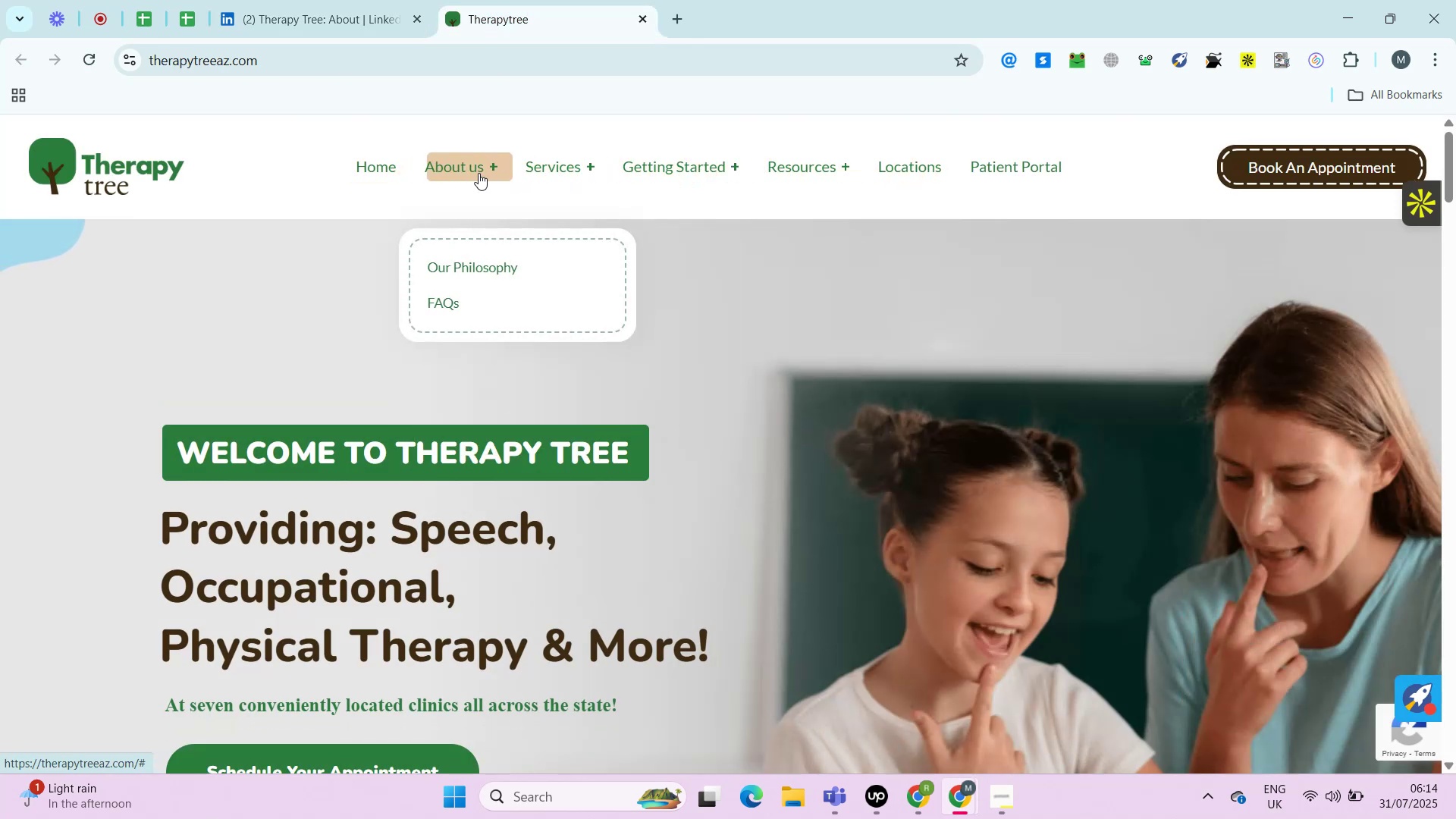 
wait(8.44)
 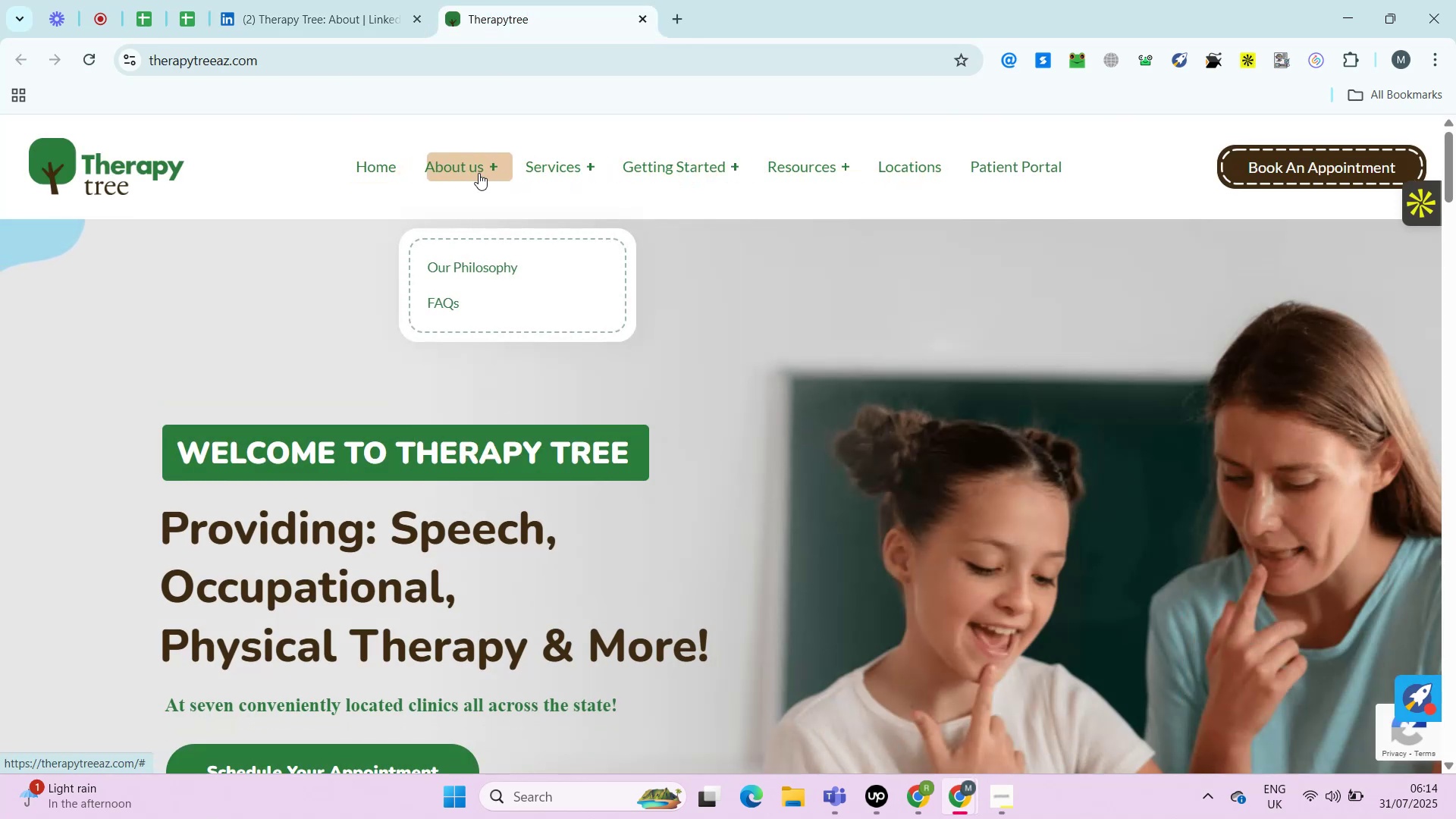 
hold_key(key=ControlLeft, duration=0.64)
left_click([111, 676])
 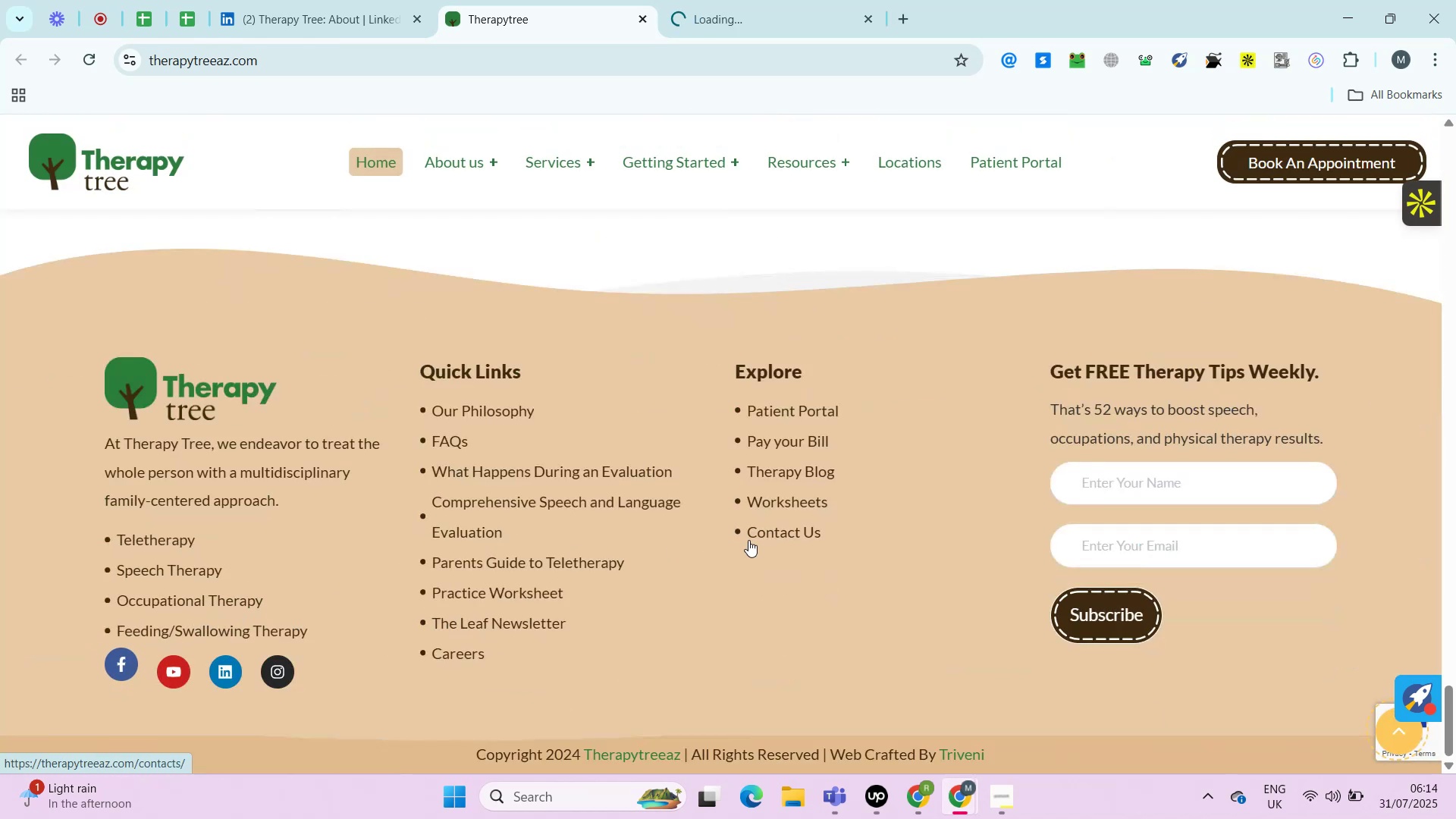 
hold_key(key=ControlLeft, duration=0.58)
left_click([793, 535])
 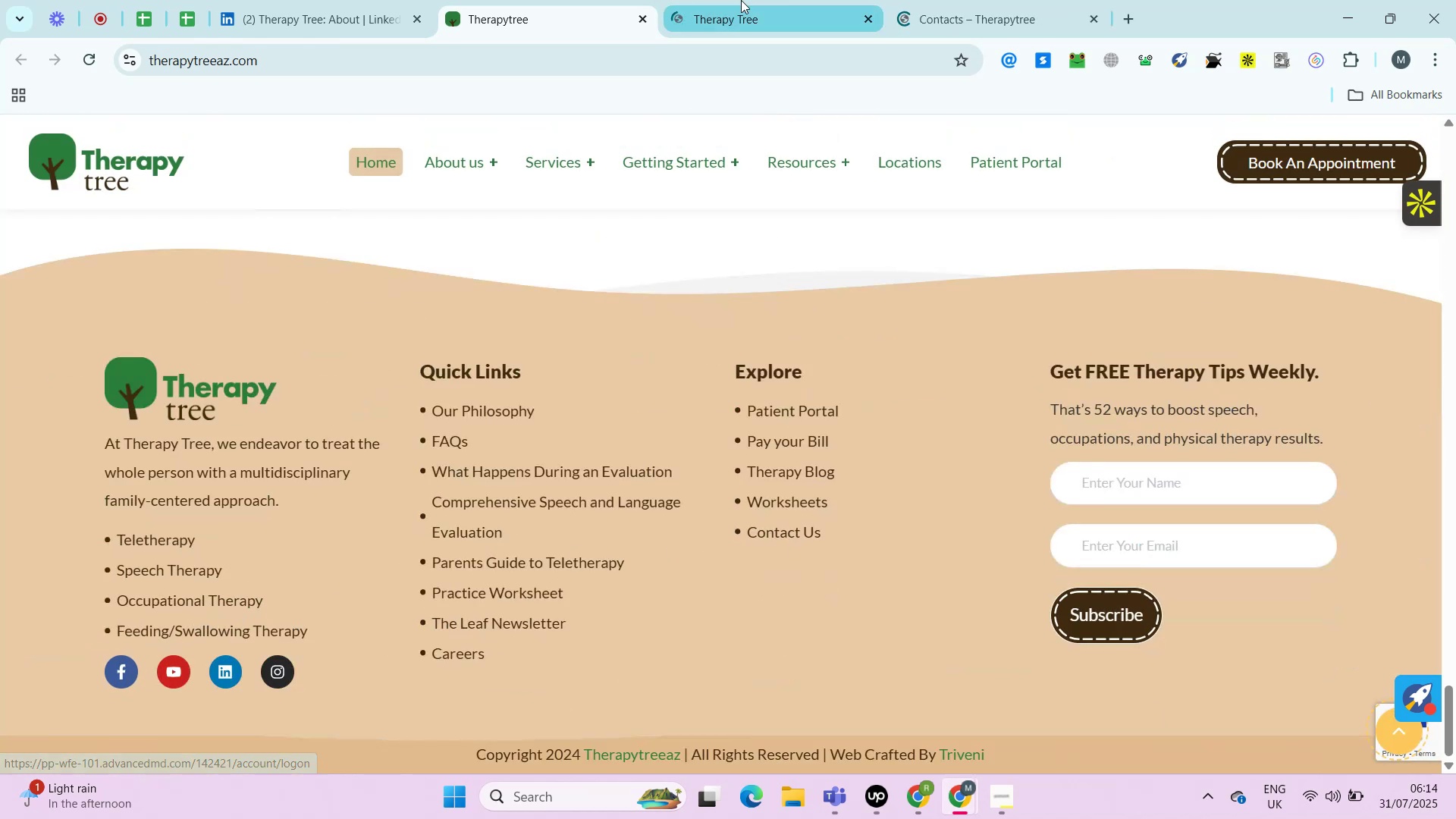 
left_click([741, 0])
 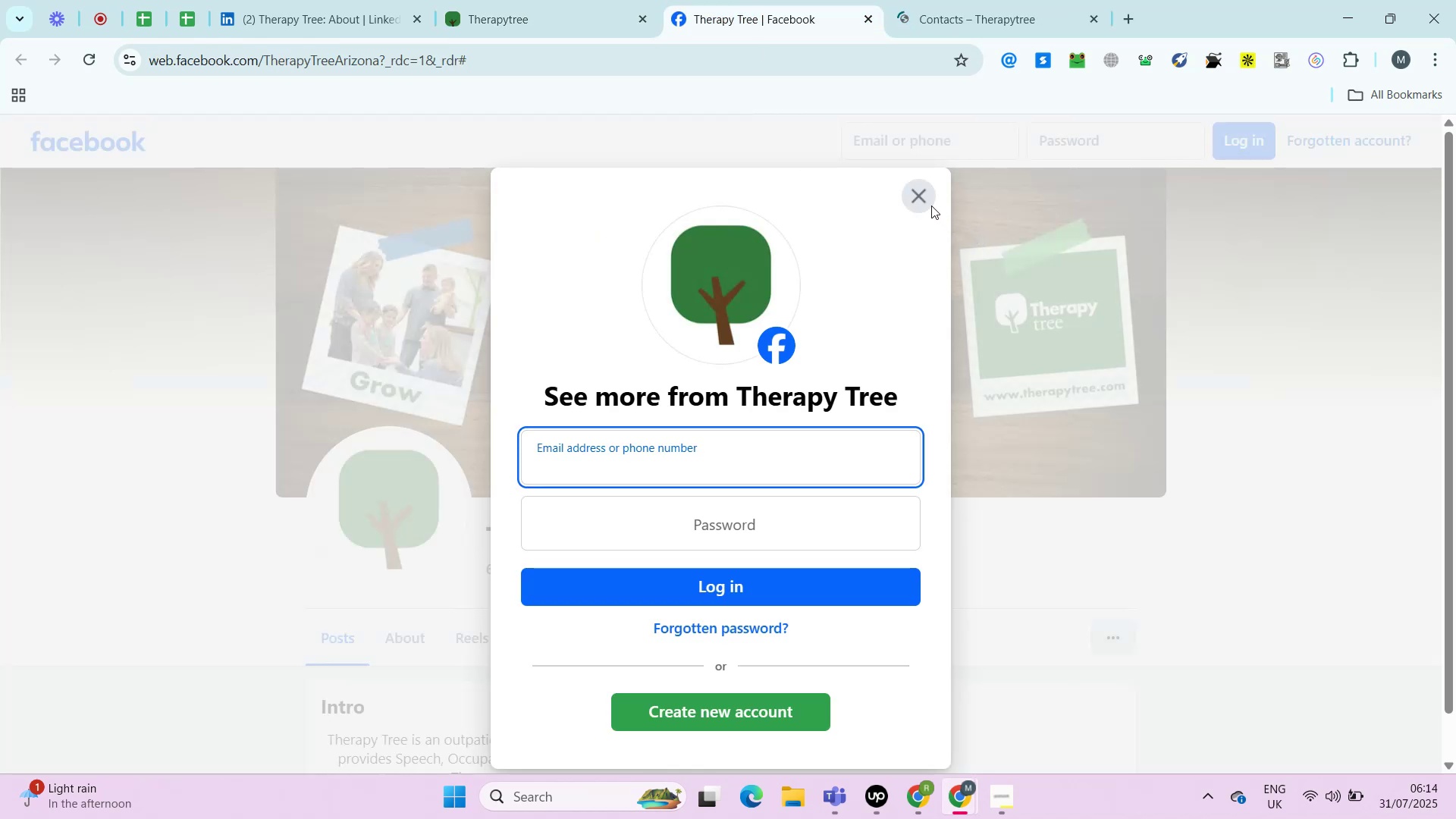 
left_click([930, 193])
 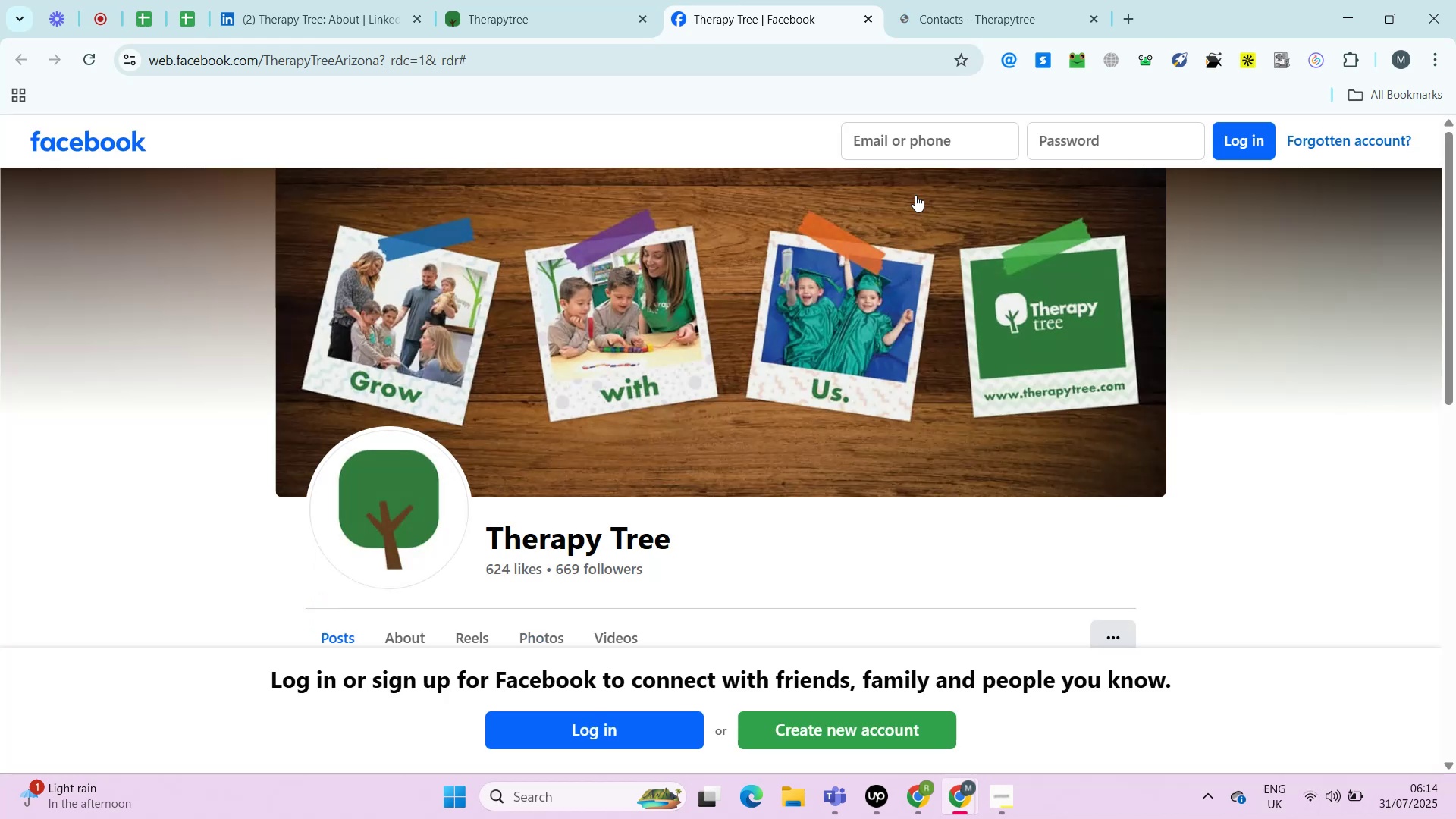 
left_click([915, 195])
 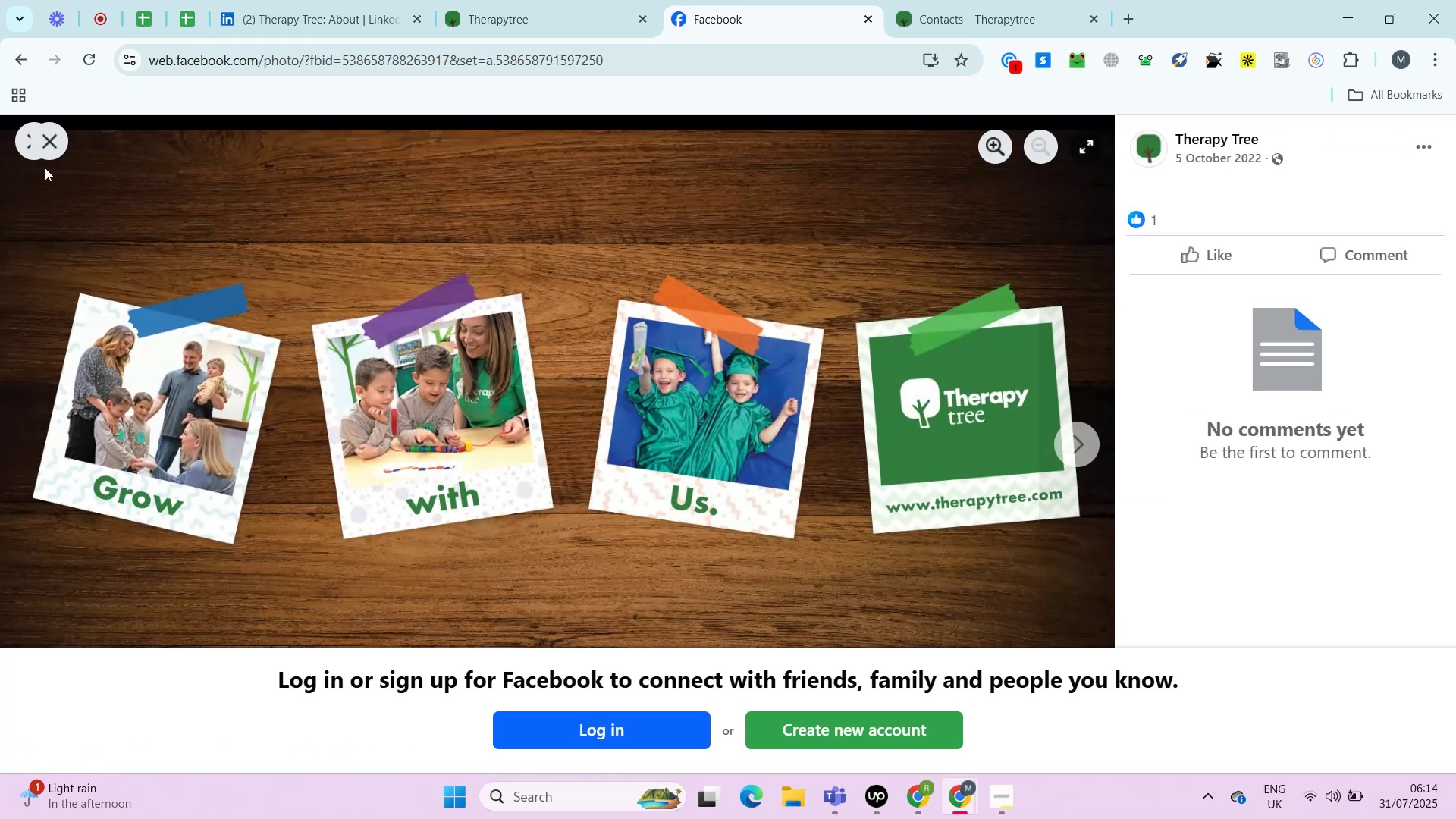 
left_click([47, 136])
 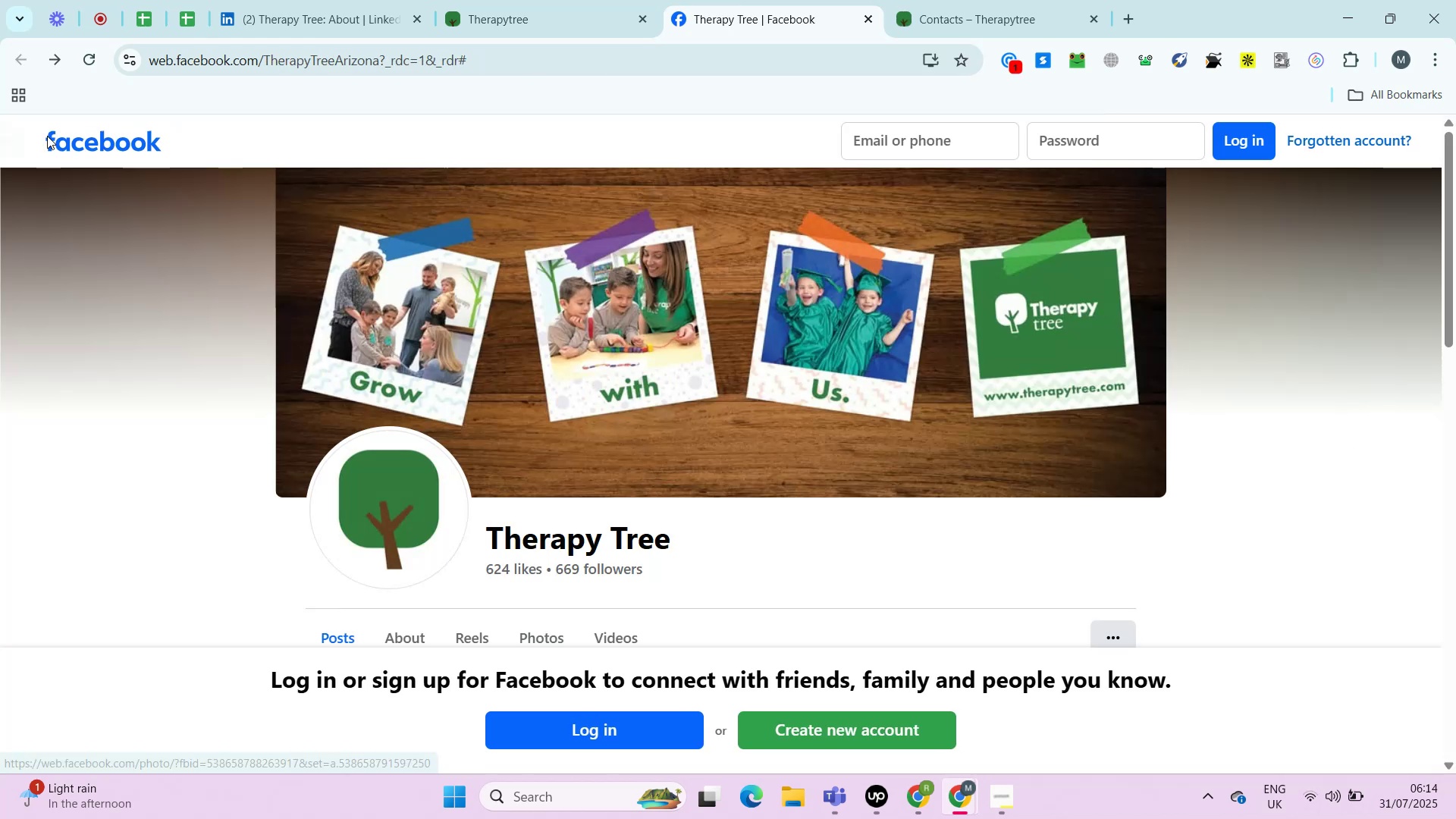 
mouse_move([344, 396])
 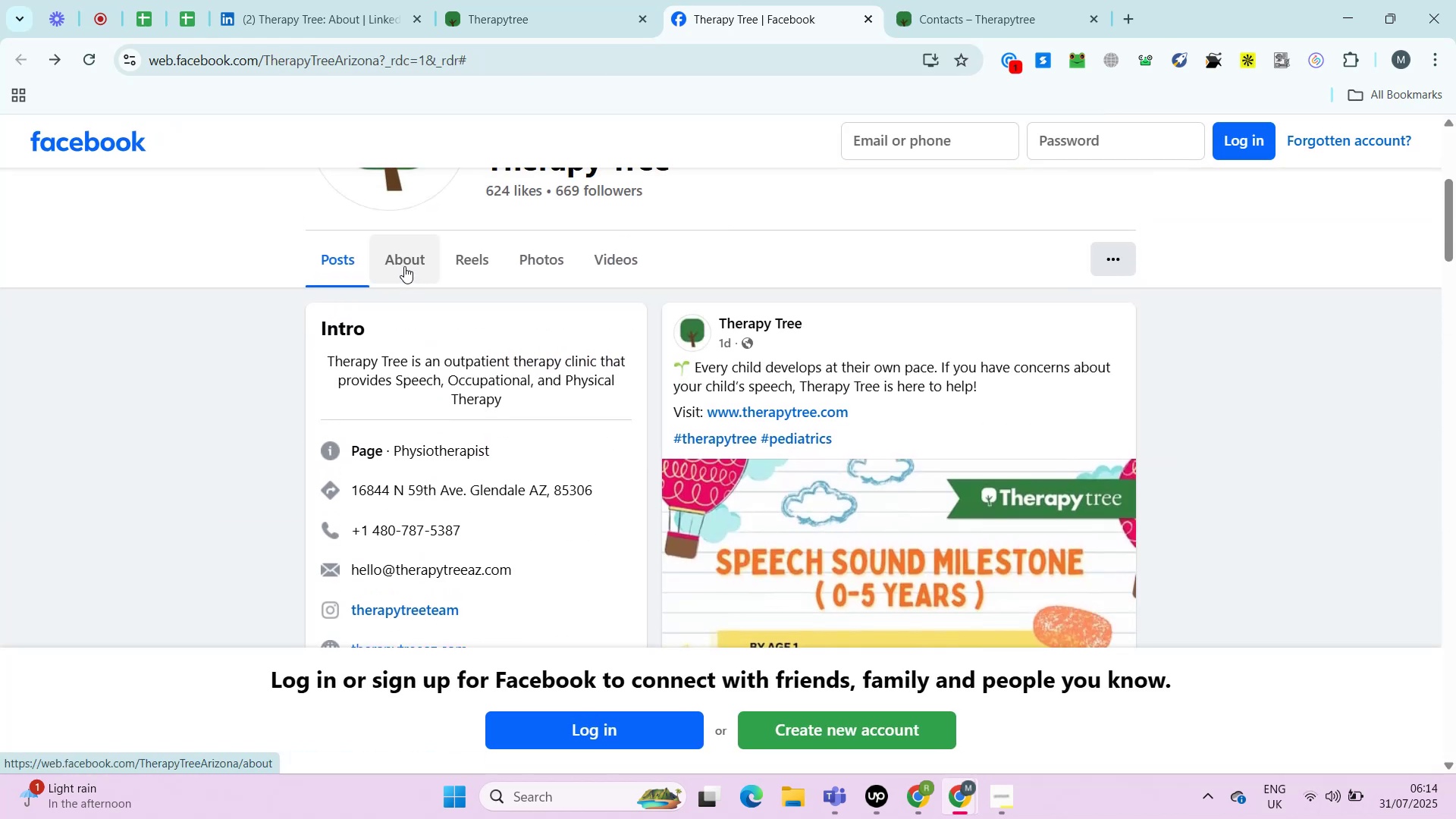 
left_click([404, 266])
 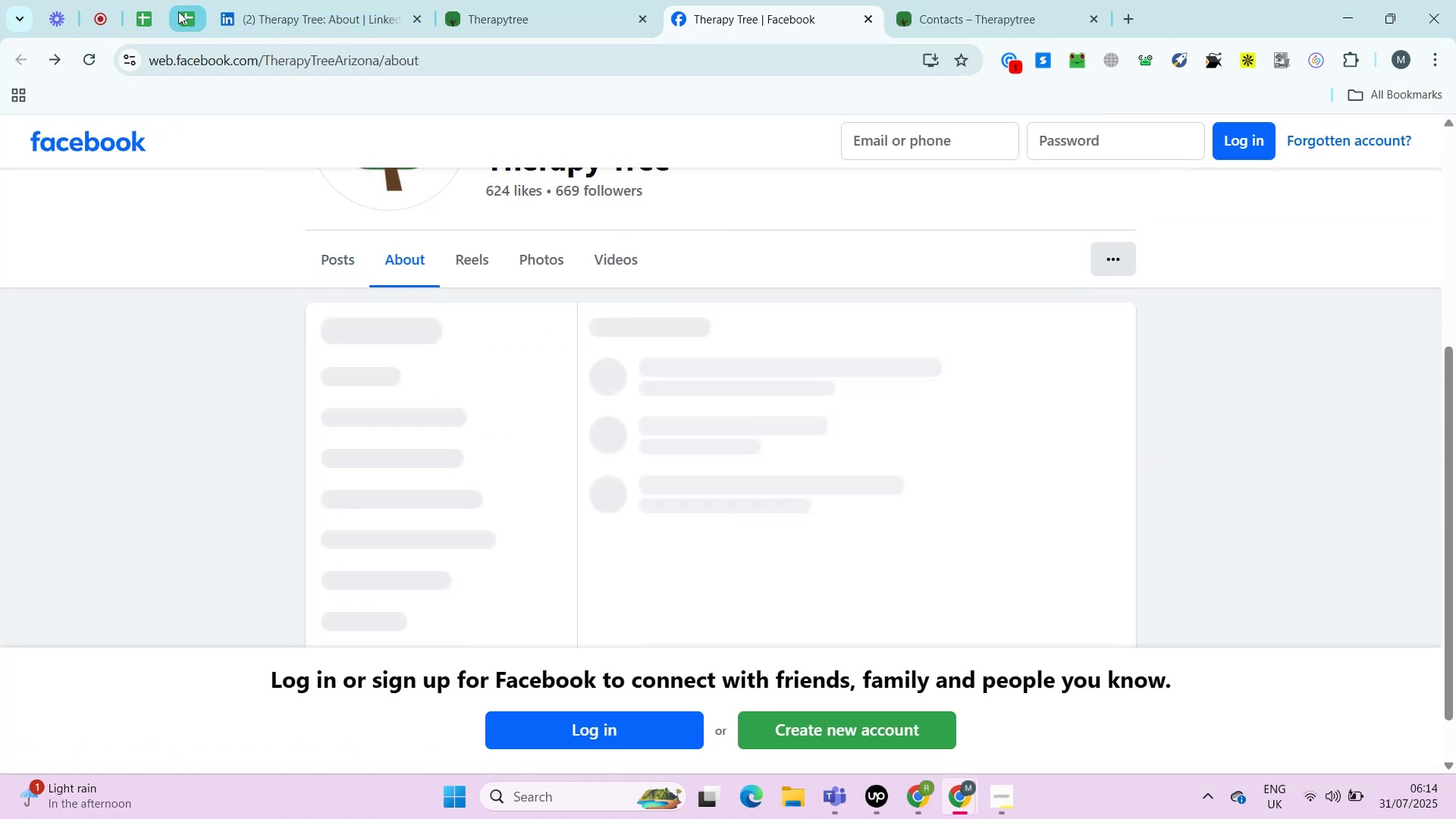 
left_click([178, 11])
 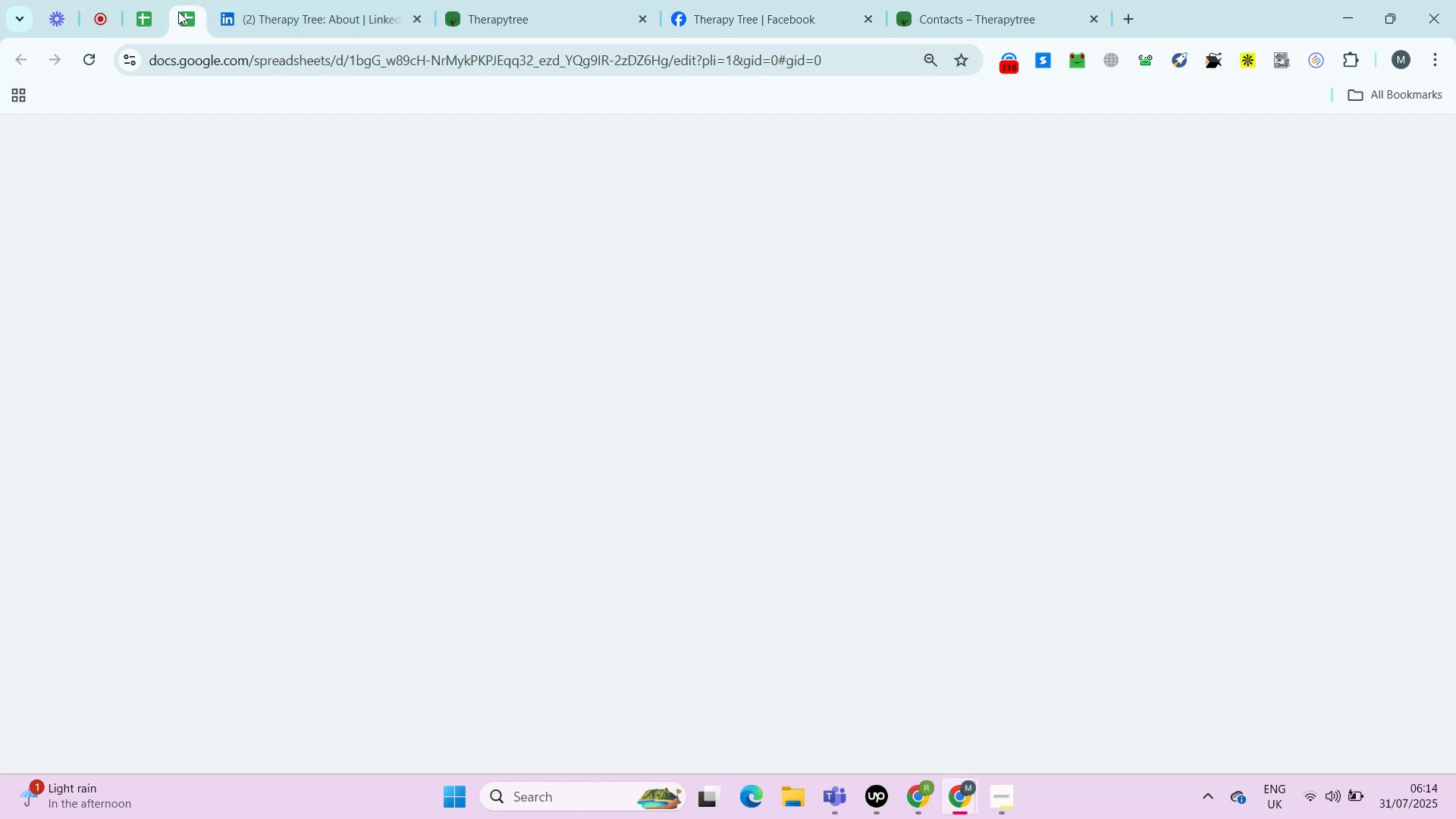 
key(ArrowRight)
 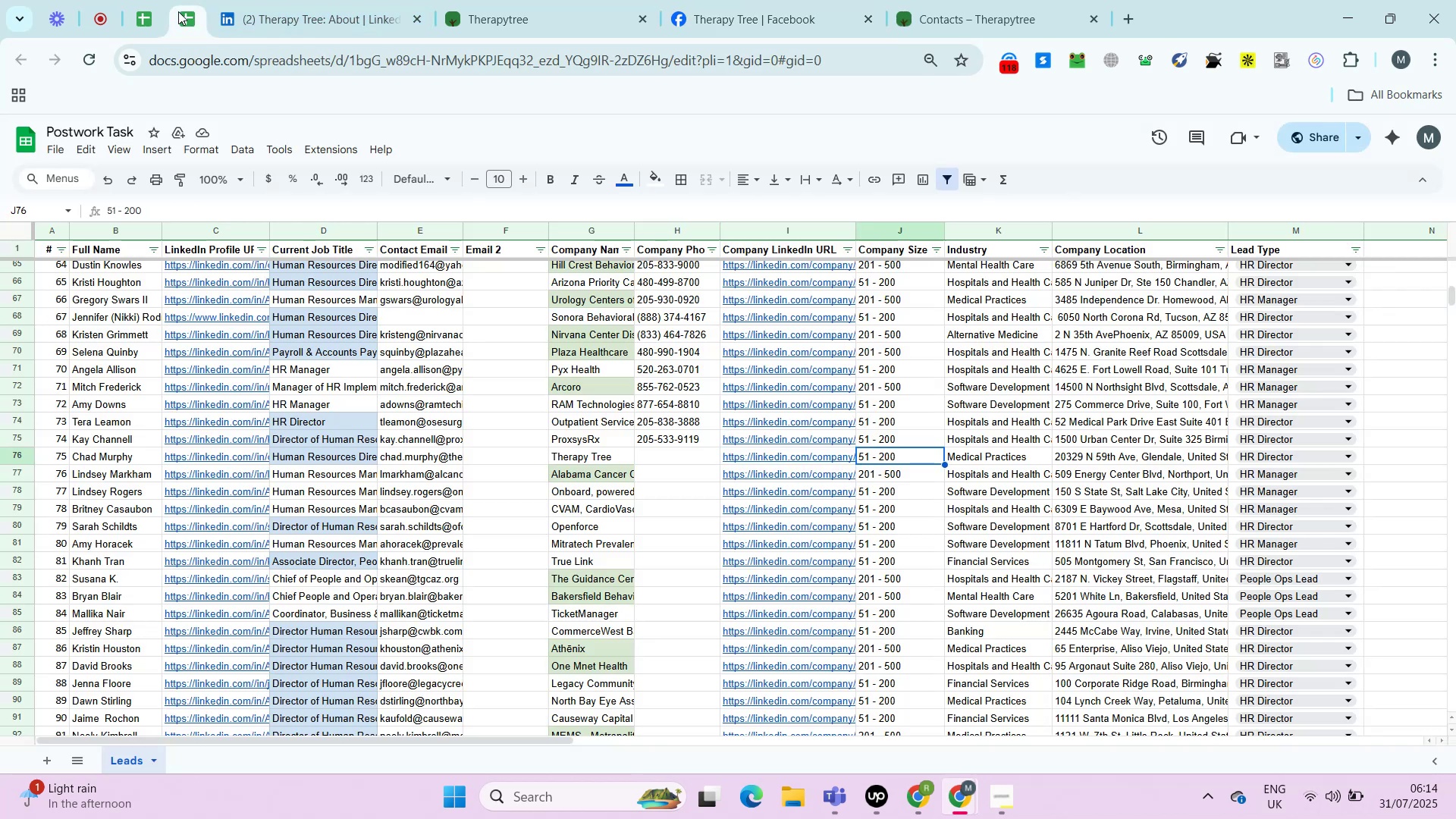 
key(ArrowRight)
 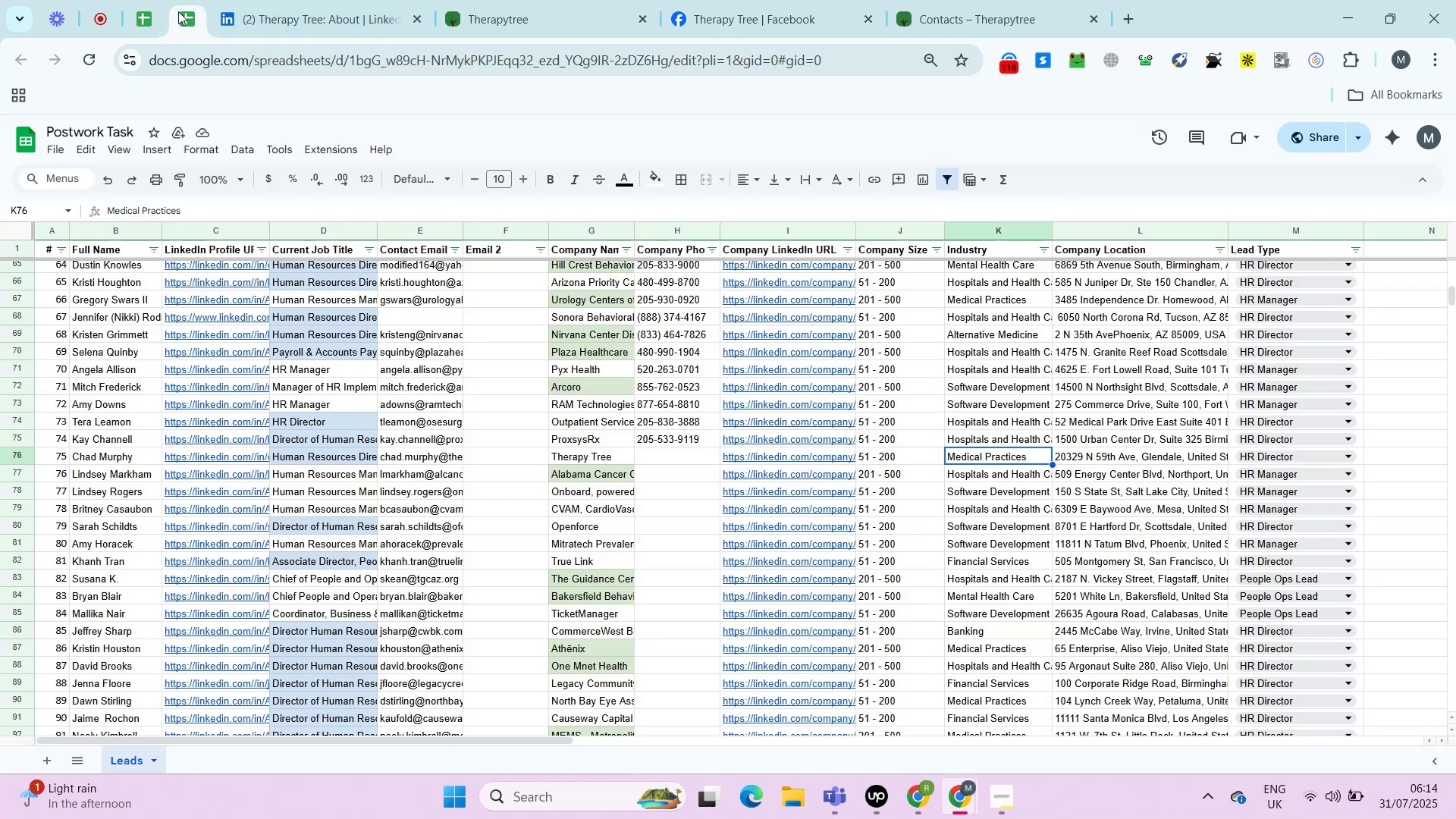 
key(ArrowRight)
 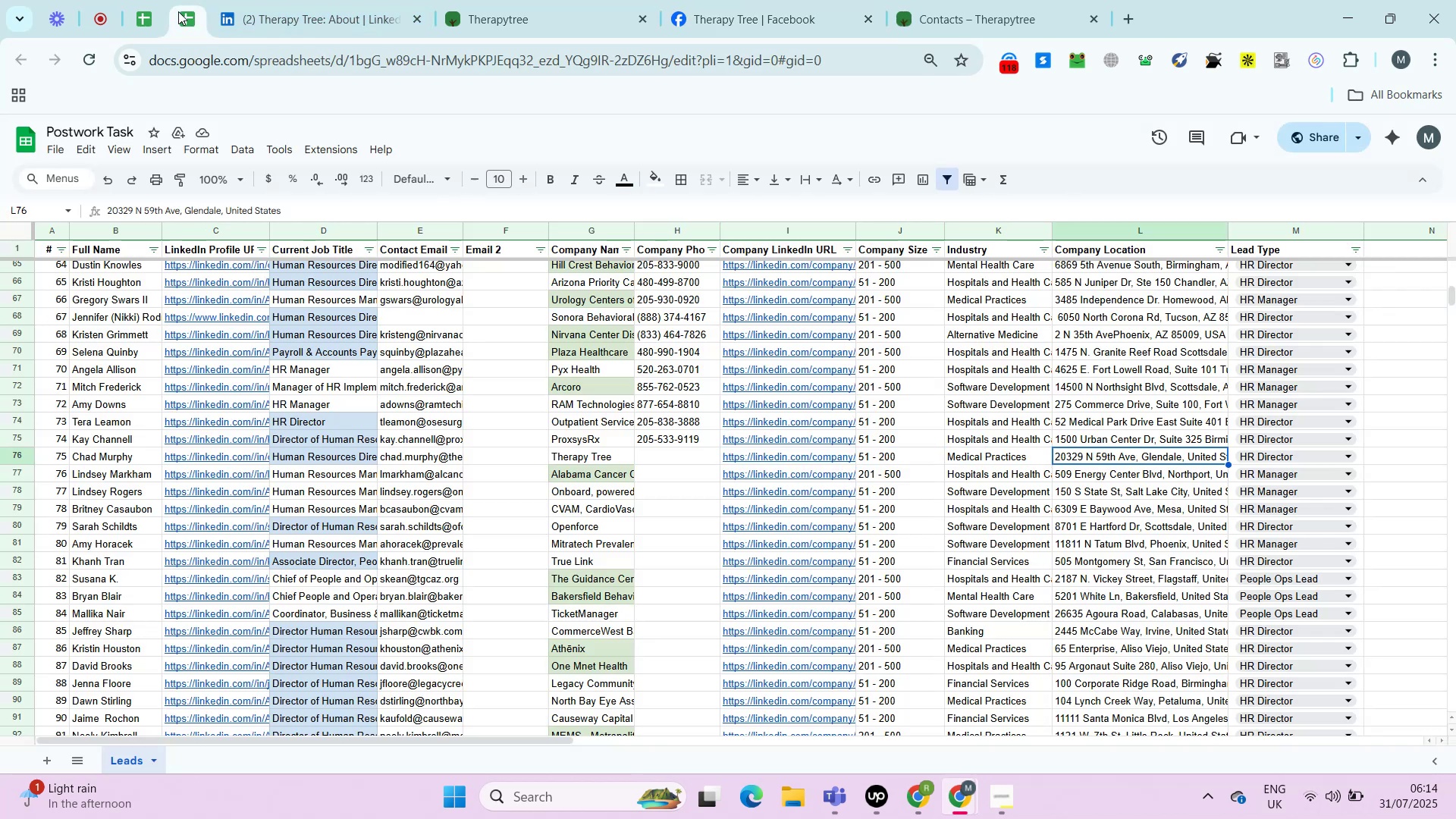 
key(ArrowLeft)
 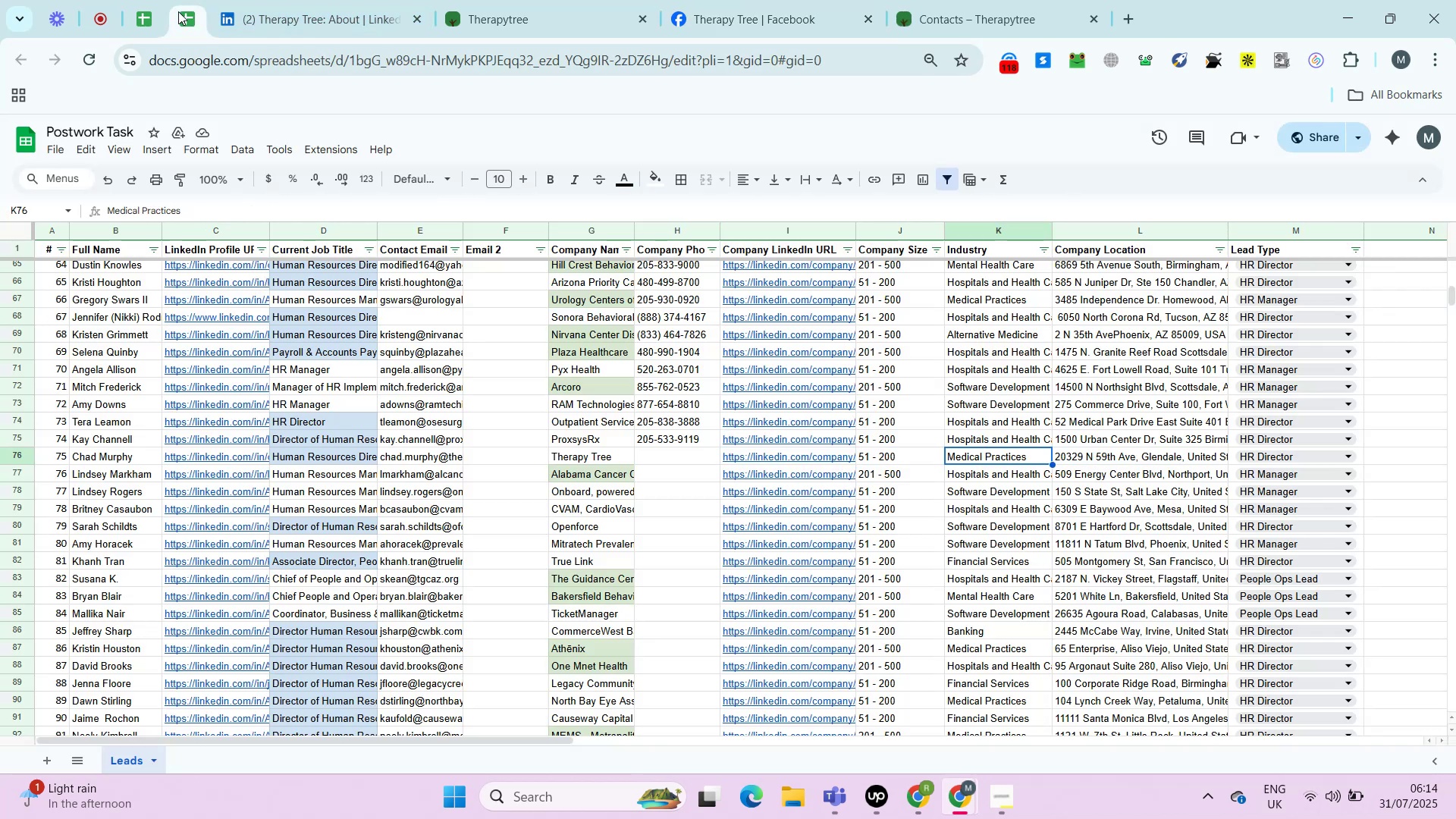 
key(ArrowLeft)
 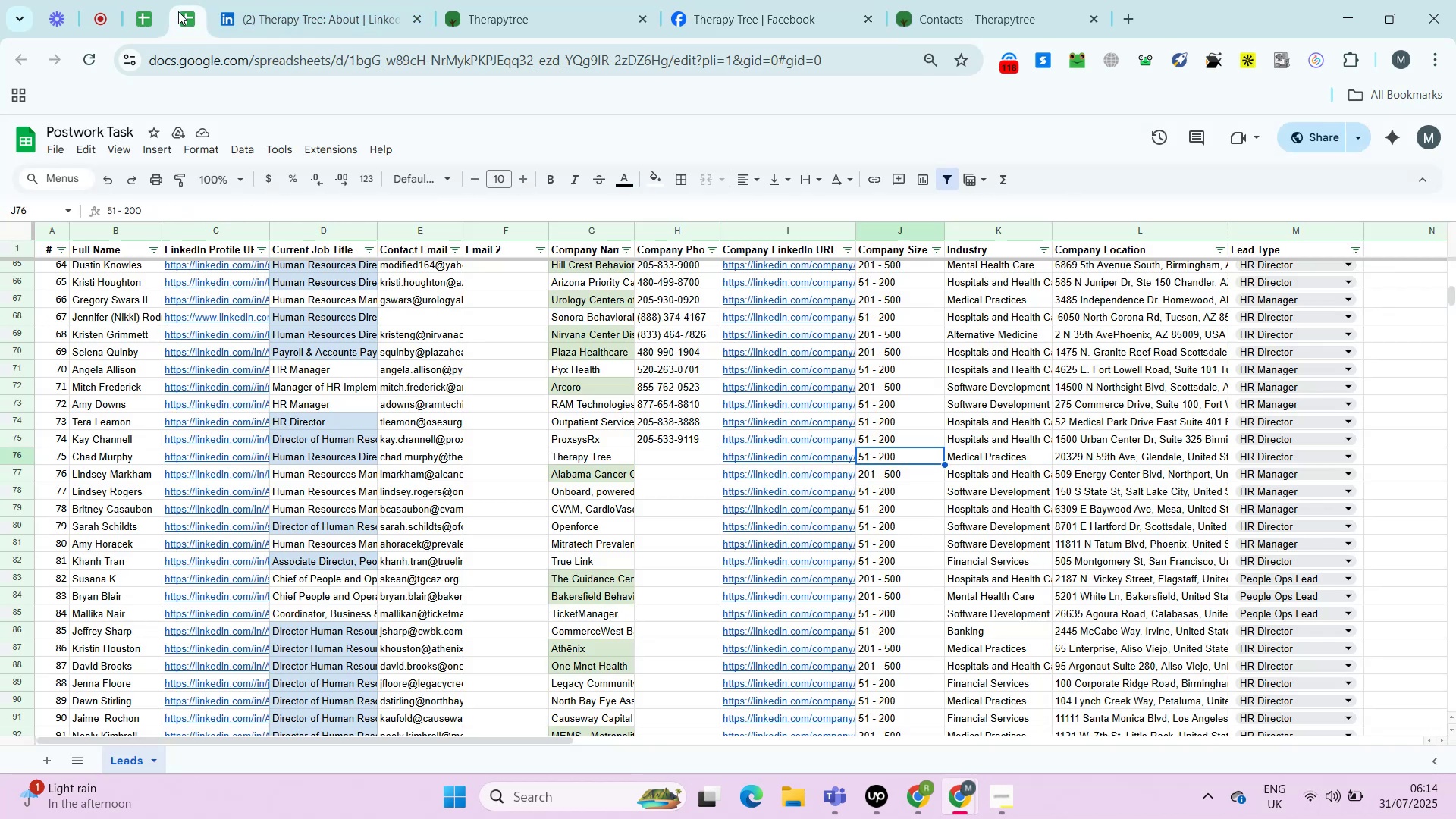 
key(ArrowLeft)
 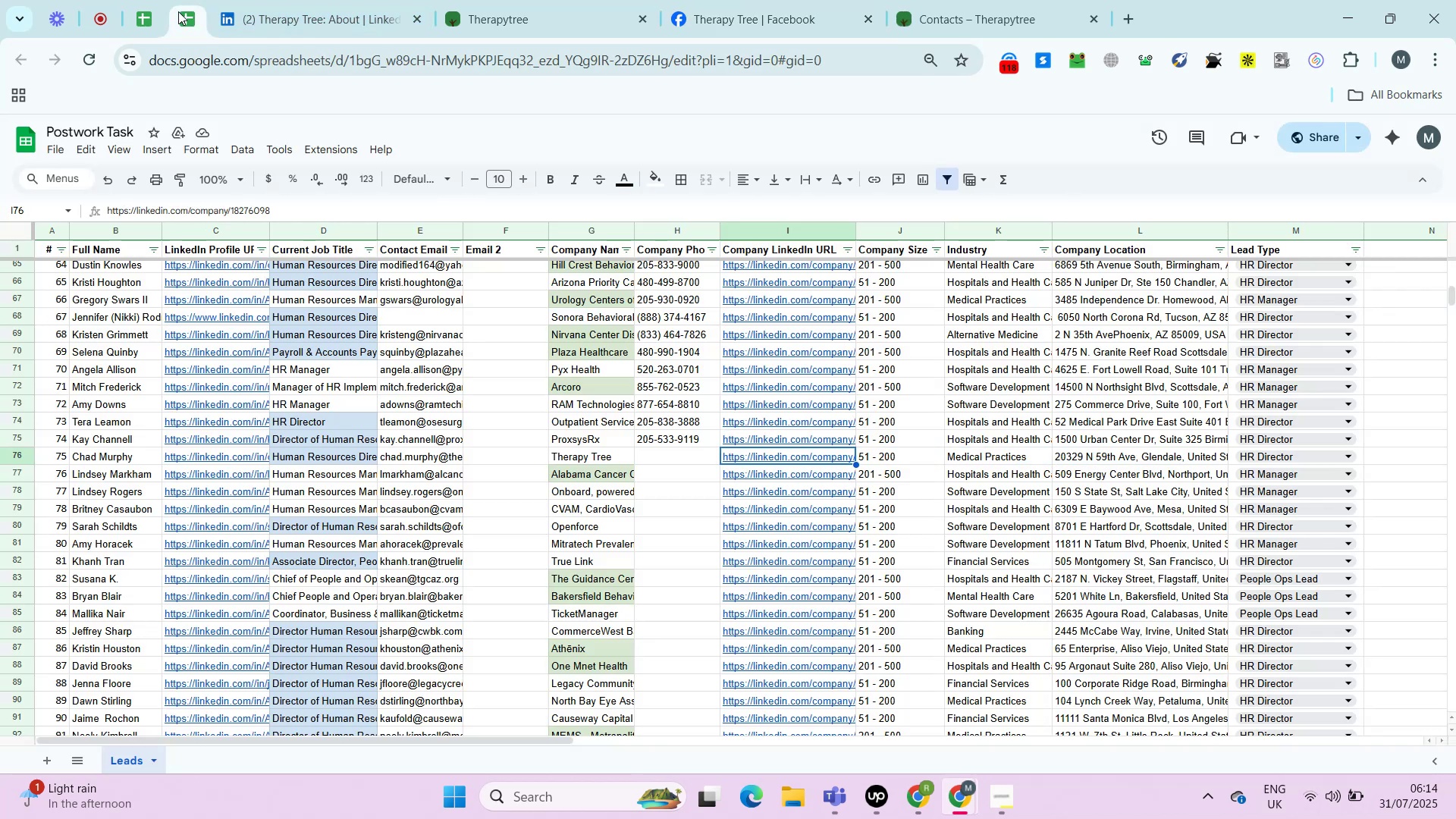 
key(ArrowLeft)
 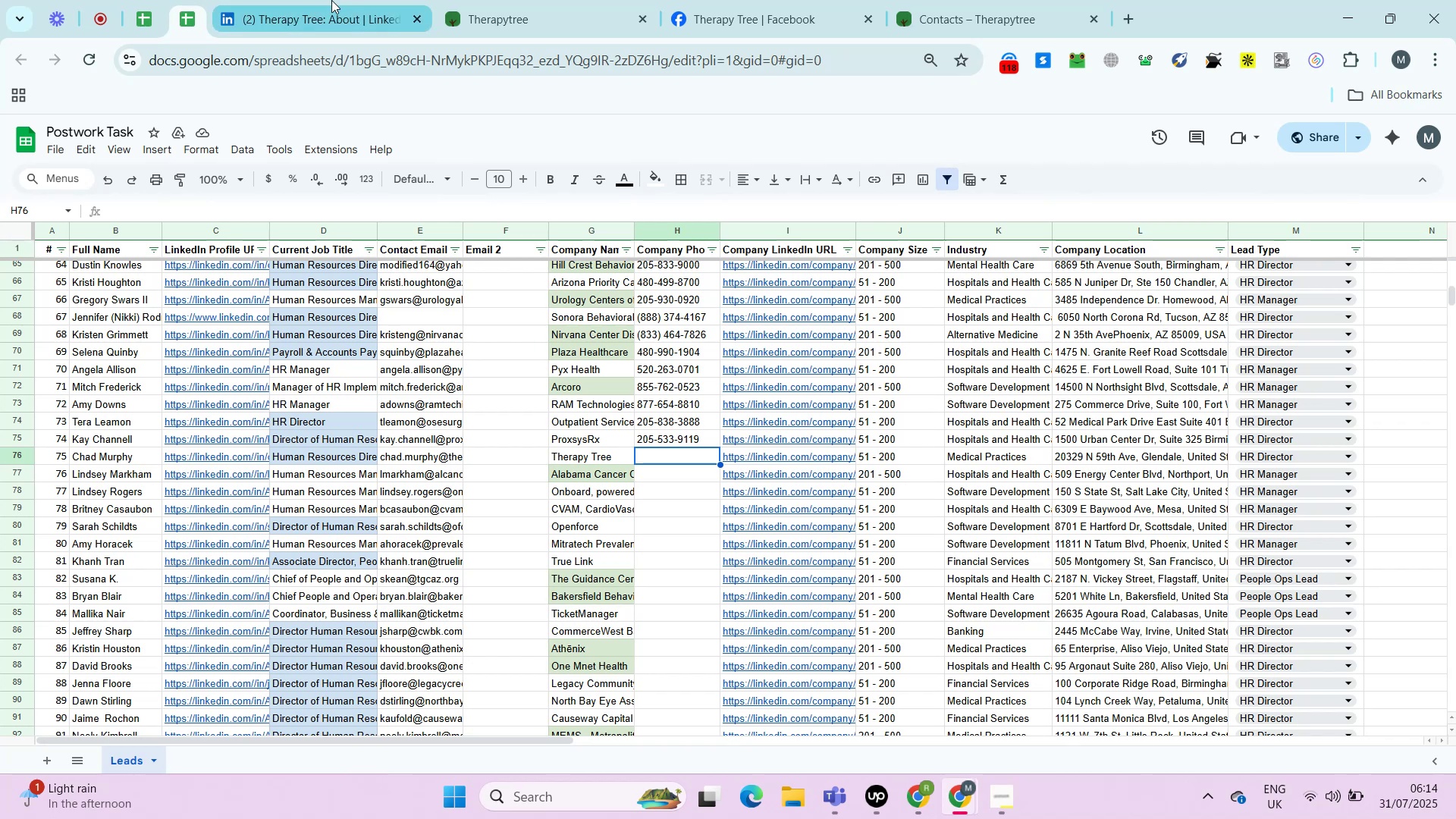 
left_click([331, 0])
 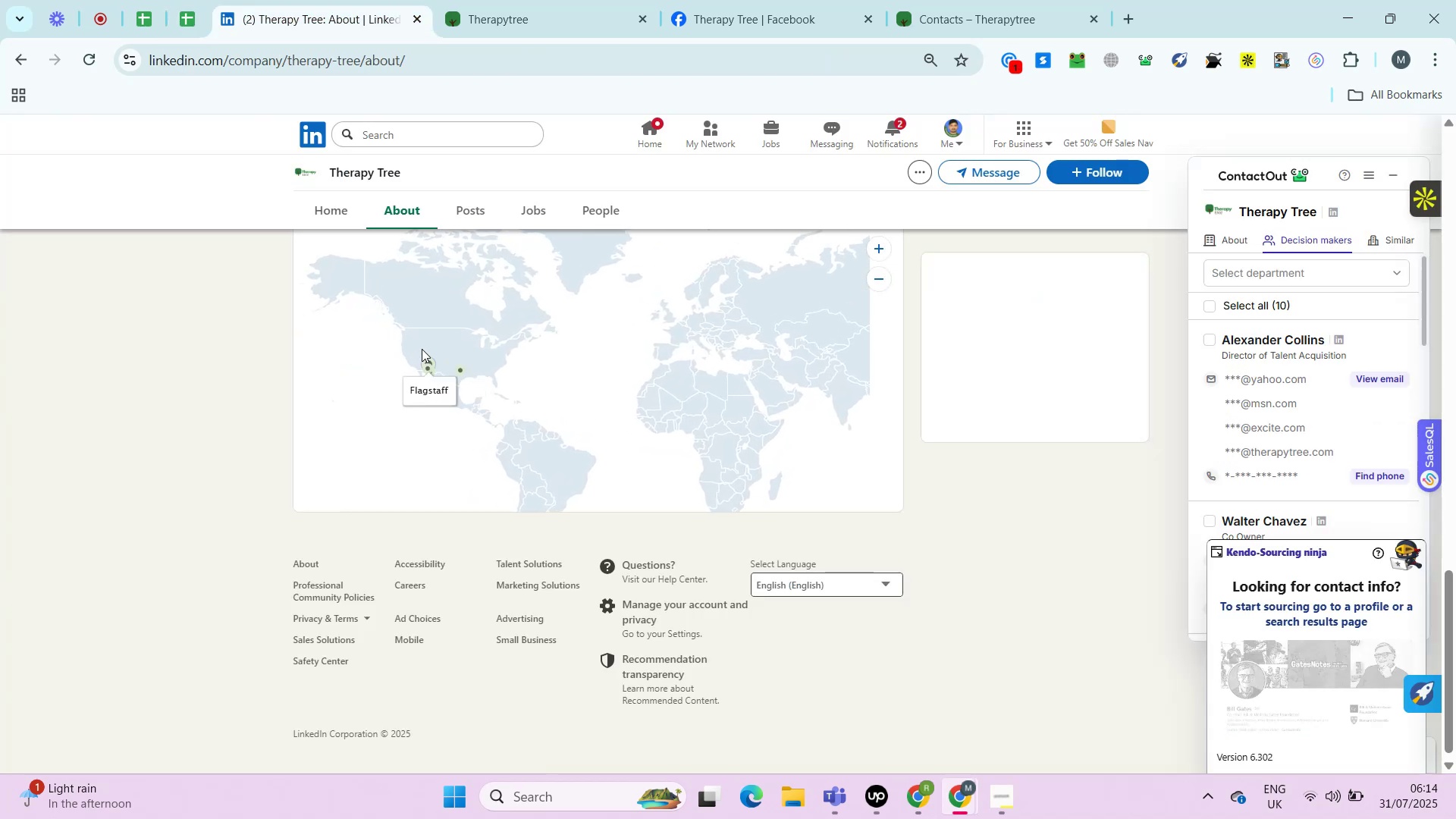 
left_click([429, 356])
 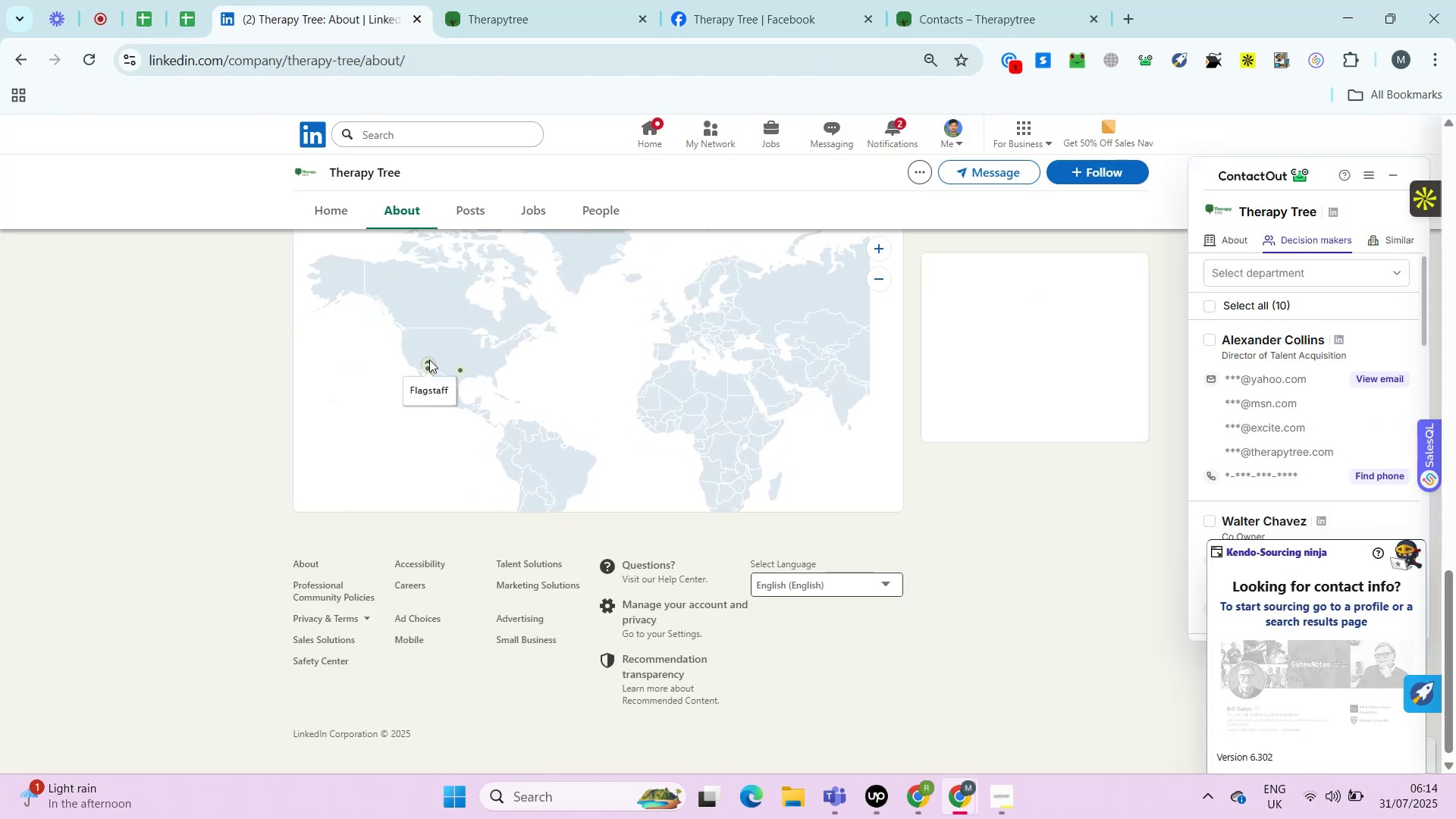 
left_click([429, 359])
 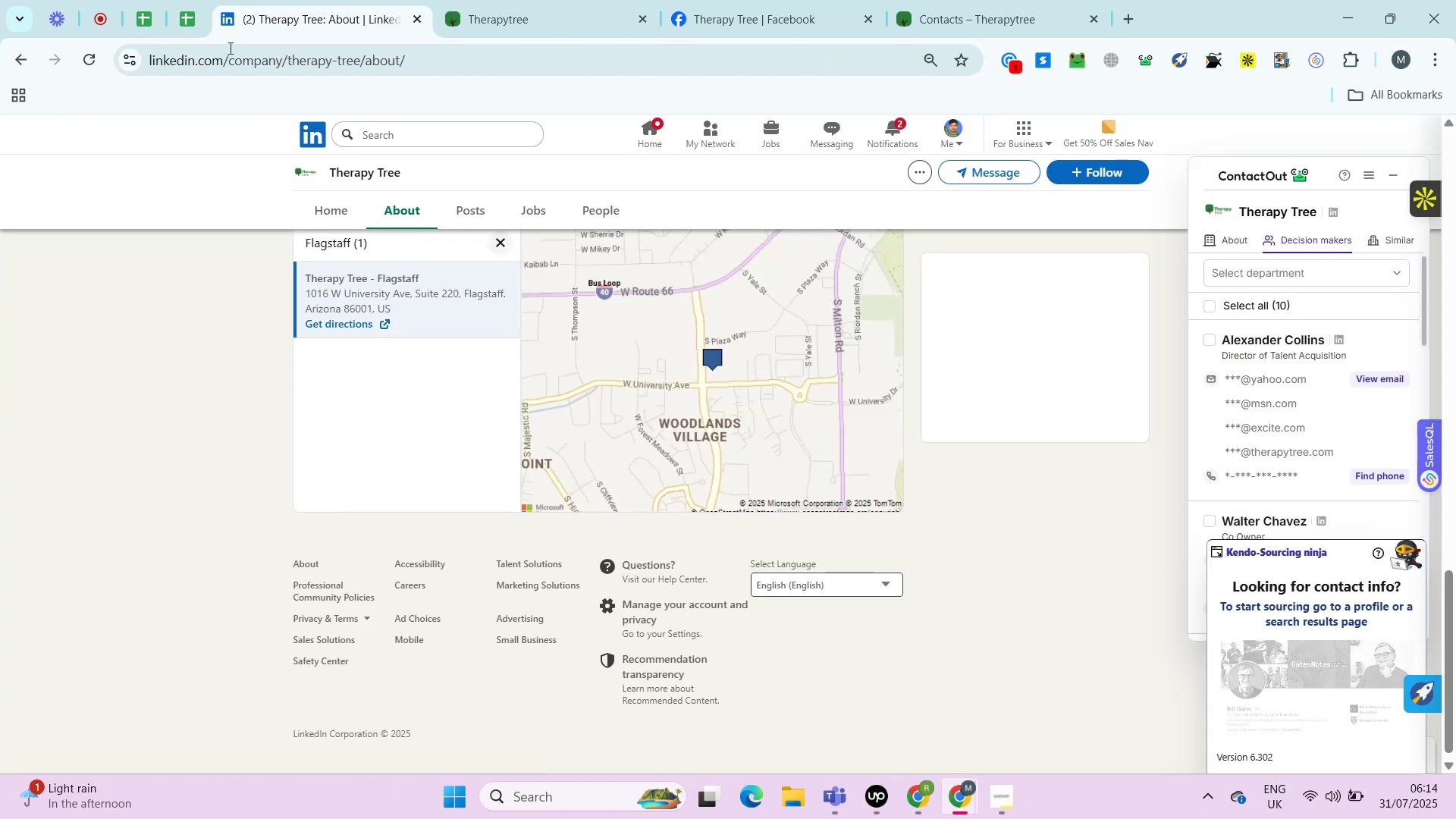 
left_click([190, 12])
 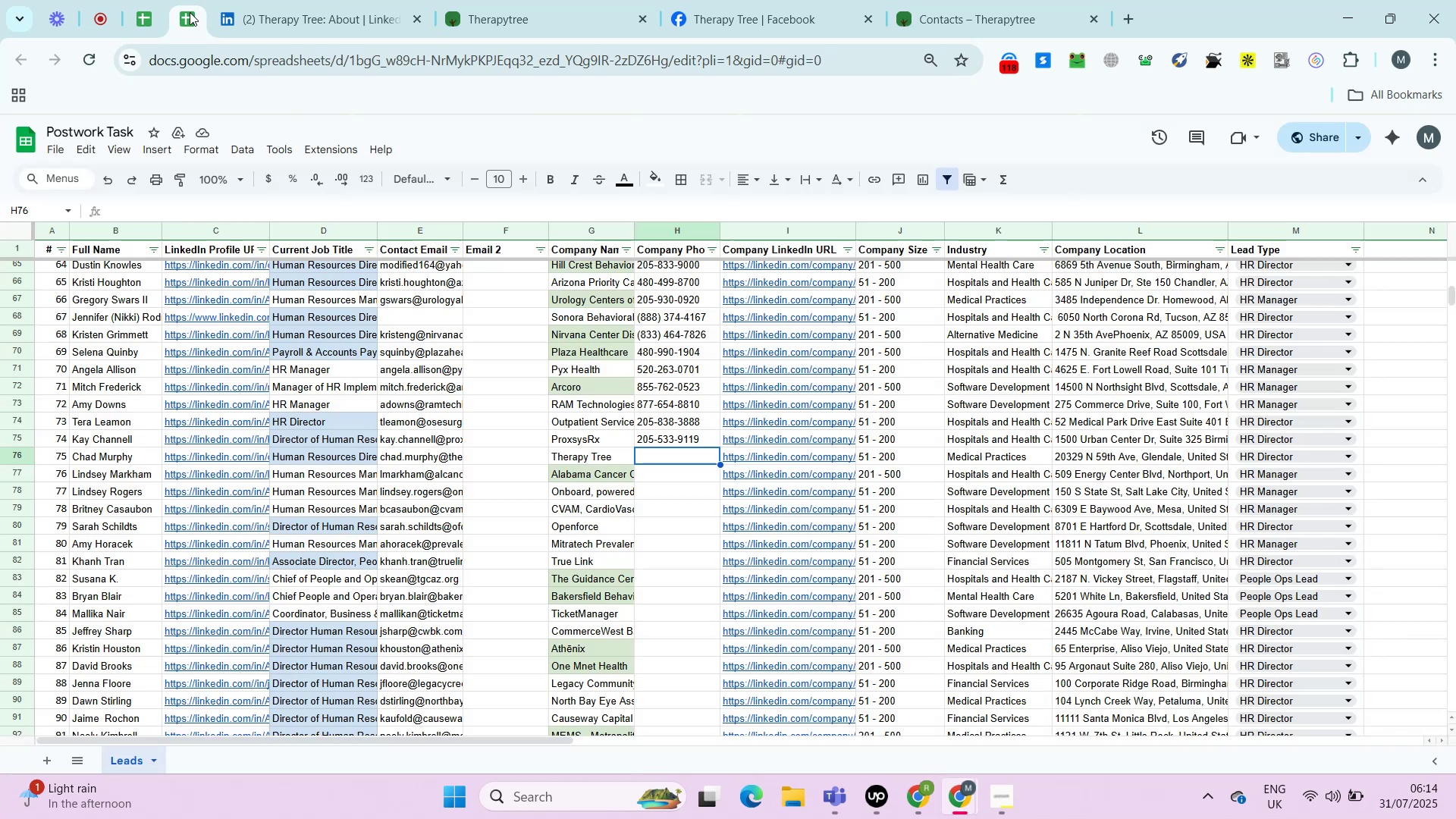 
key(ArrowRight)
 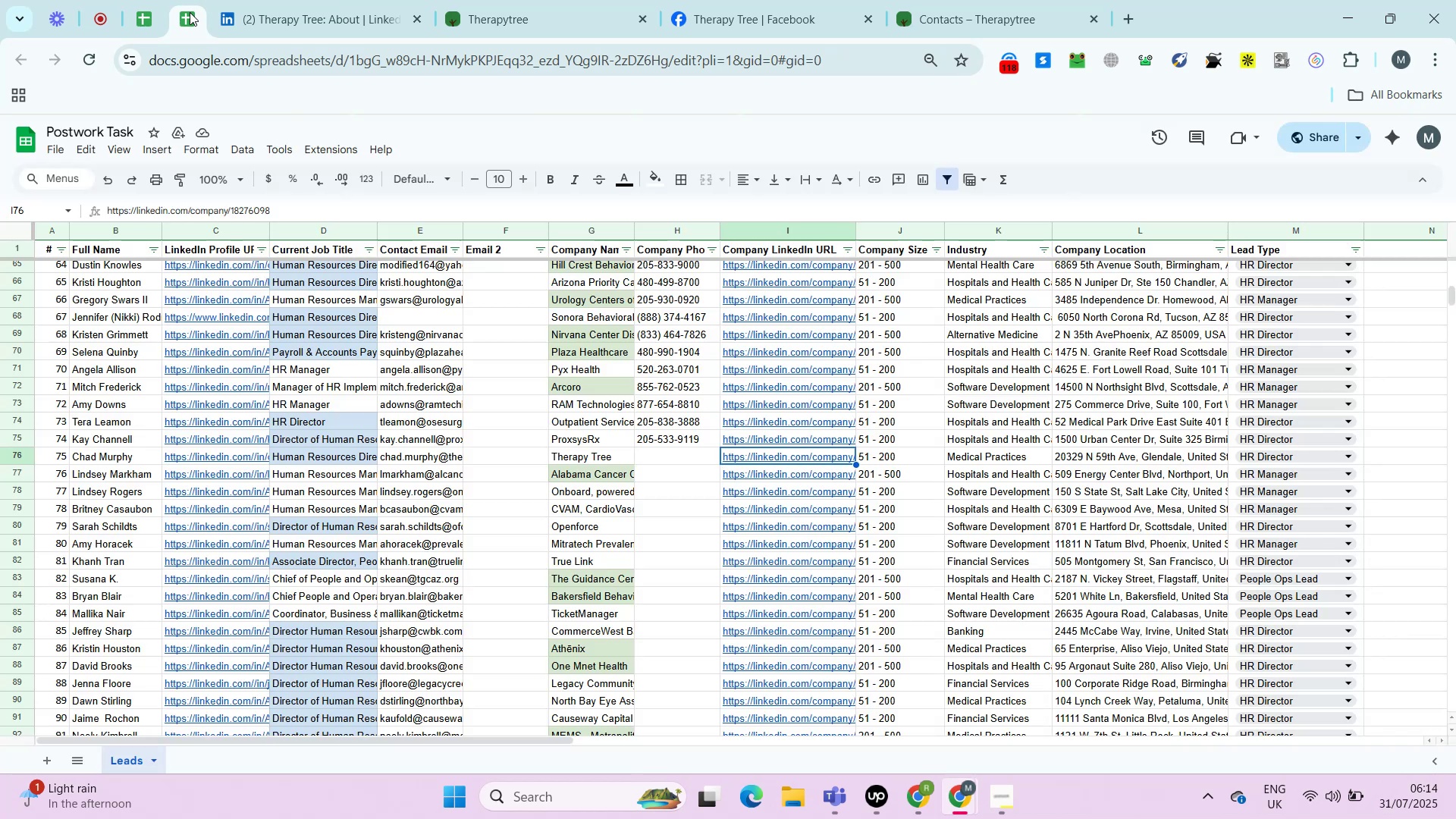 
key(ArrowRight)
 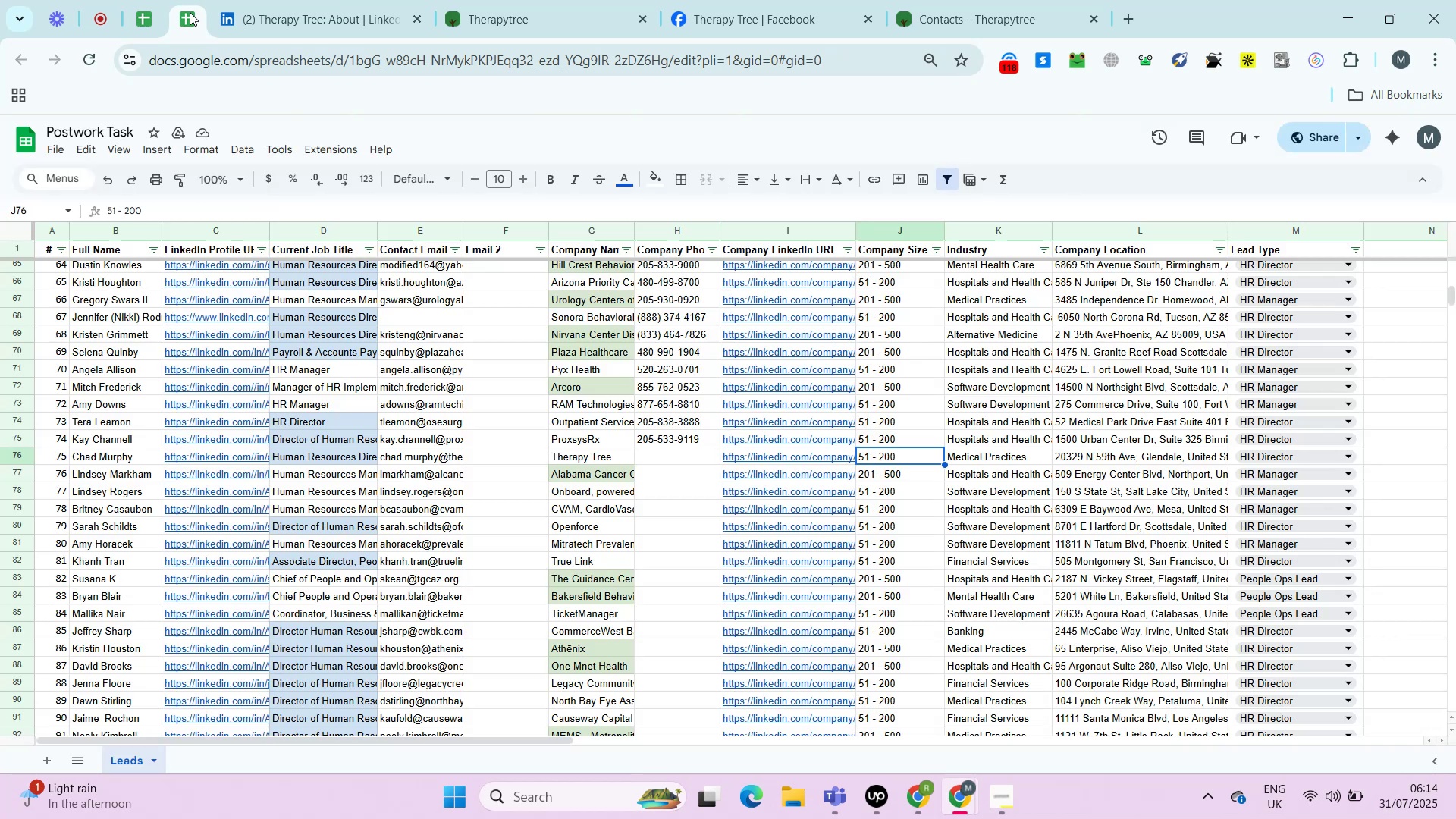 
key(ArrowRight)
 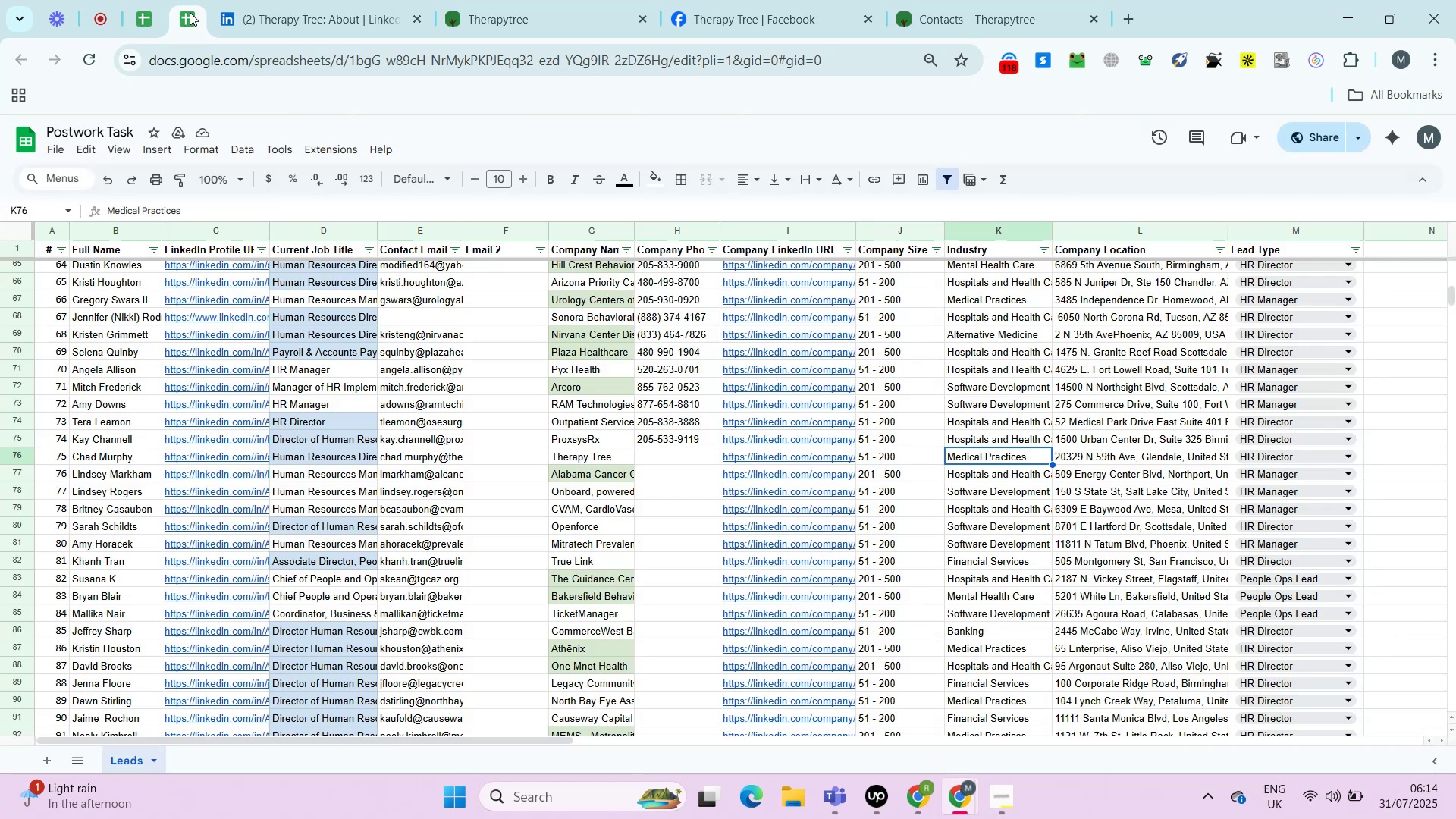 
key(ArrowLeft)
 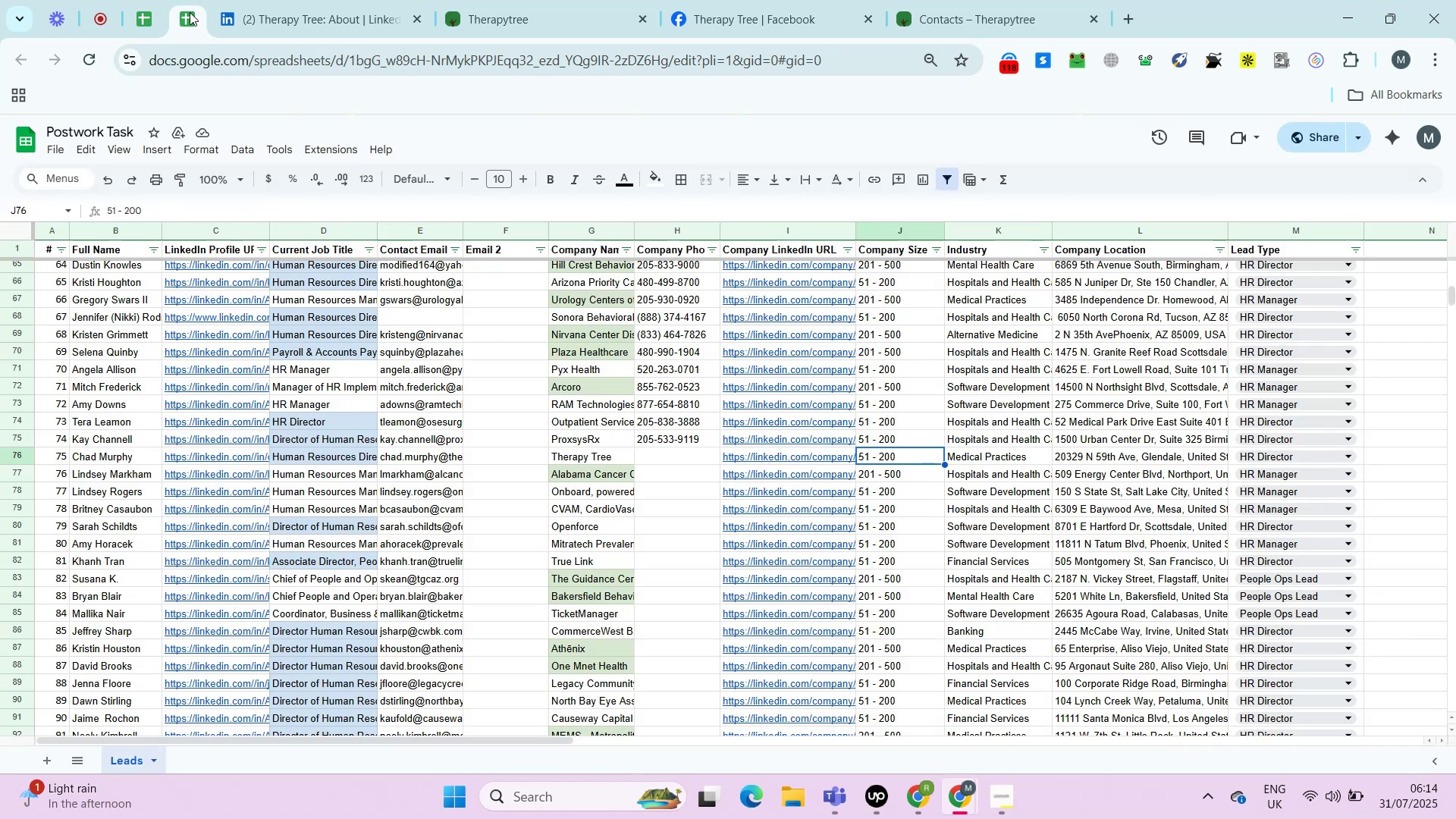 
key(ArrowLeft)
 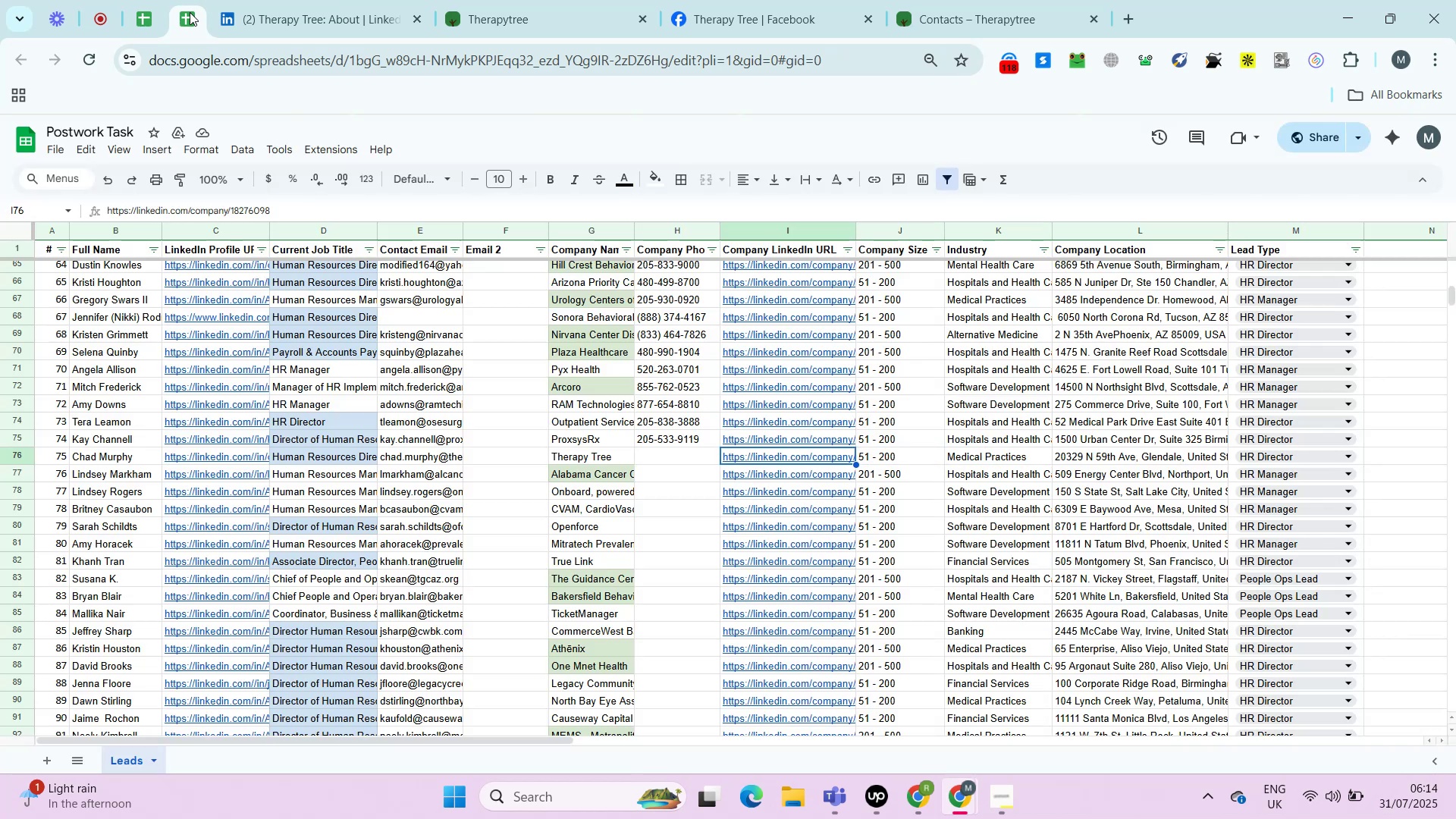 
key(ArrowLeft)
 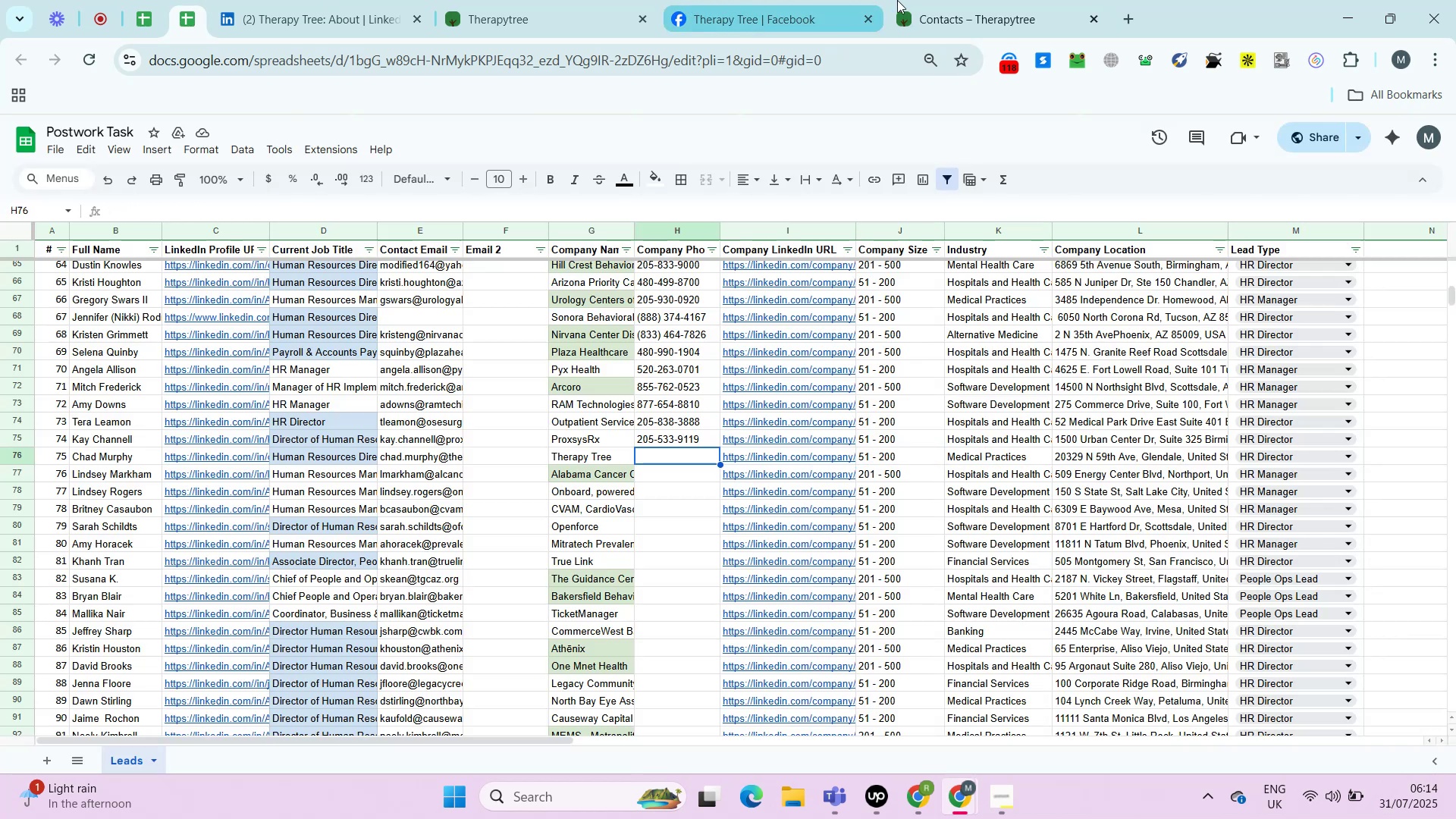 
left_click([902, 0])
 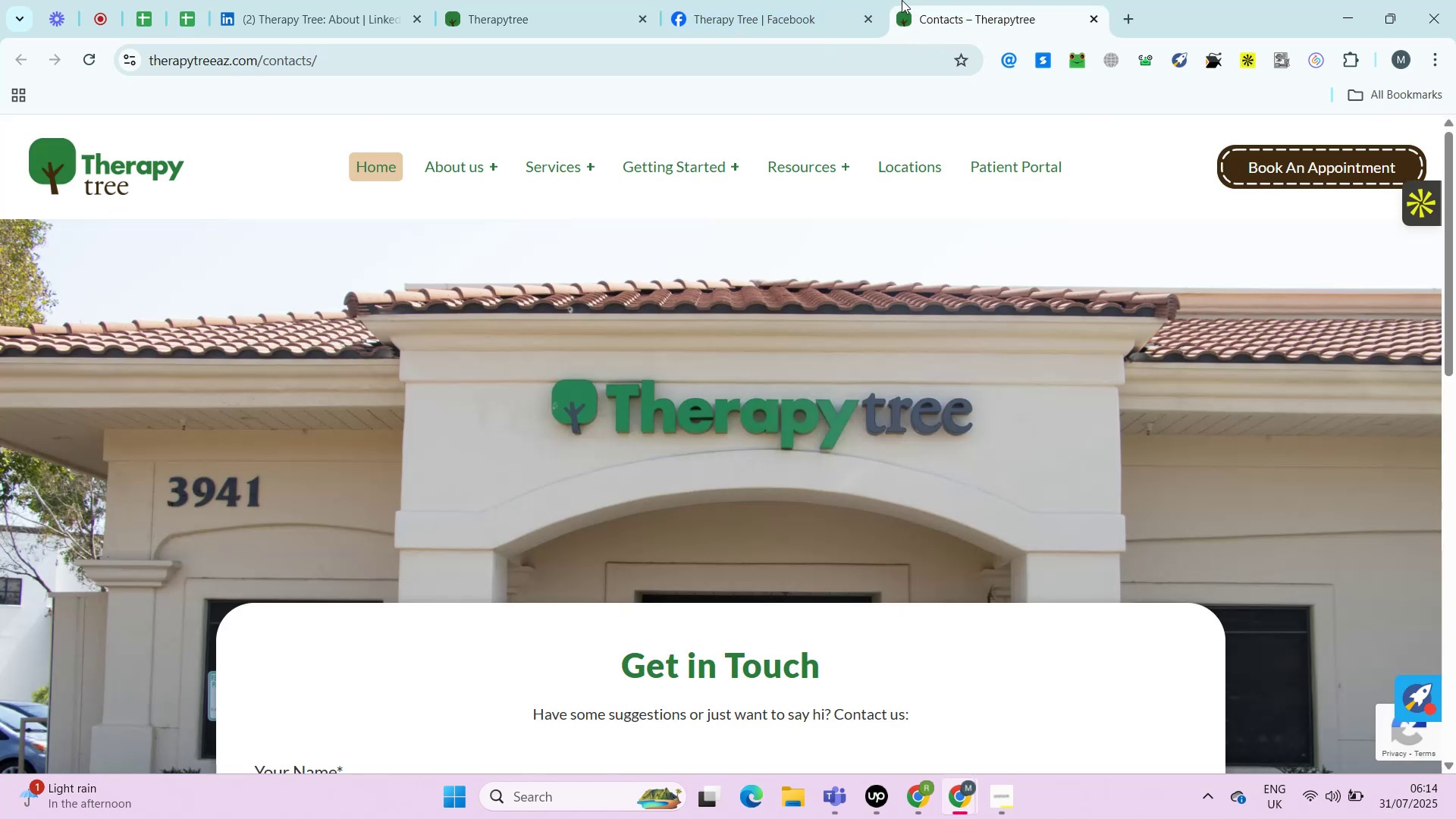 
mouse_move([470, 497])
 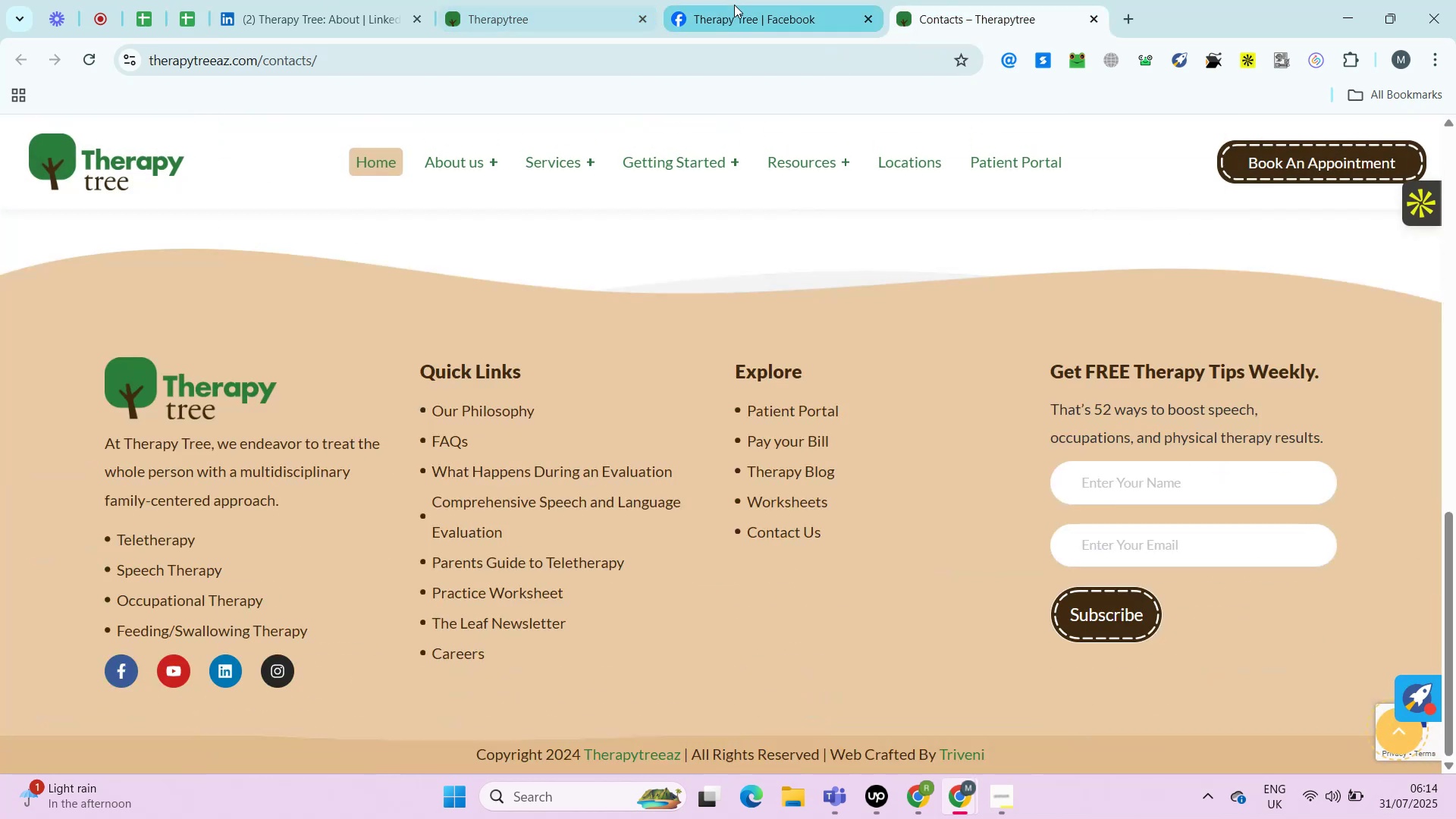 
left_click([734, 5])
 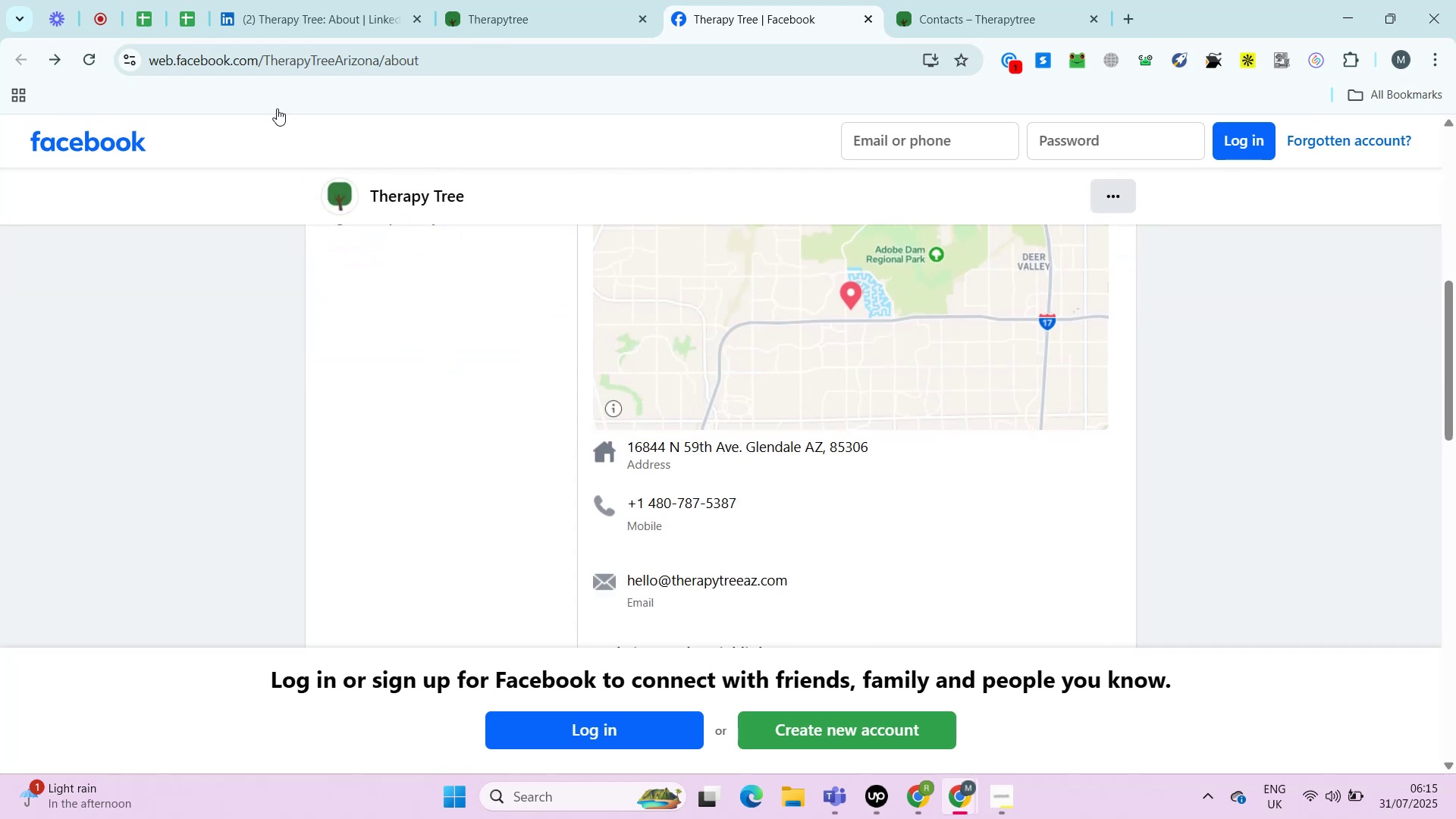 
left_click([179, 11])
 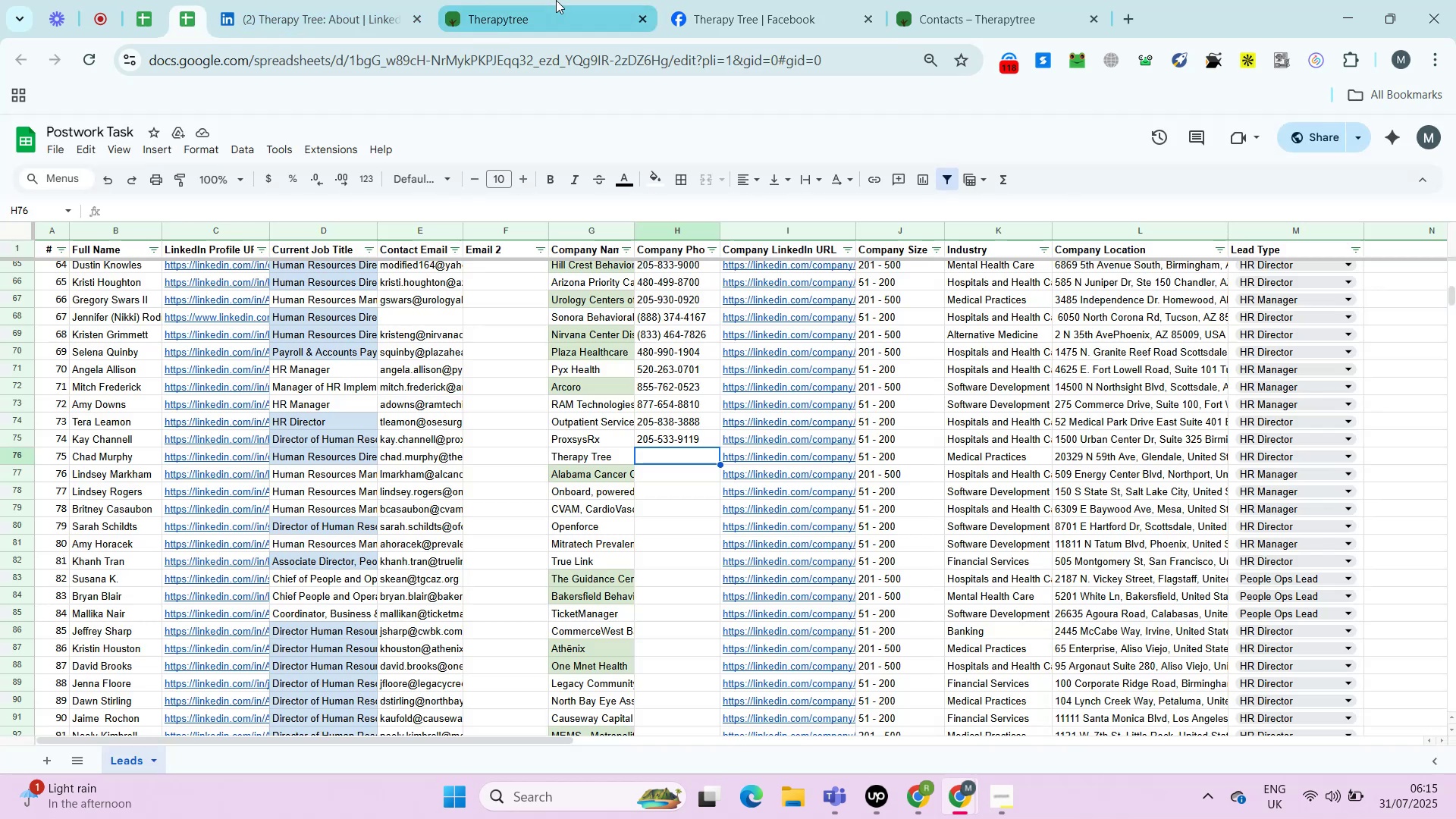 
left_click([275, 1])
 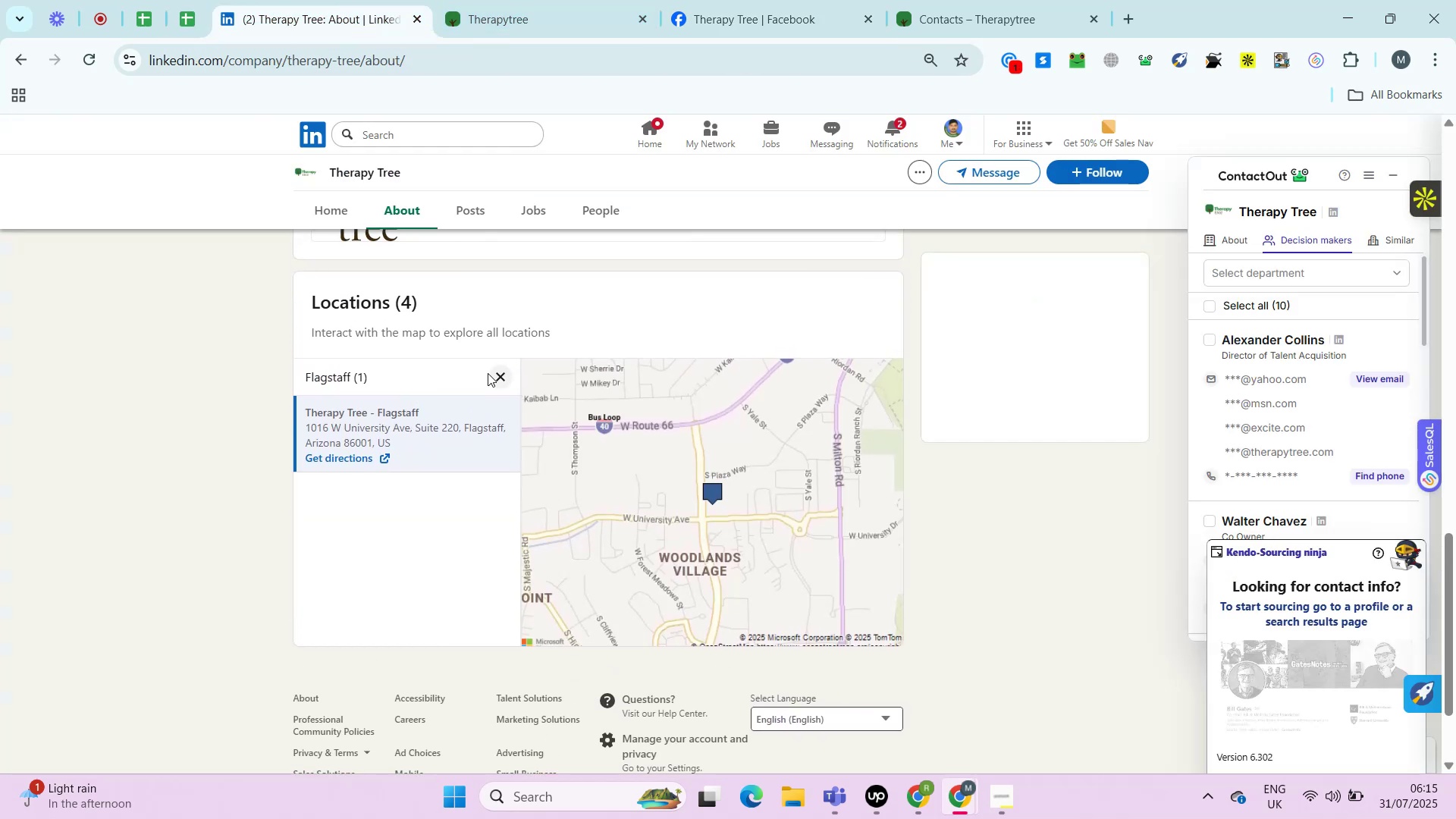 
left_click([495, 374])
 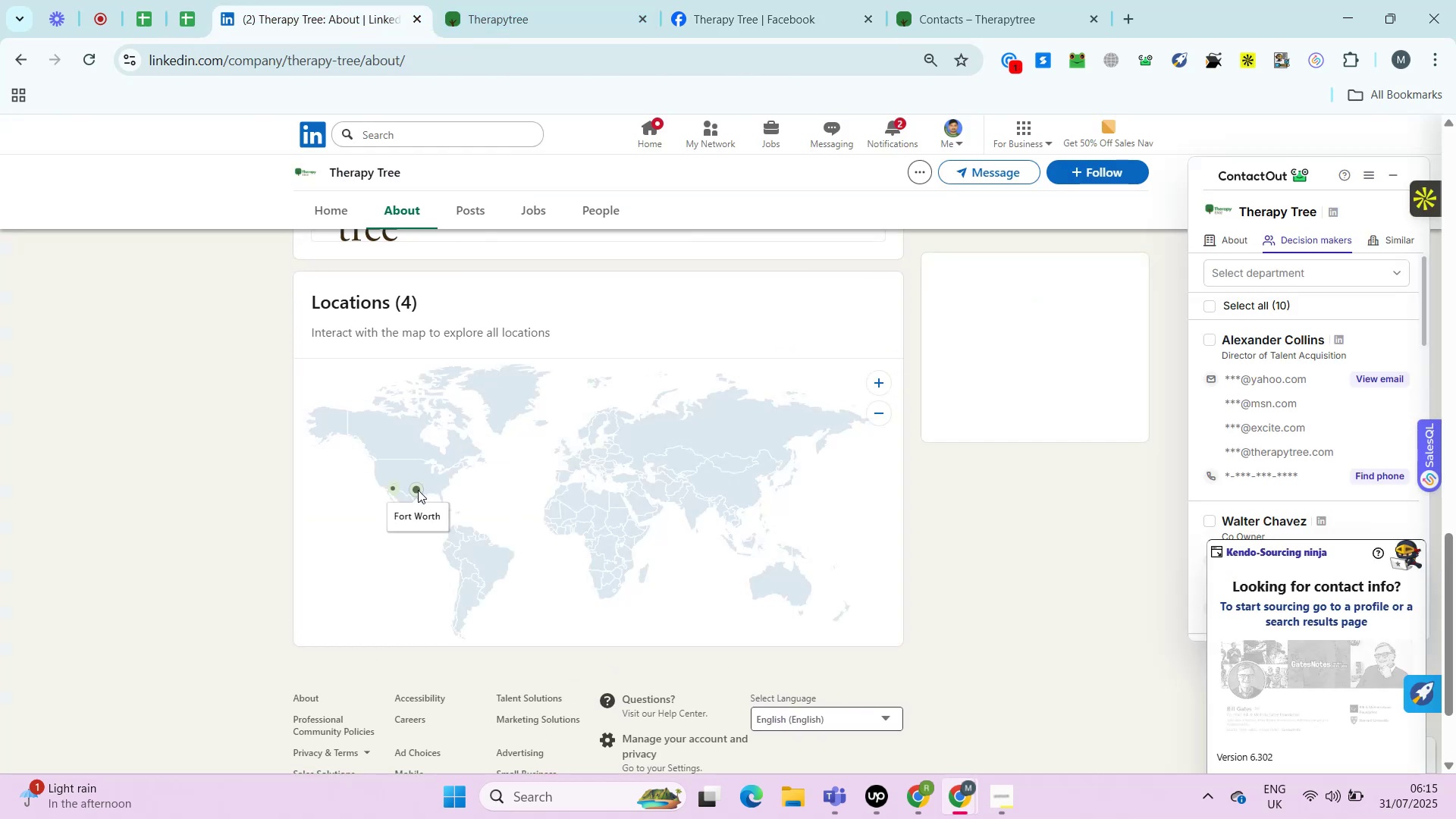 
left_click([418, 490])
 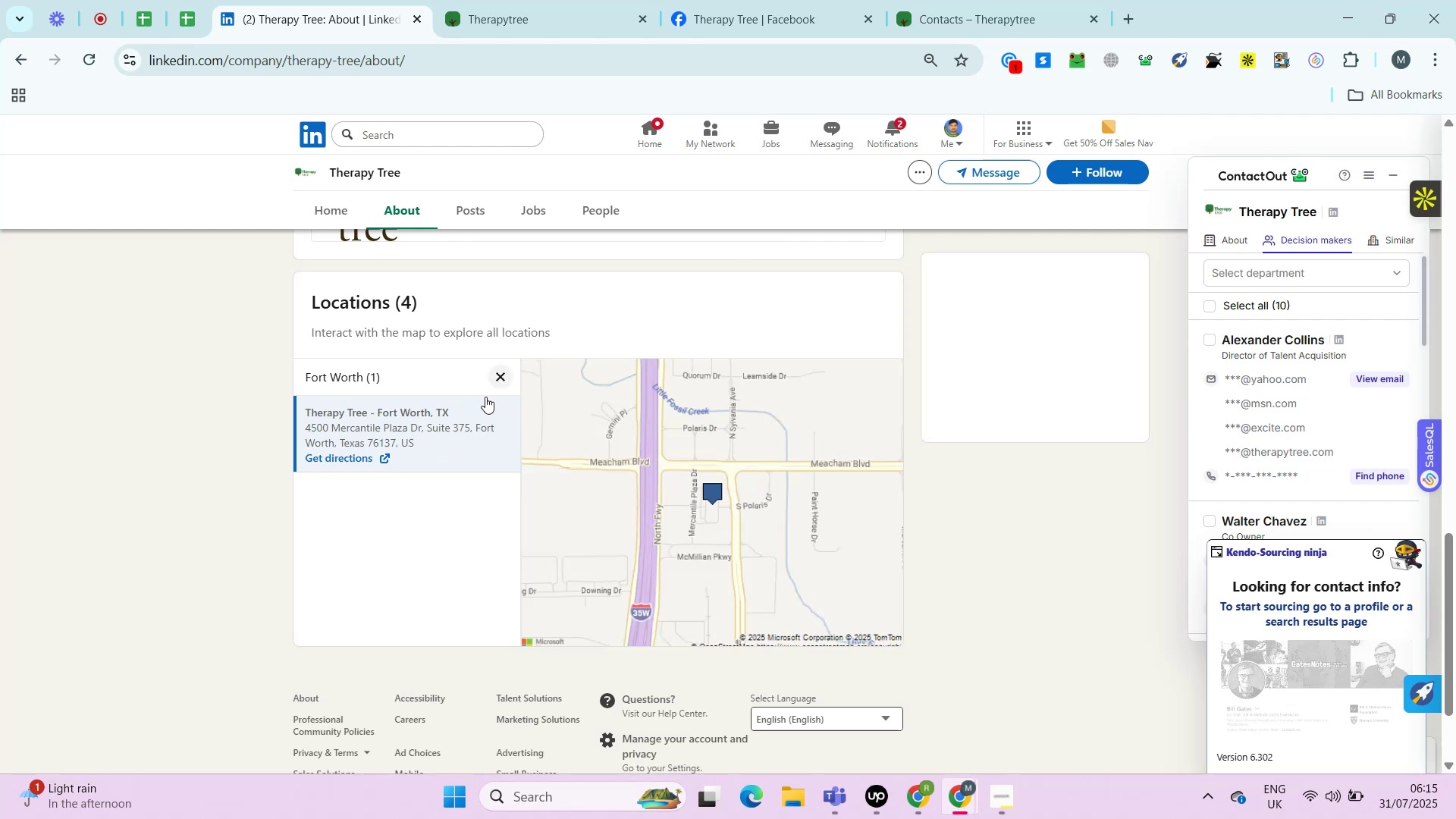 
left_click([500, 376])
 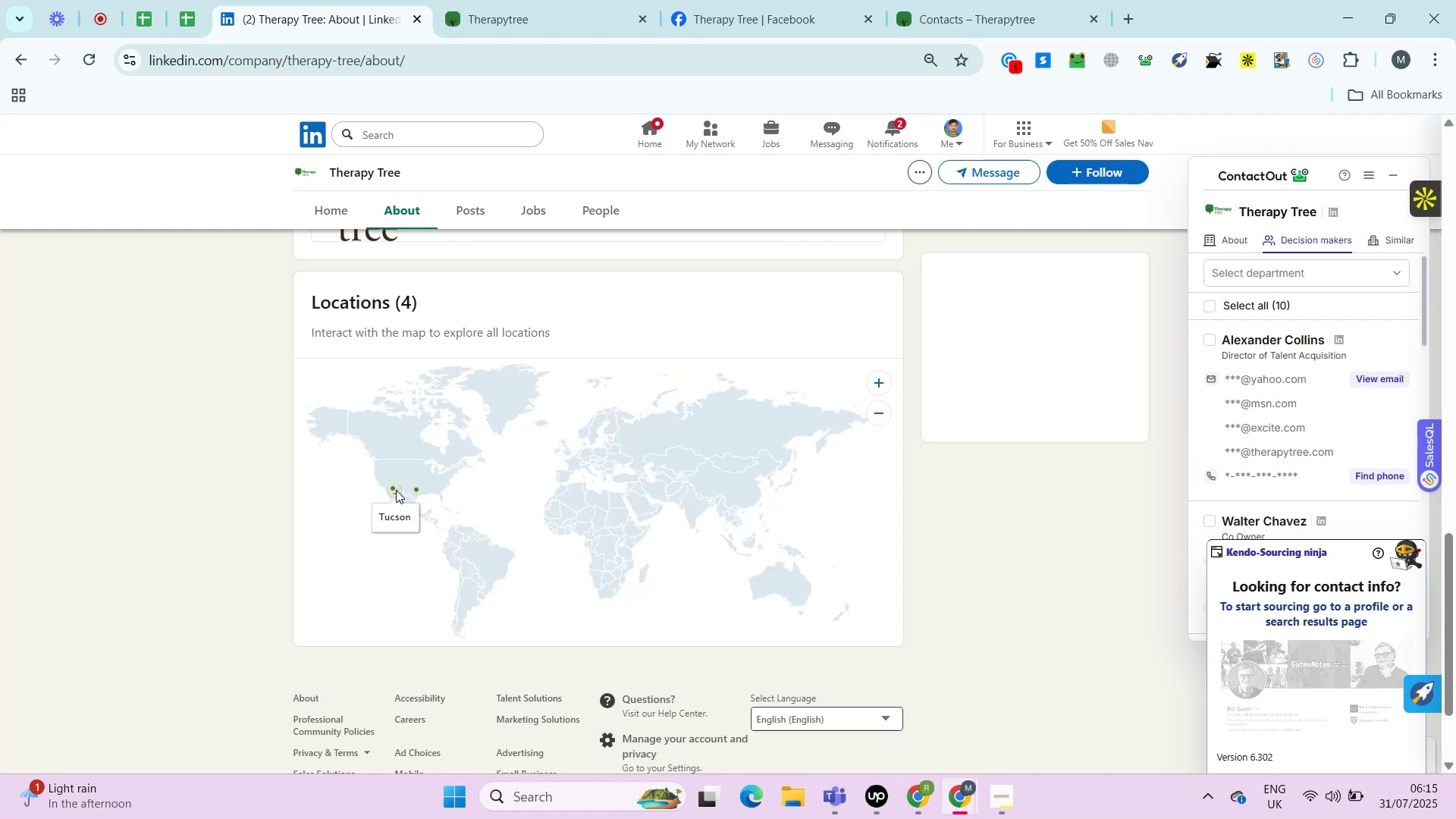 
left_click([395, 490])
 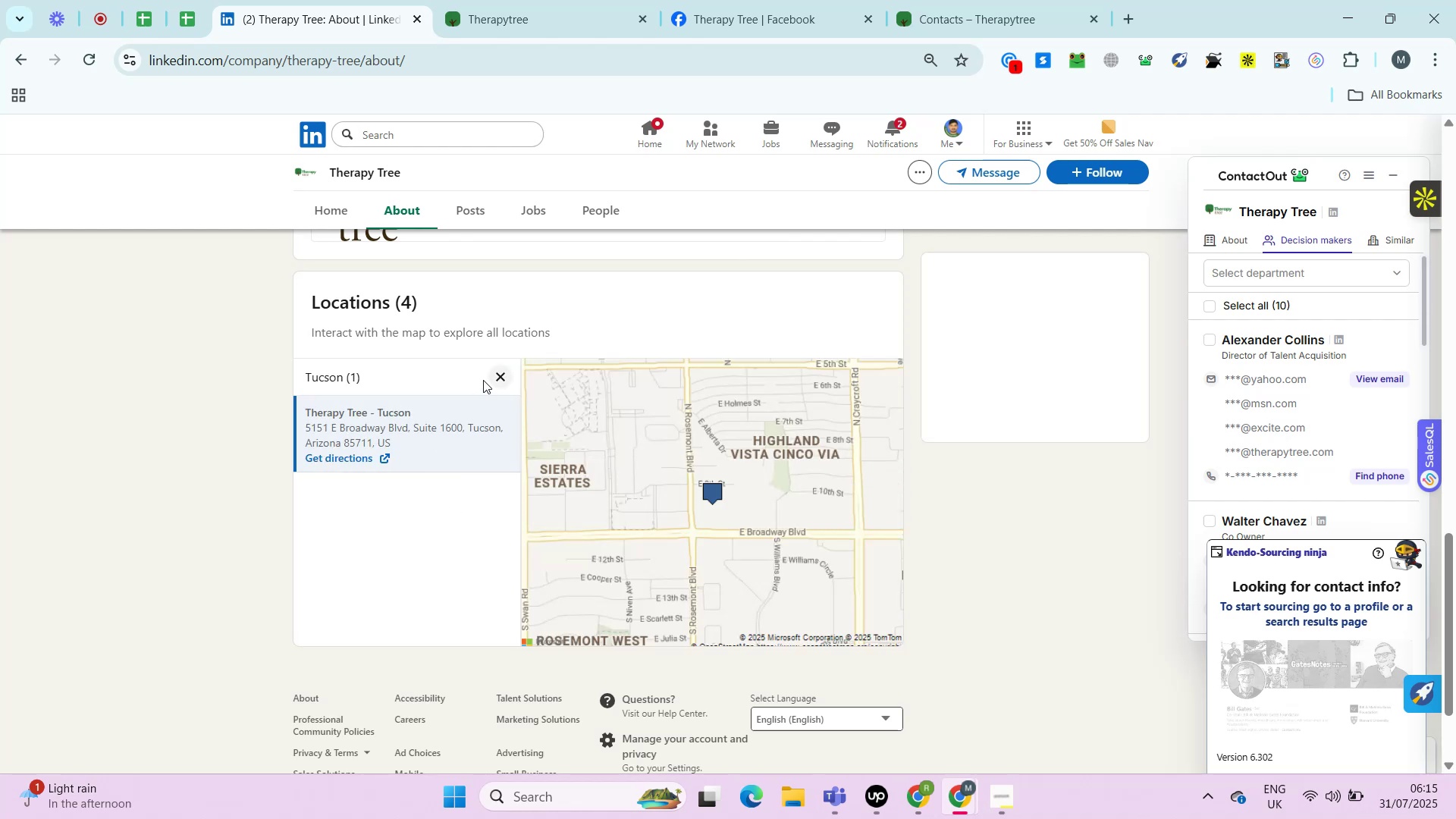 
left_click([501, 375])
 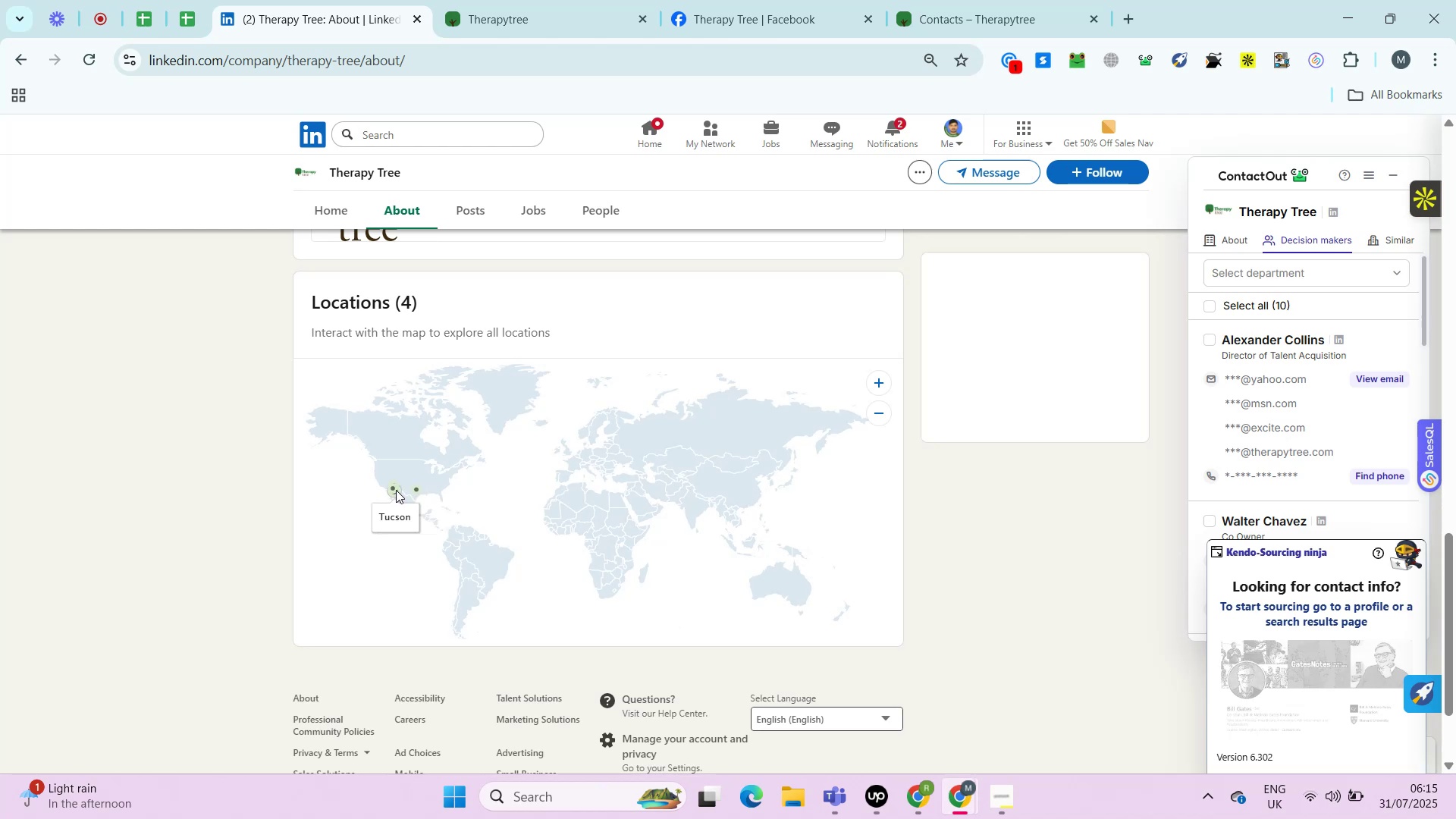 
left_click([391, 489])
 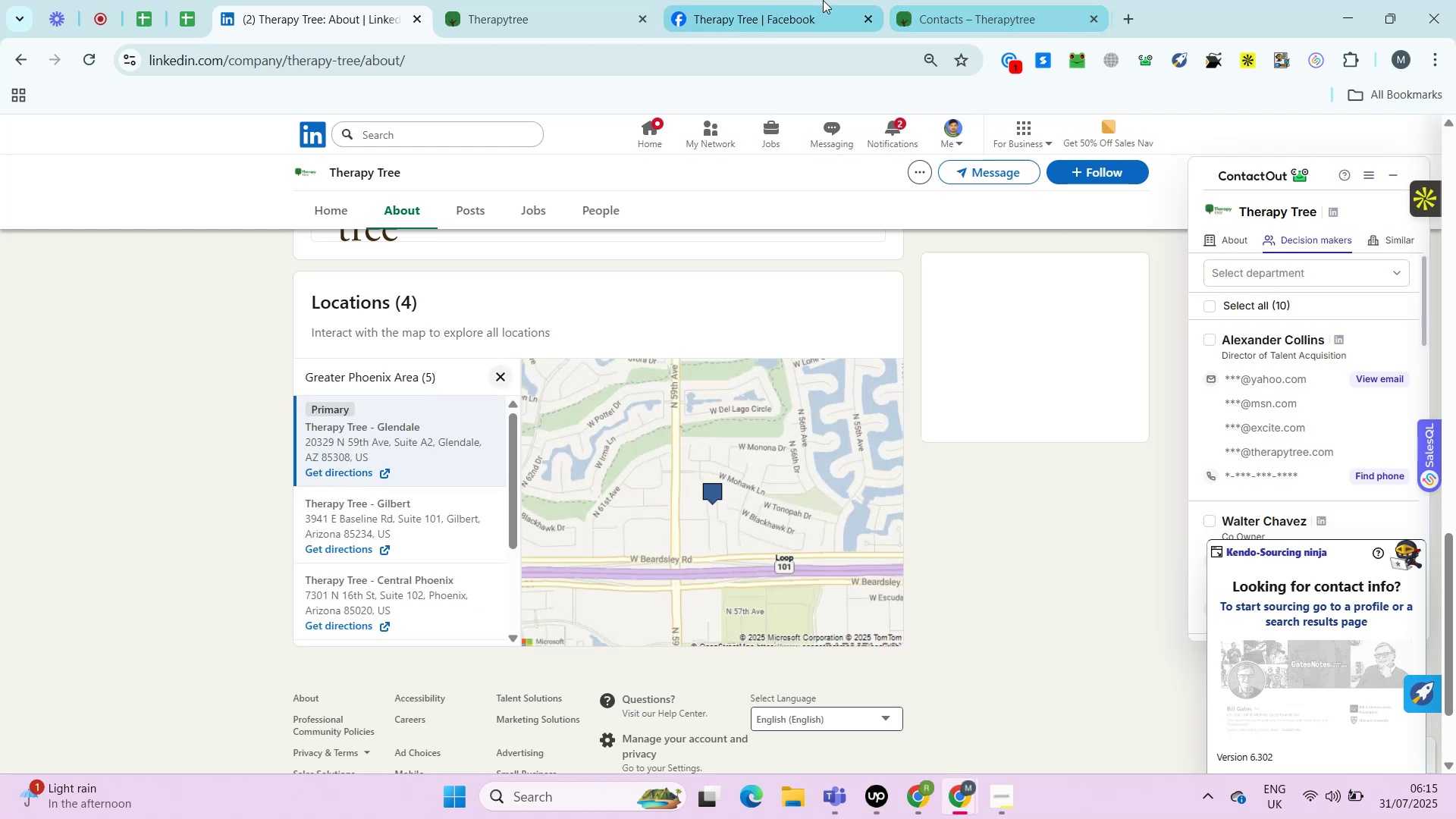 
wait(5.69)
 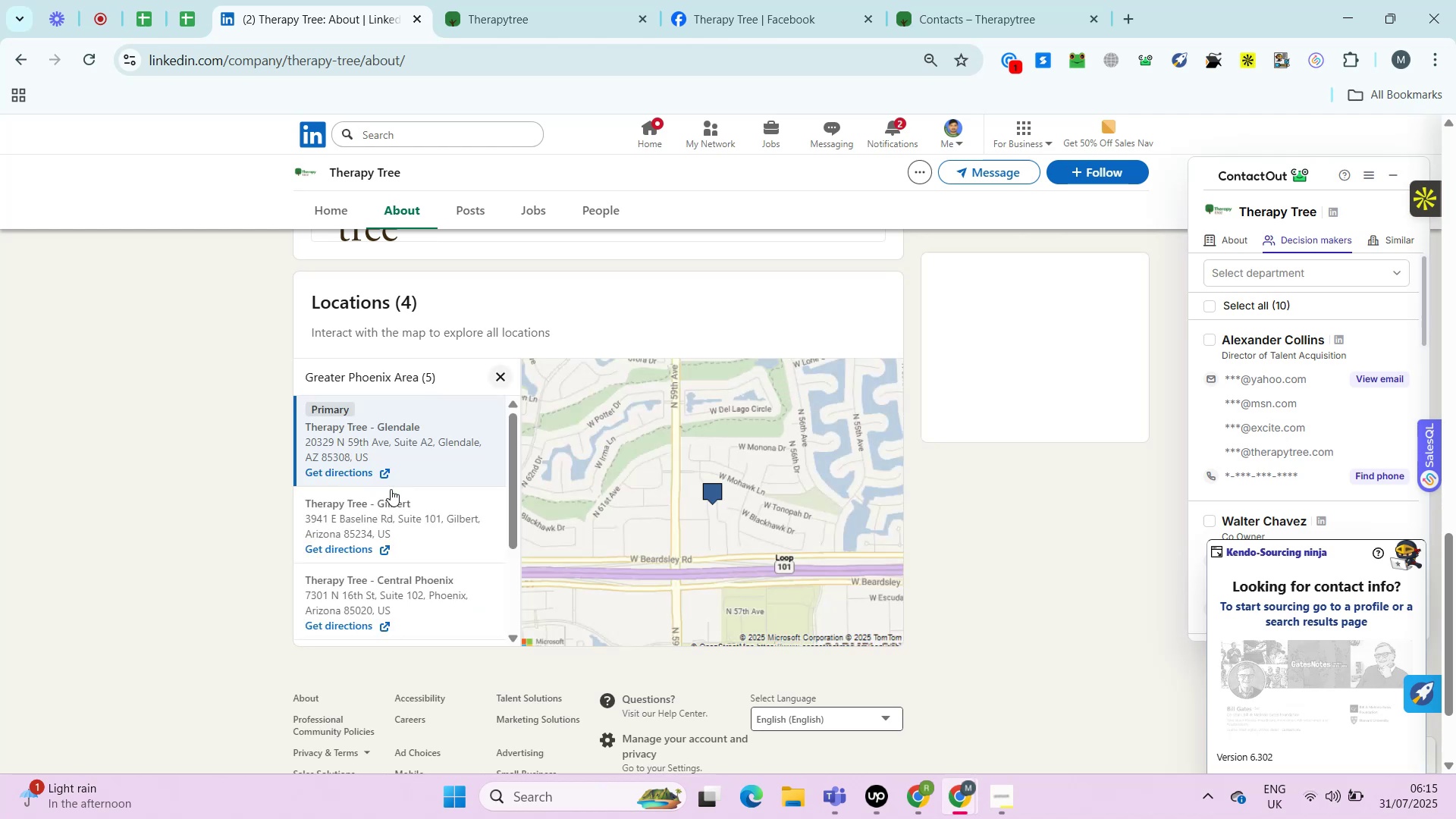 
left_click([785, 0])
 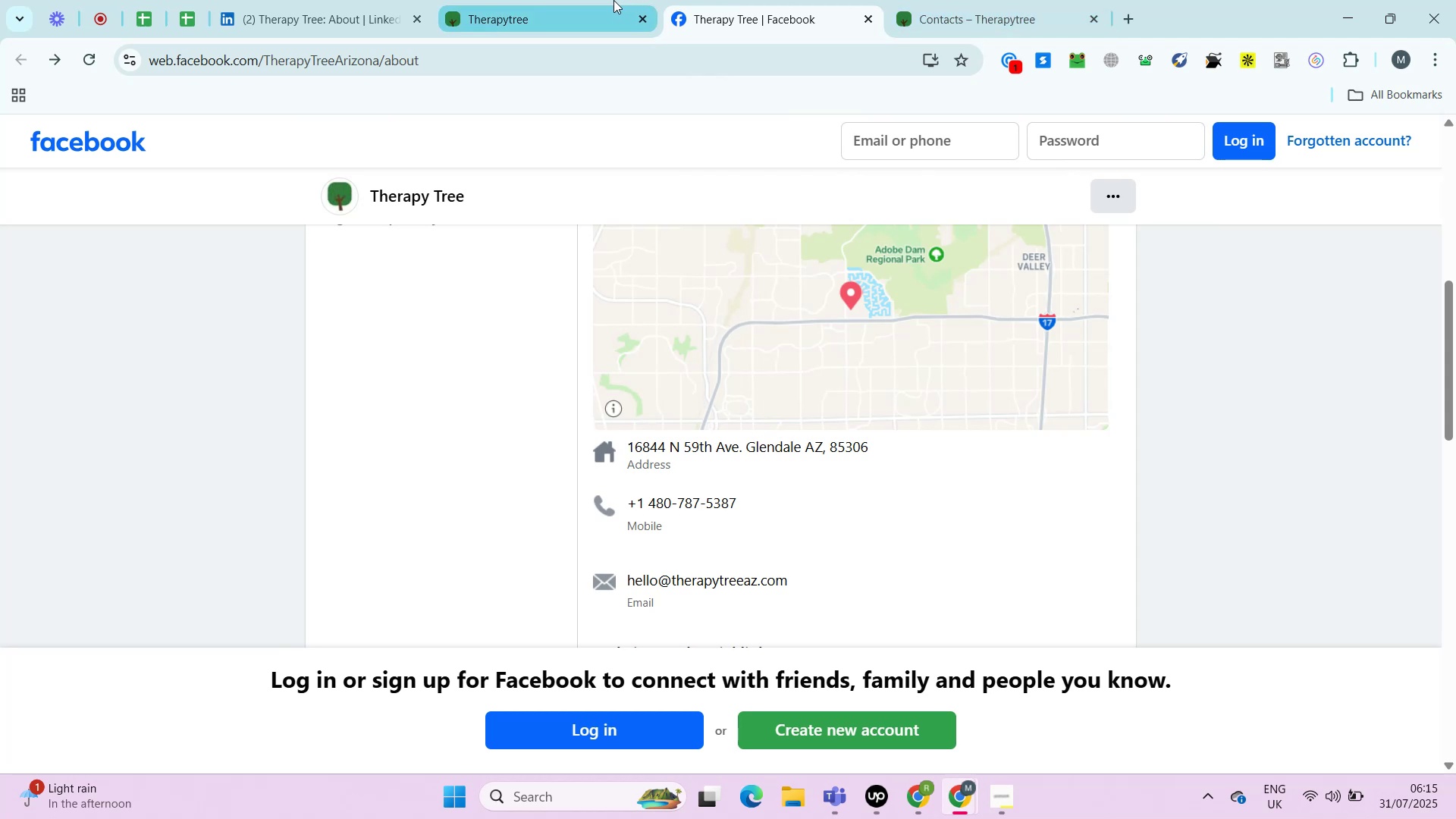 
left_click([324, 2])
 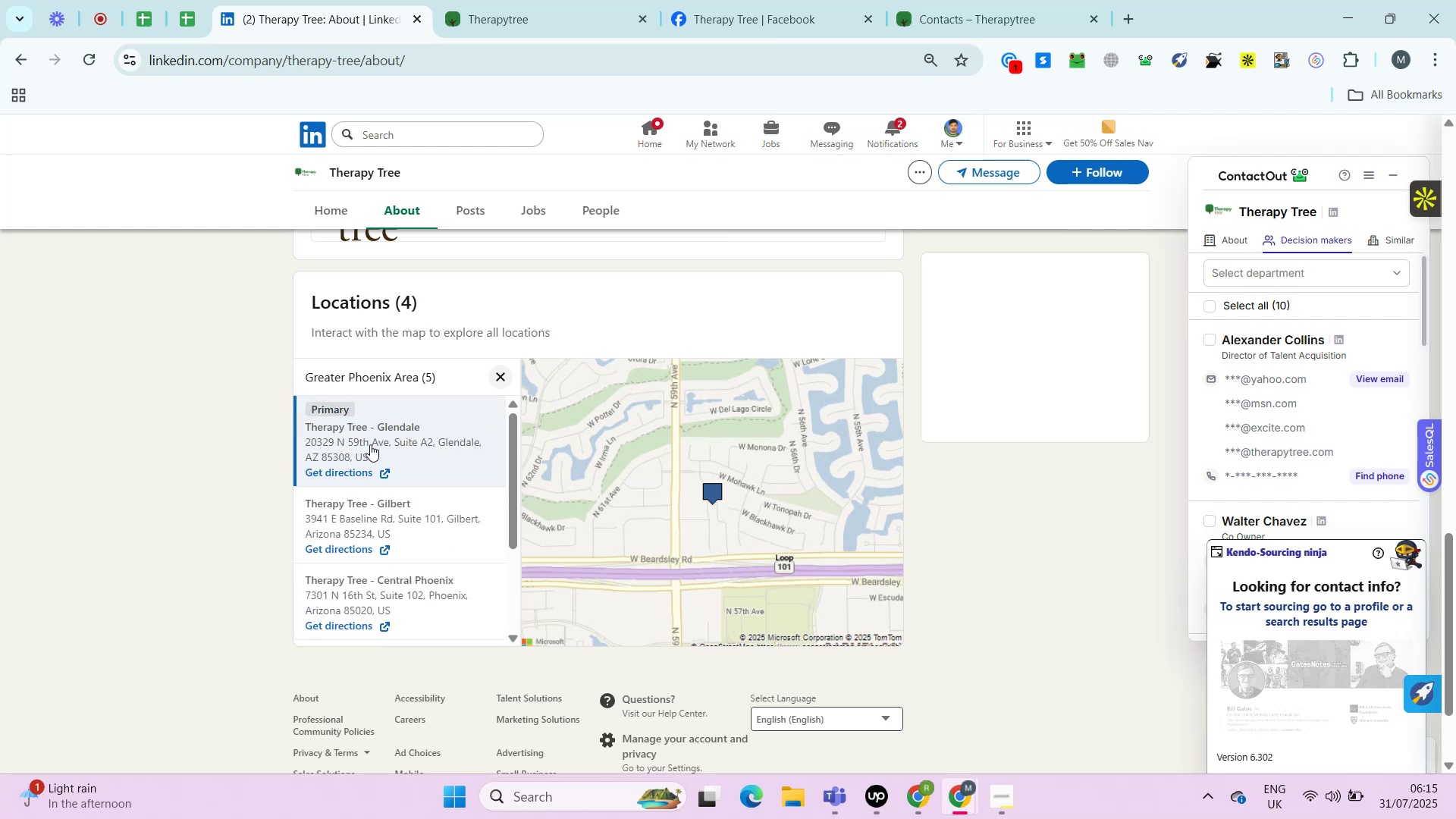 
wait(14.57)
 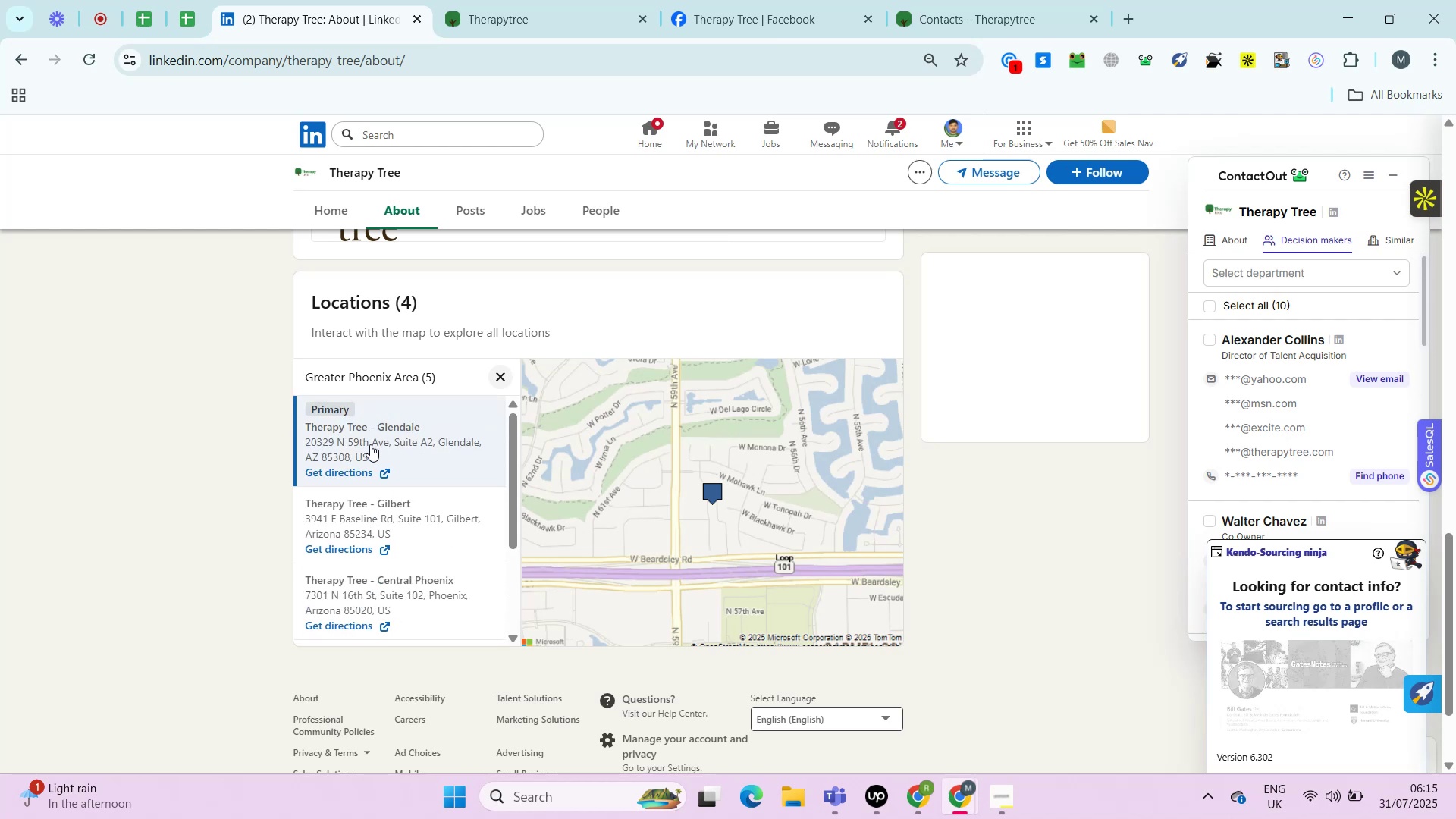 
left_click([1016, 2])
 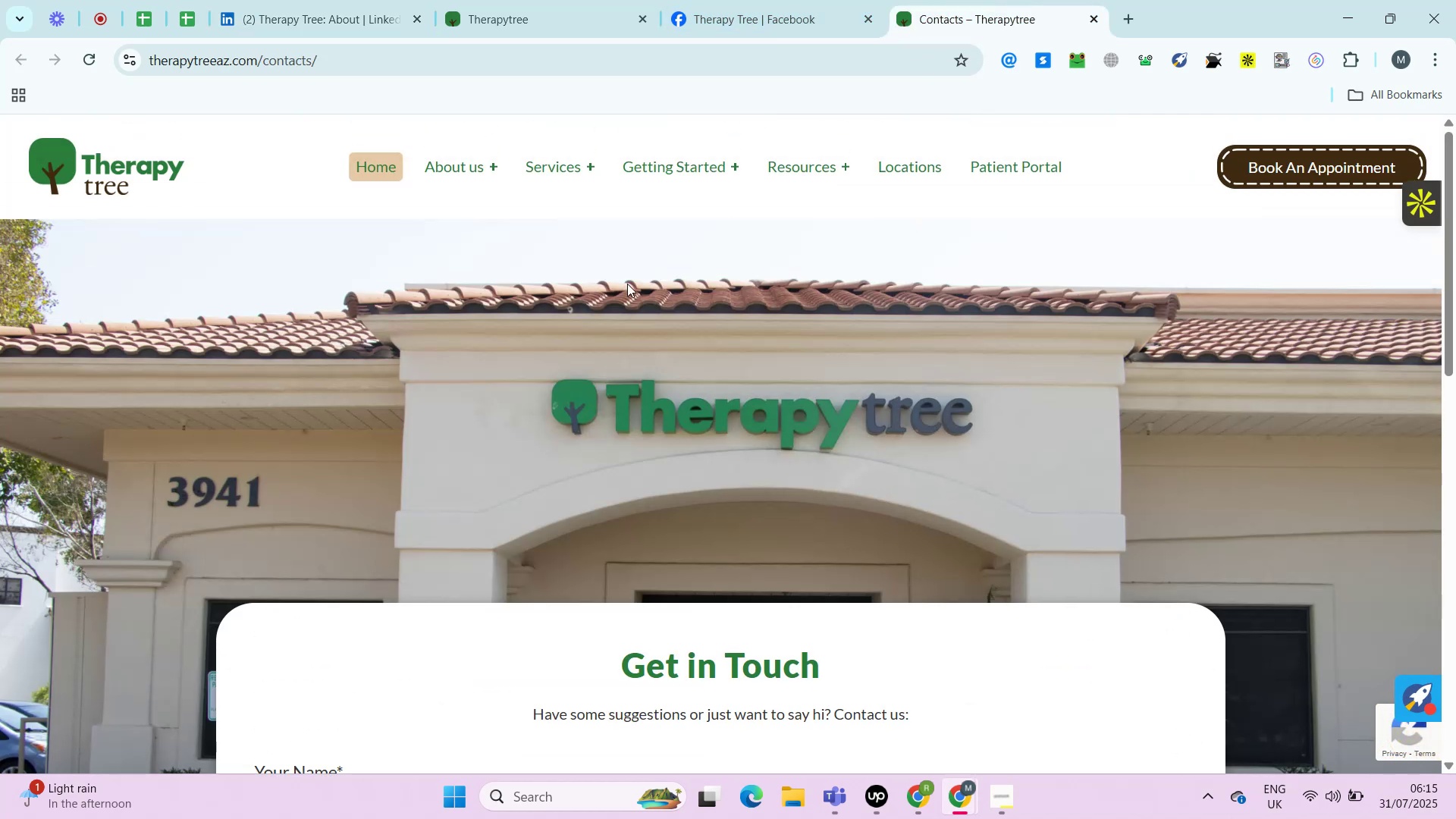 
left_click([284, 0])
 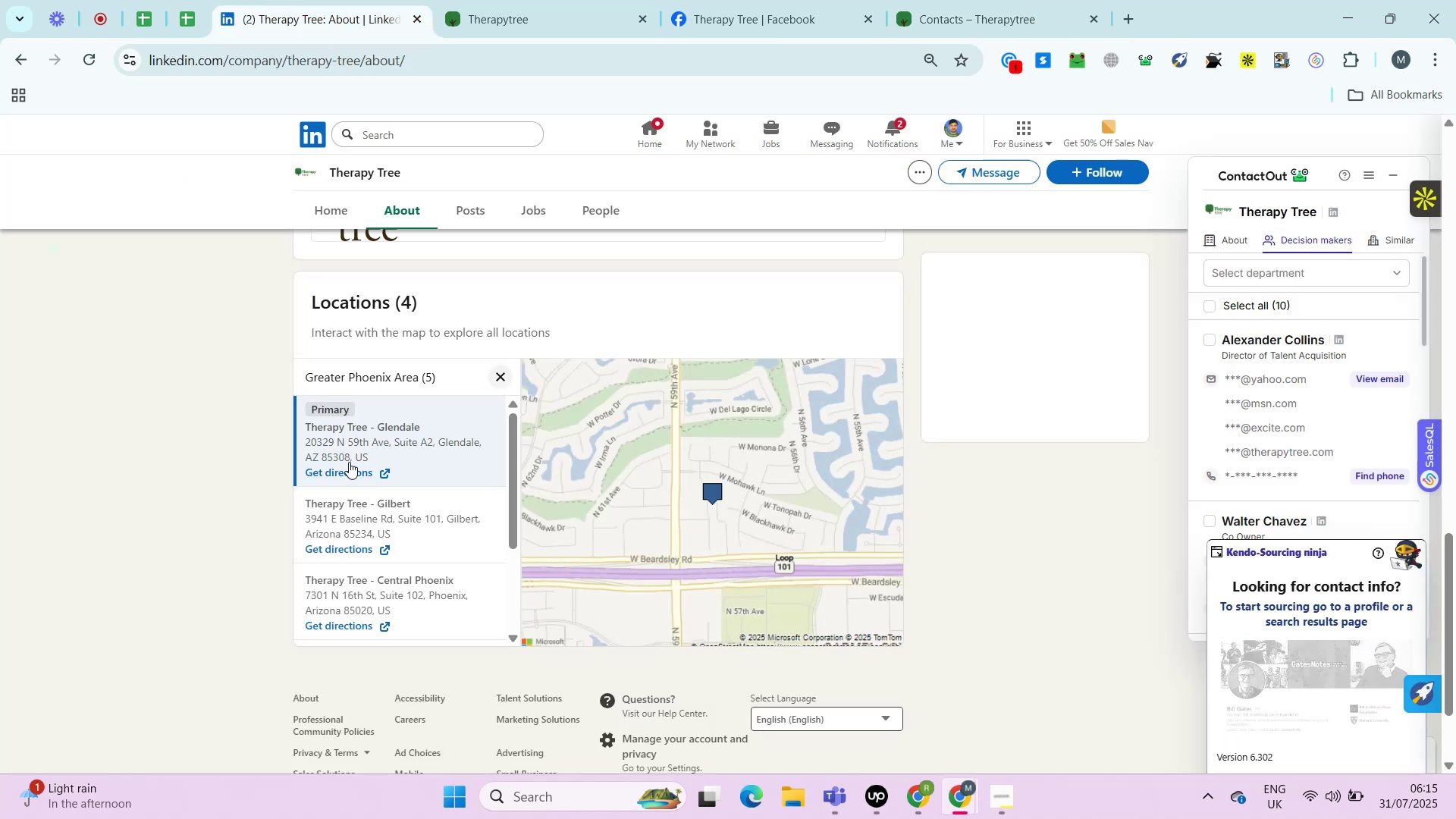 
left_click_drag(start_coordinate=[297, 444], to_coordinate=[366, 458])
 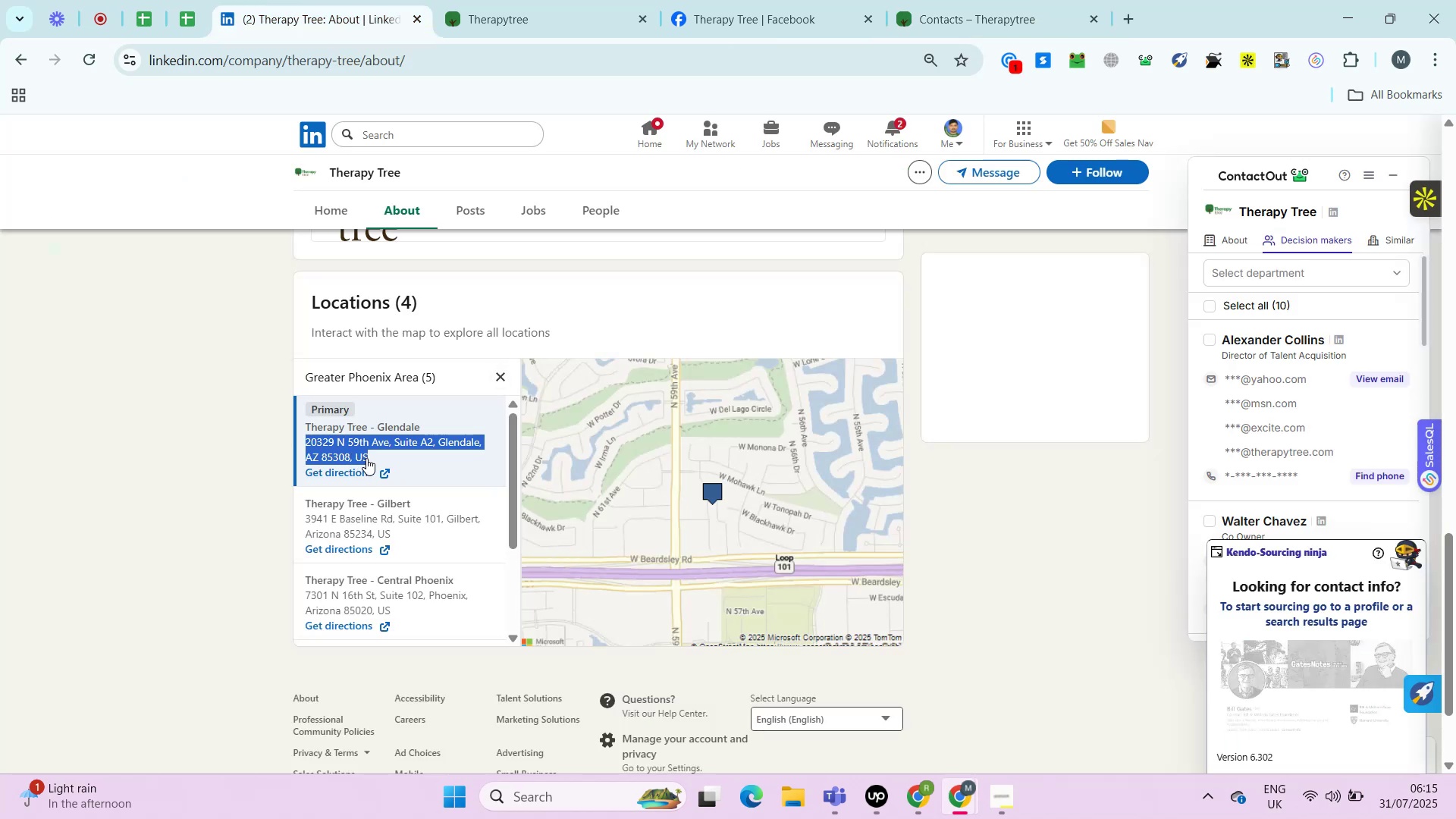 
key(Control+C)
 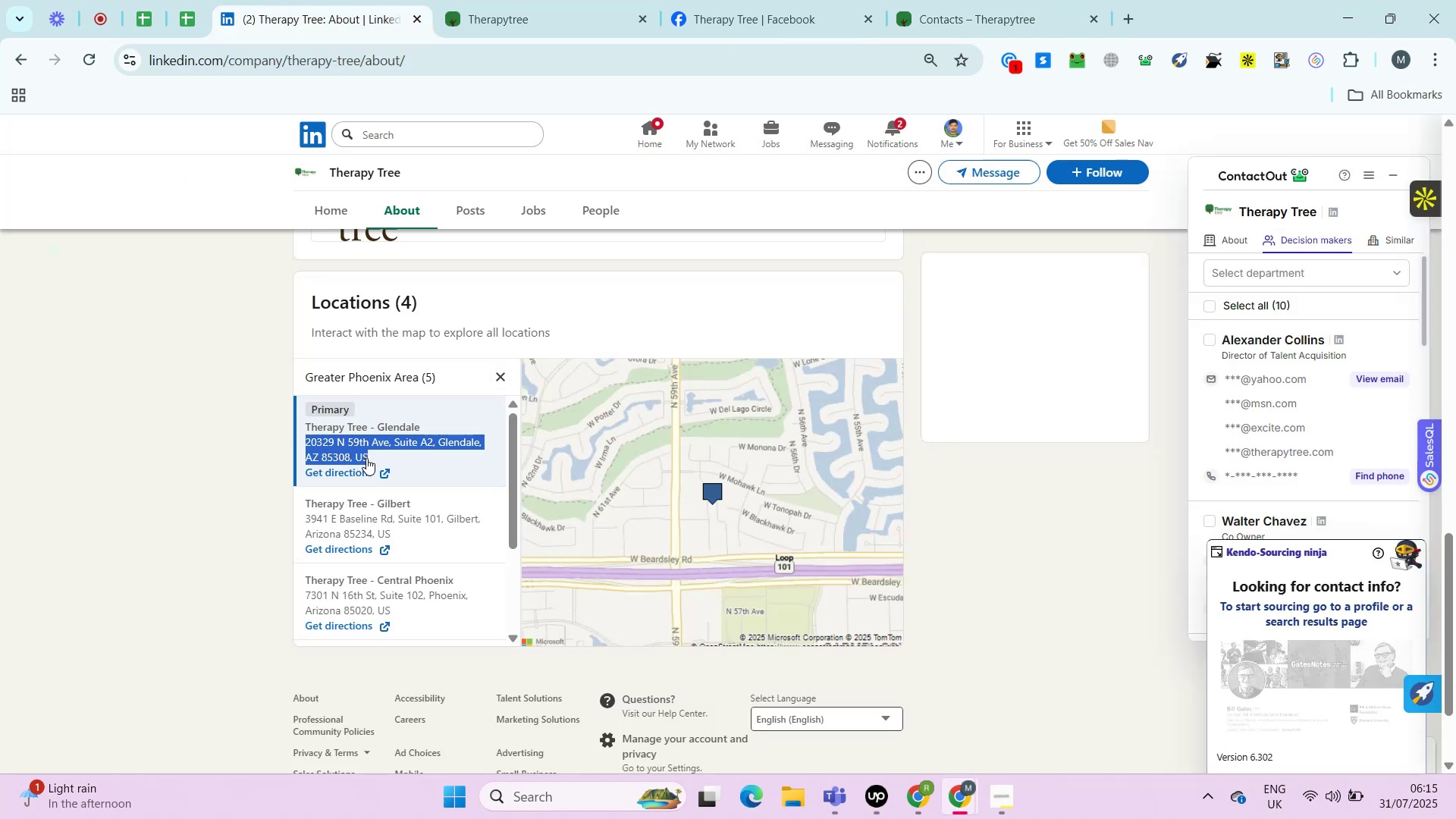 
key(Control+C)
 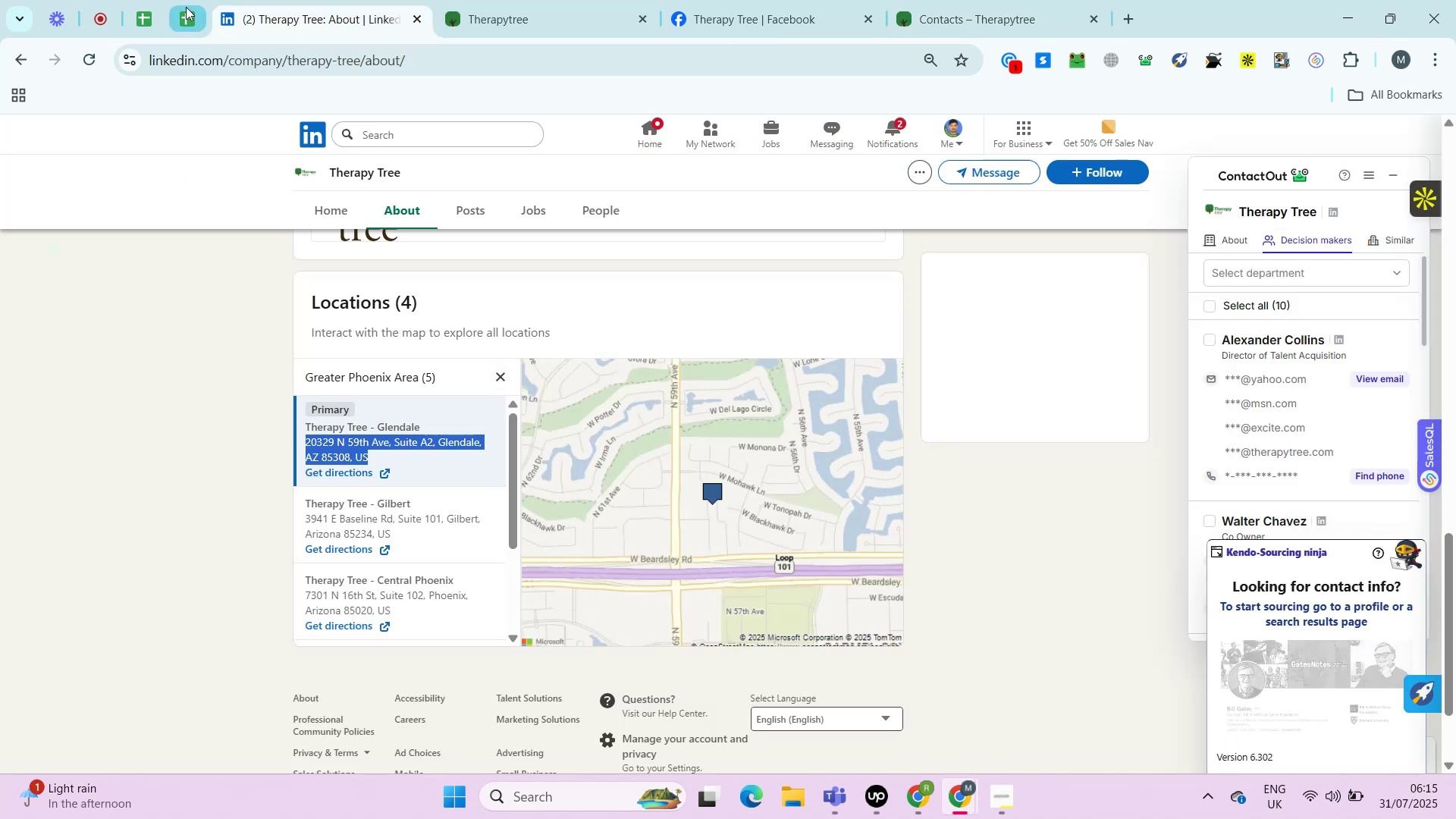 
left_click([186, 7])
 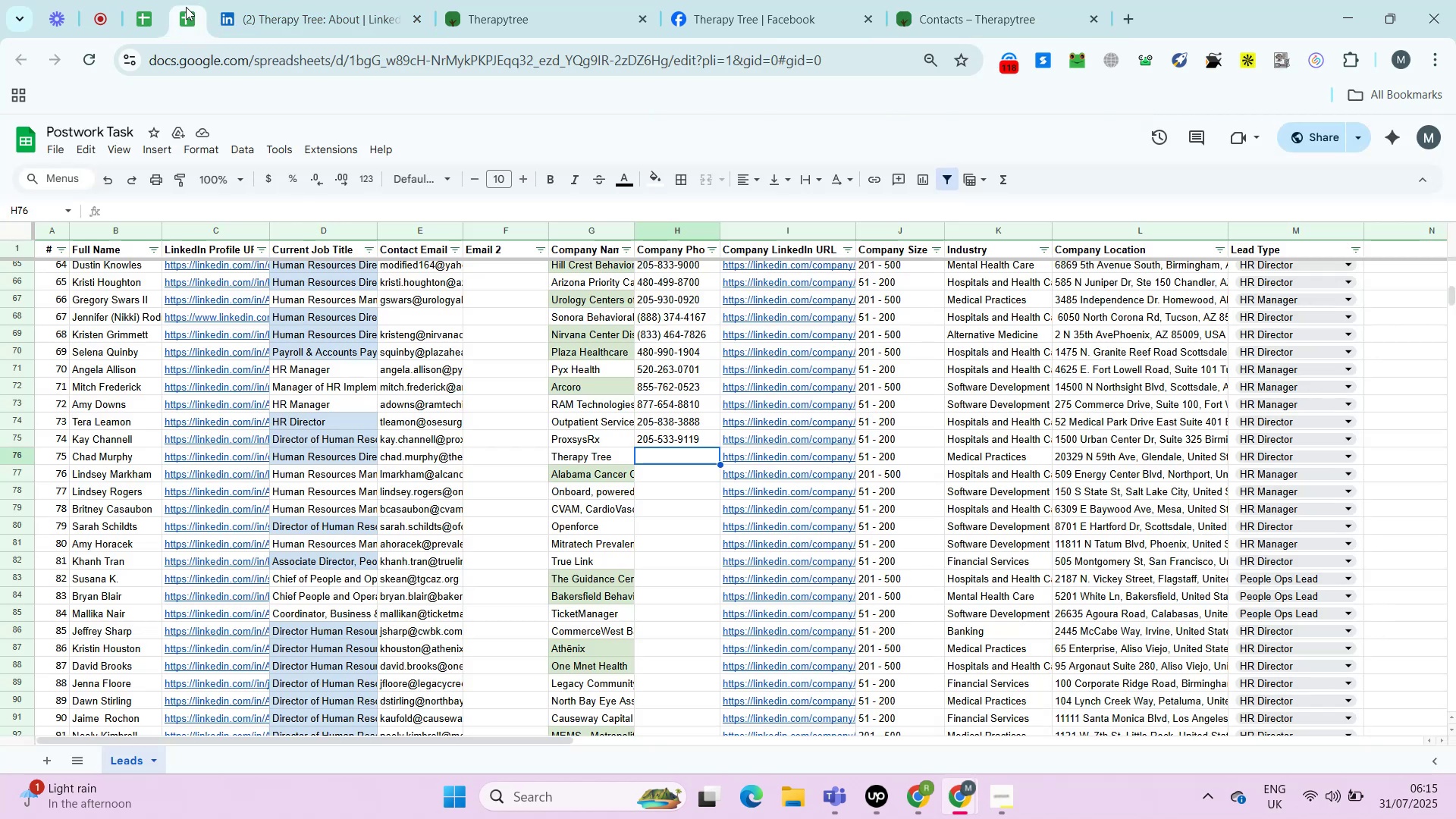 
key(ArrowRight)
 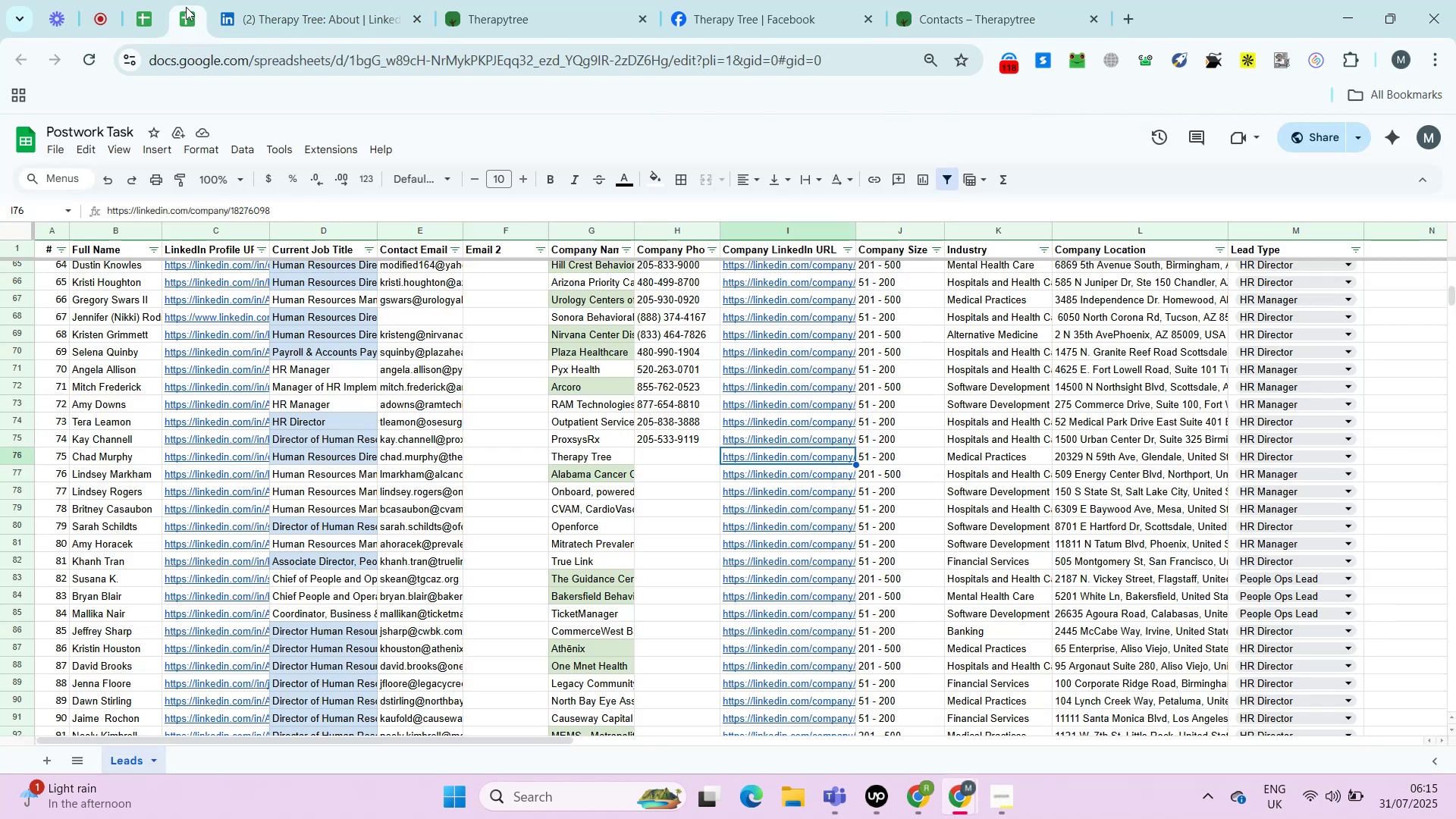 
key(ArrowRight)
 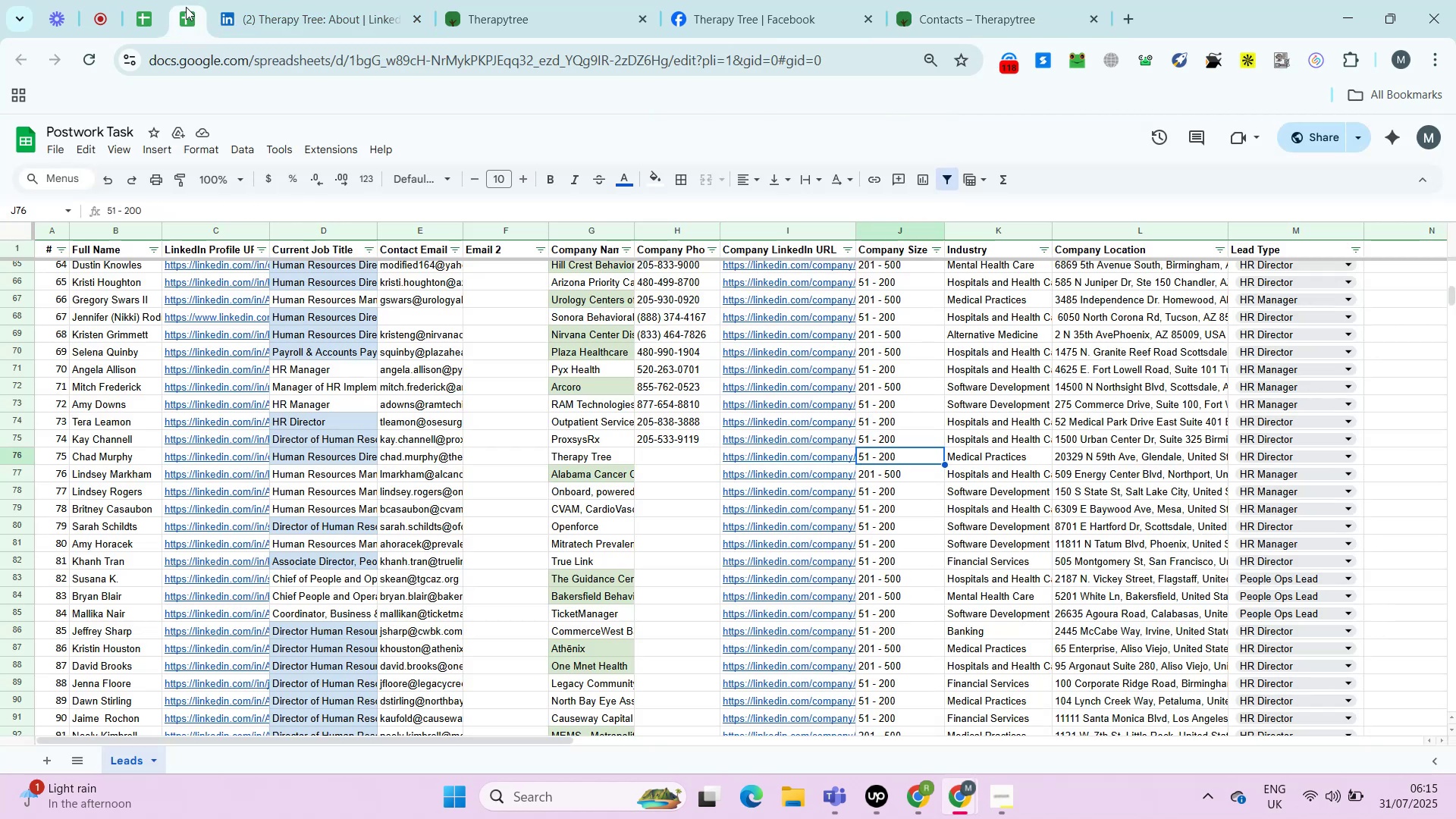 
key(ArrowRight)
 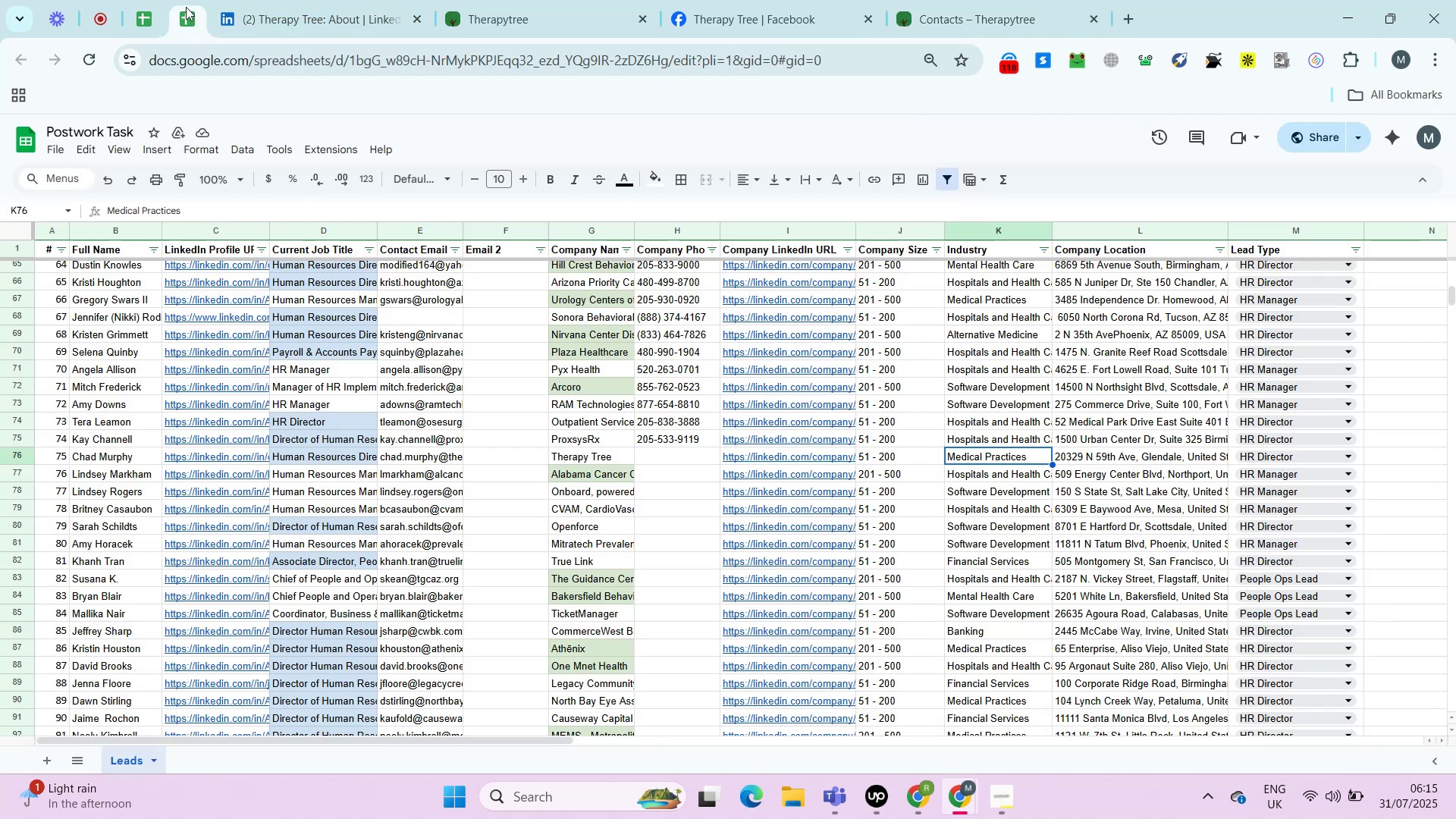 
key(ArrowRight)
 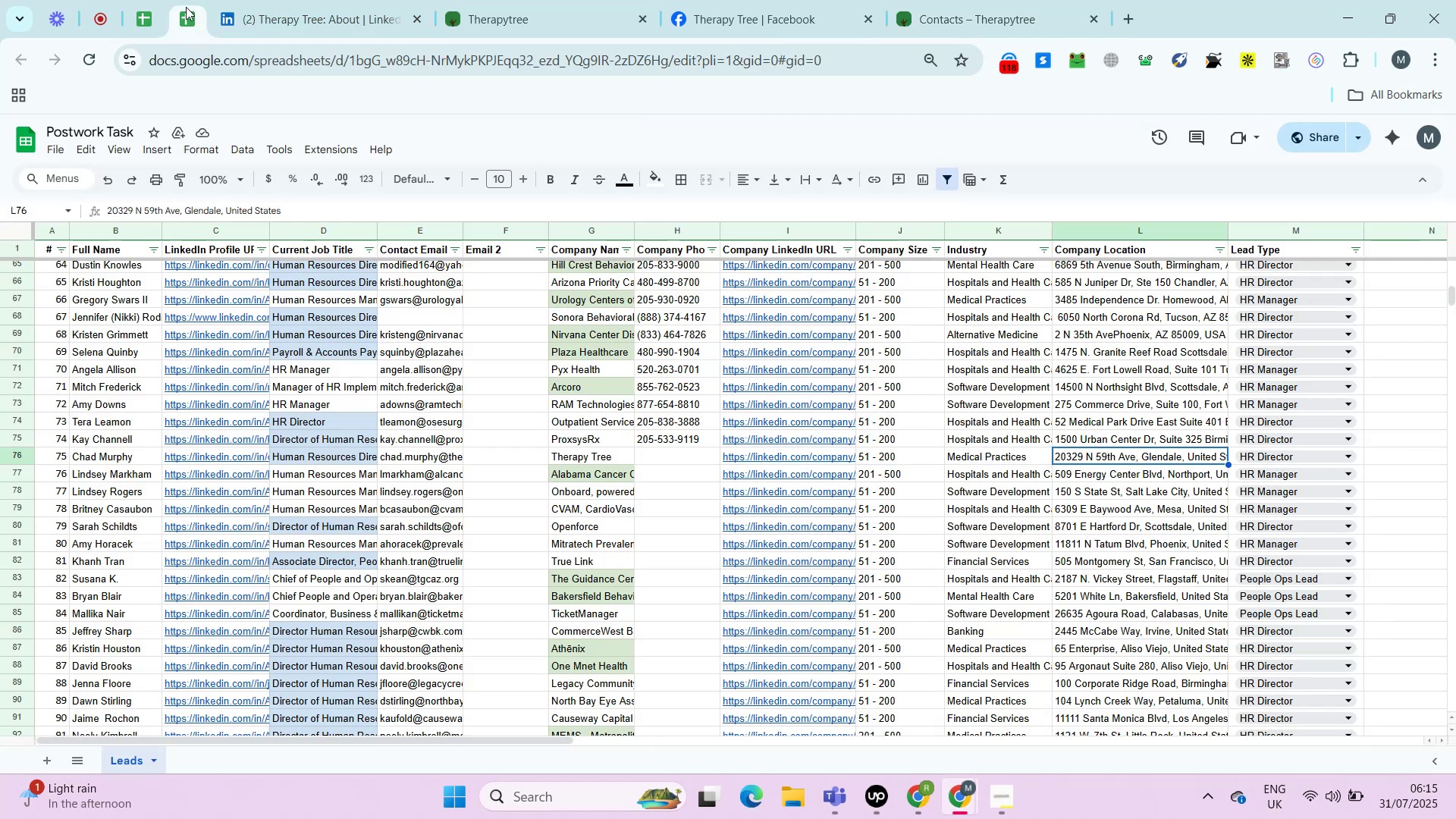 
key(Control+Shift+ShiftLeft)
 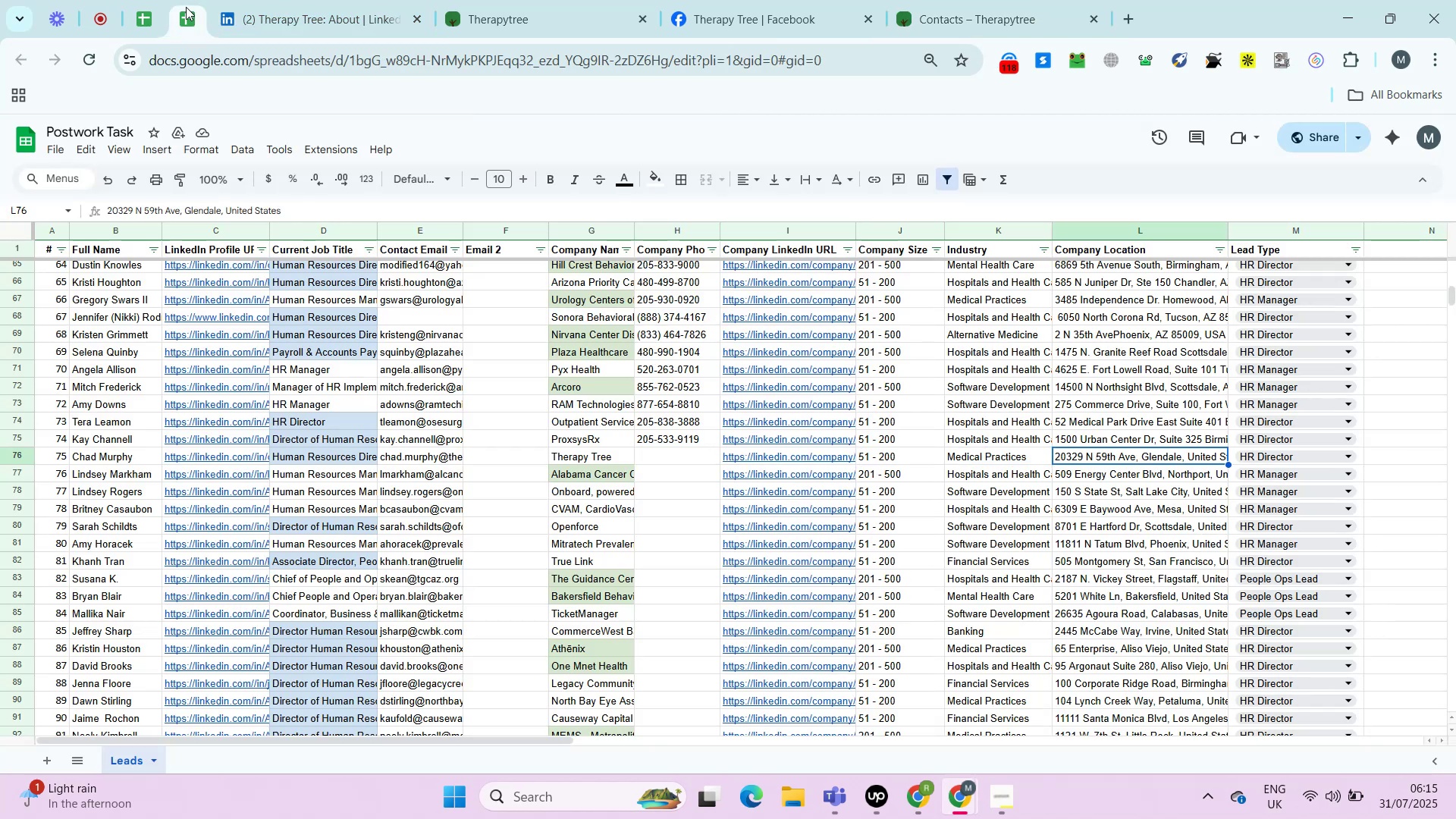 
key(Control+Shift+V)
 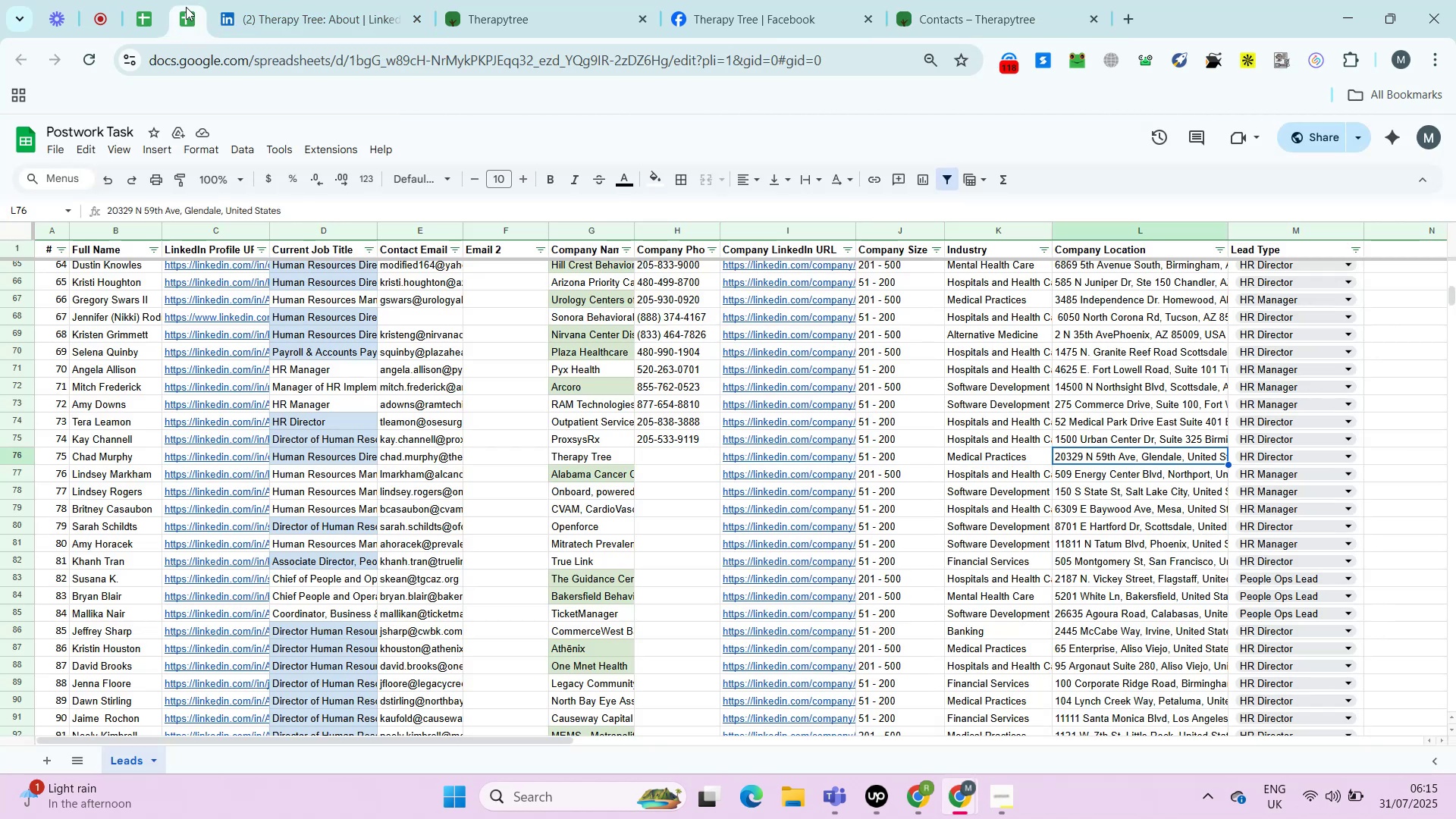 
key(ArrowLeft)
 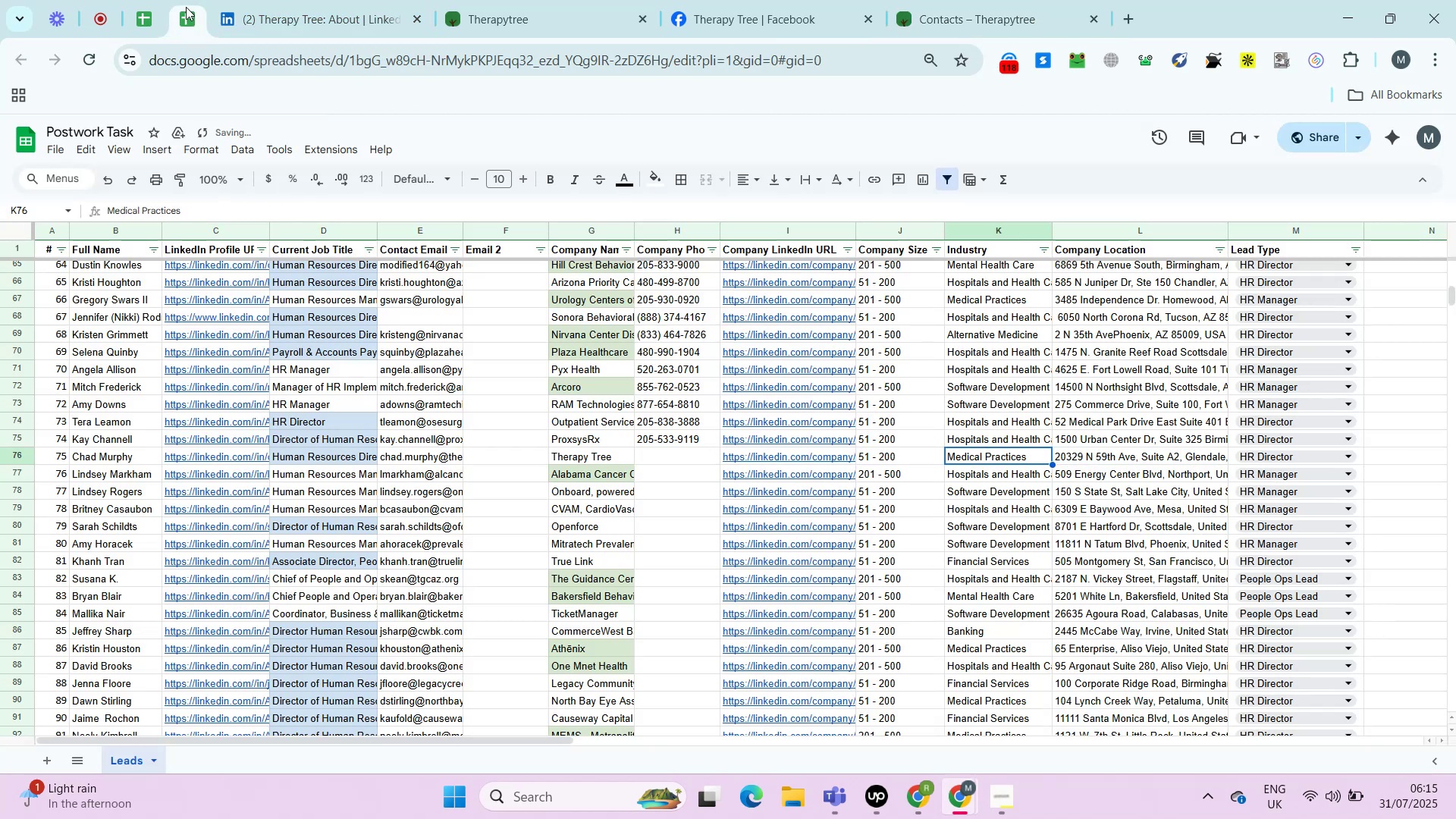 
key(ArrowLeft)
 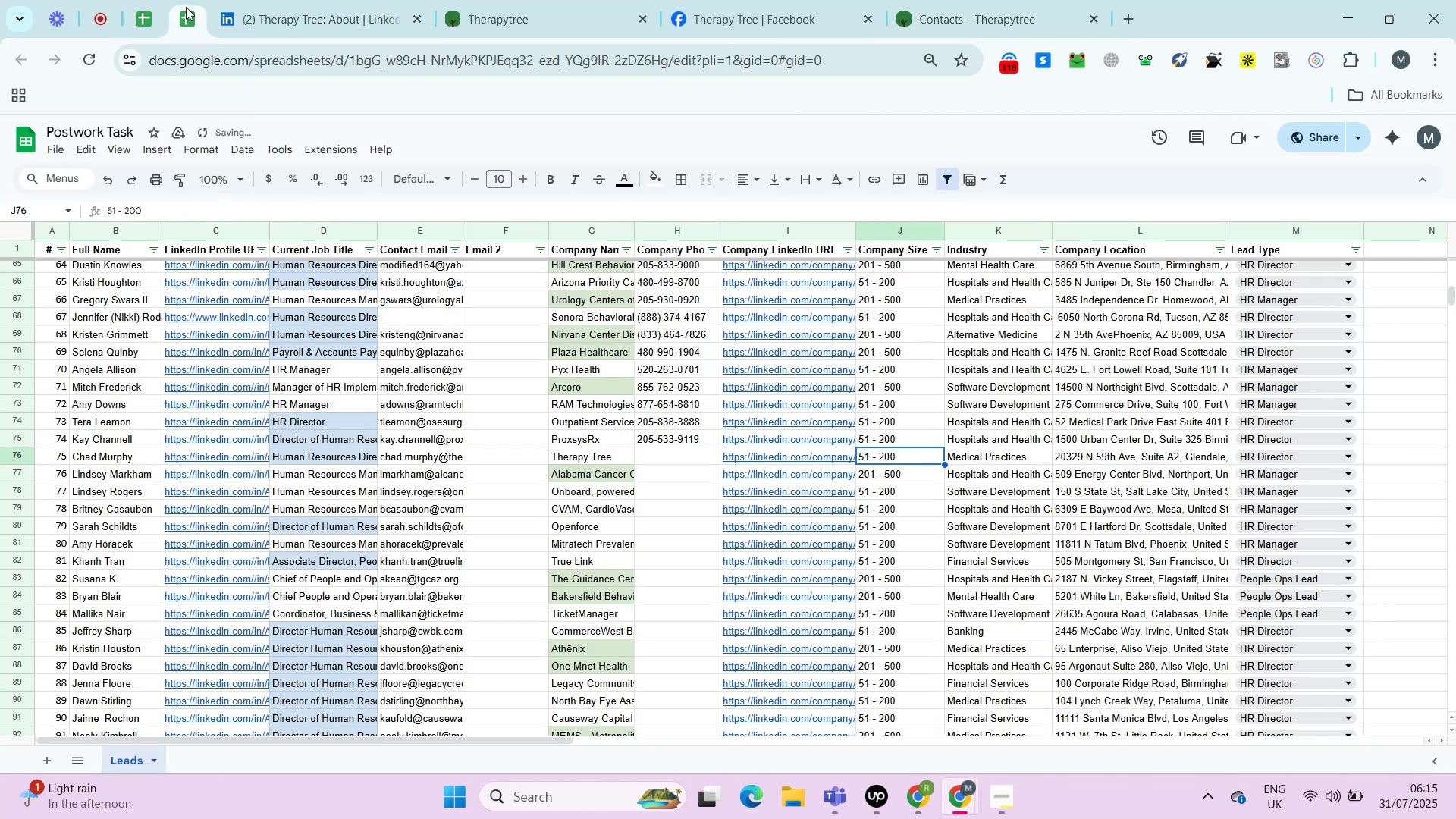 
key(ArrowLeft)
 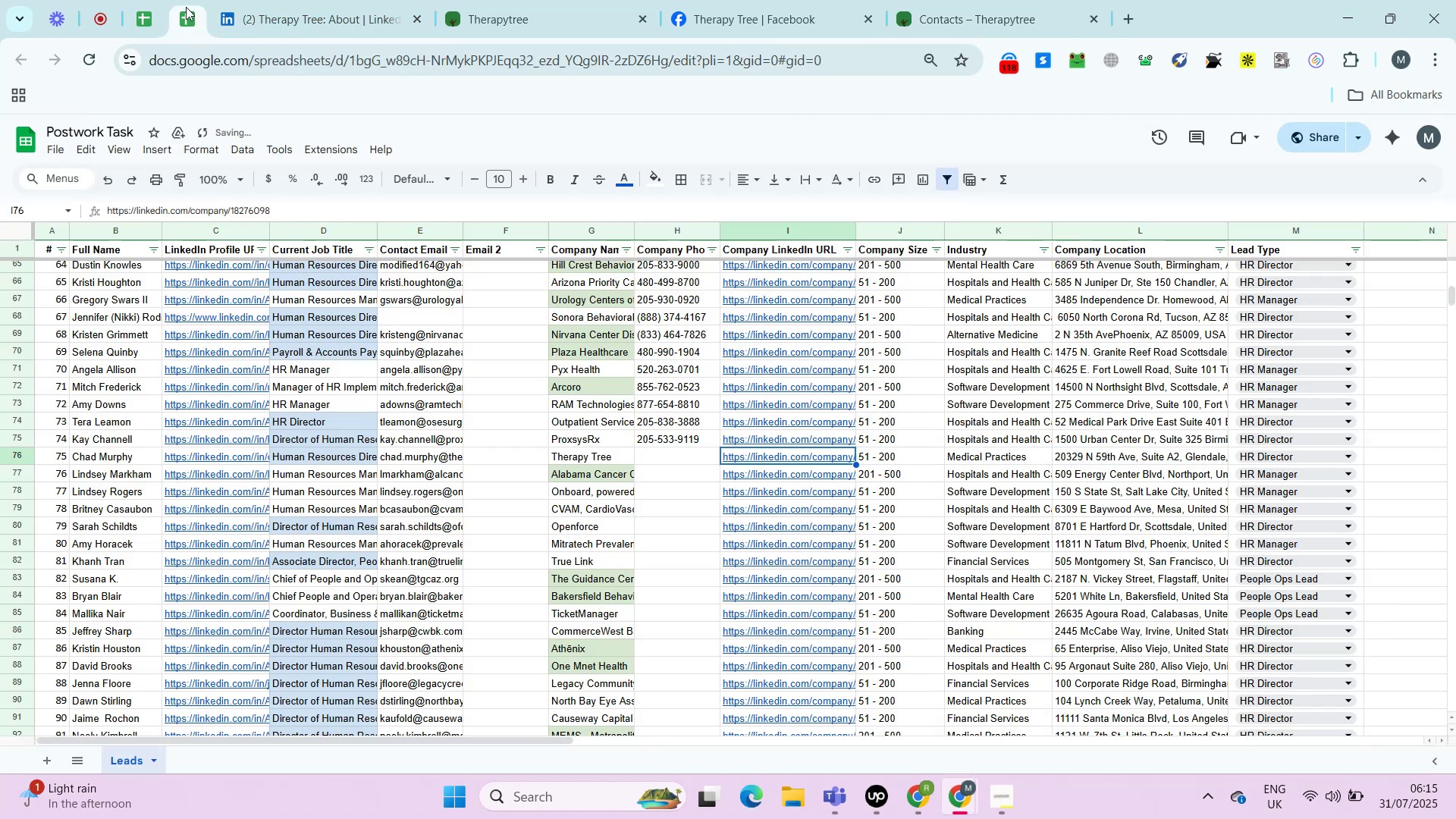 
key(ArrowLeft)
 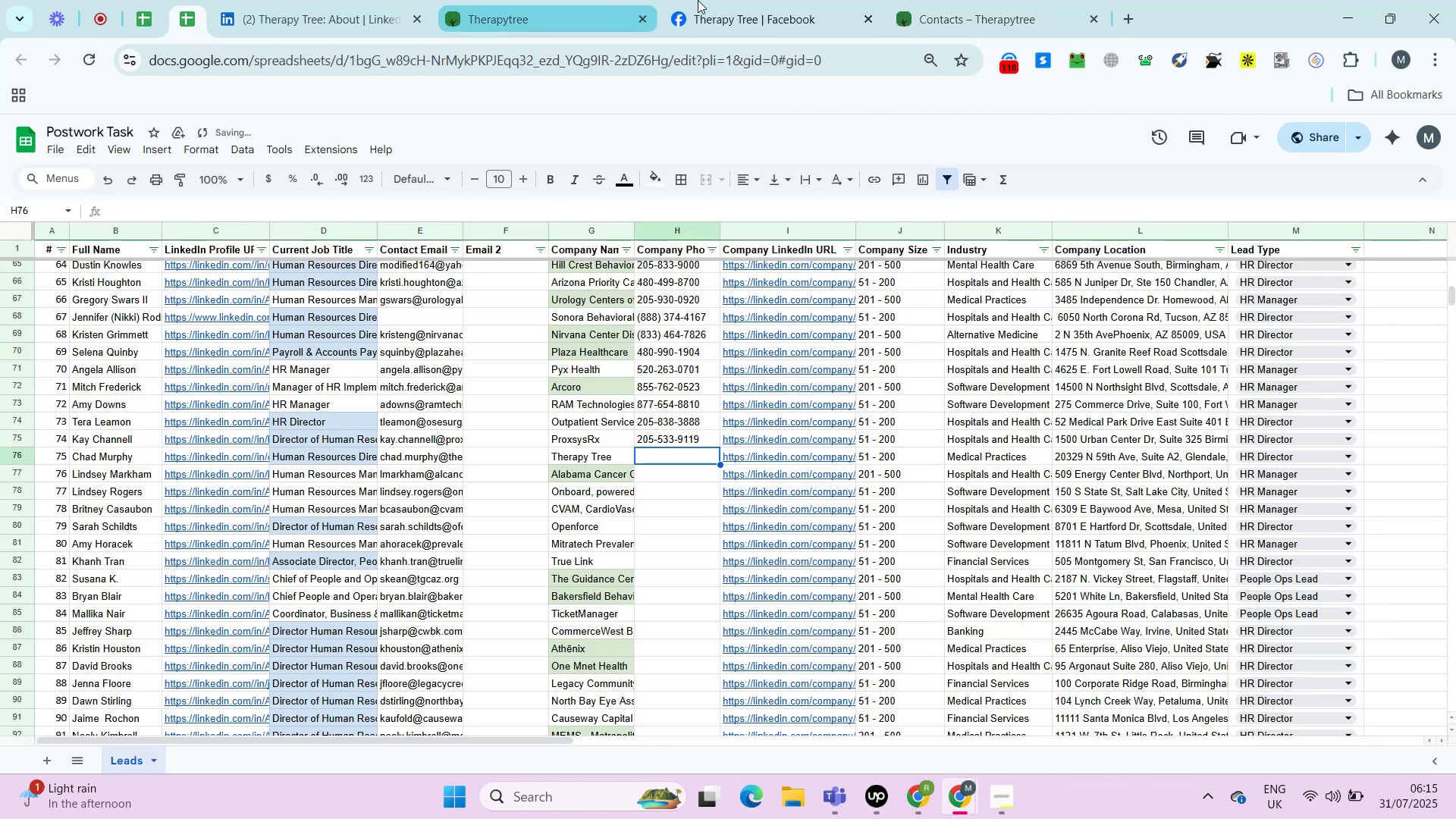 
left_click([740, 0])
 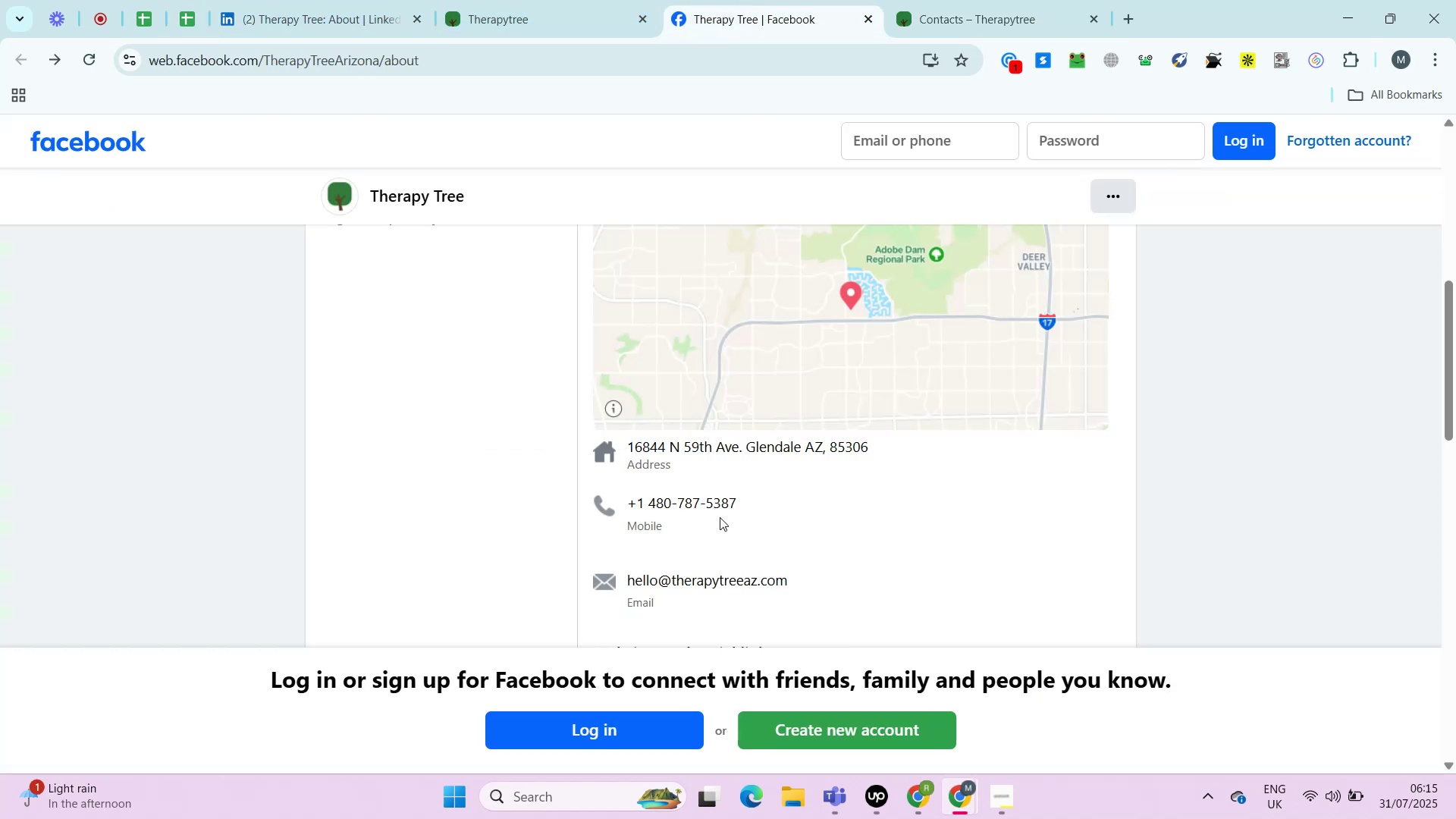 
left_click_drag(start_coordinate=[754, 505], to_coordinate=[655, 496])
 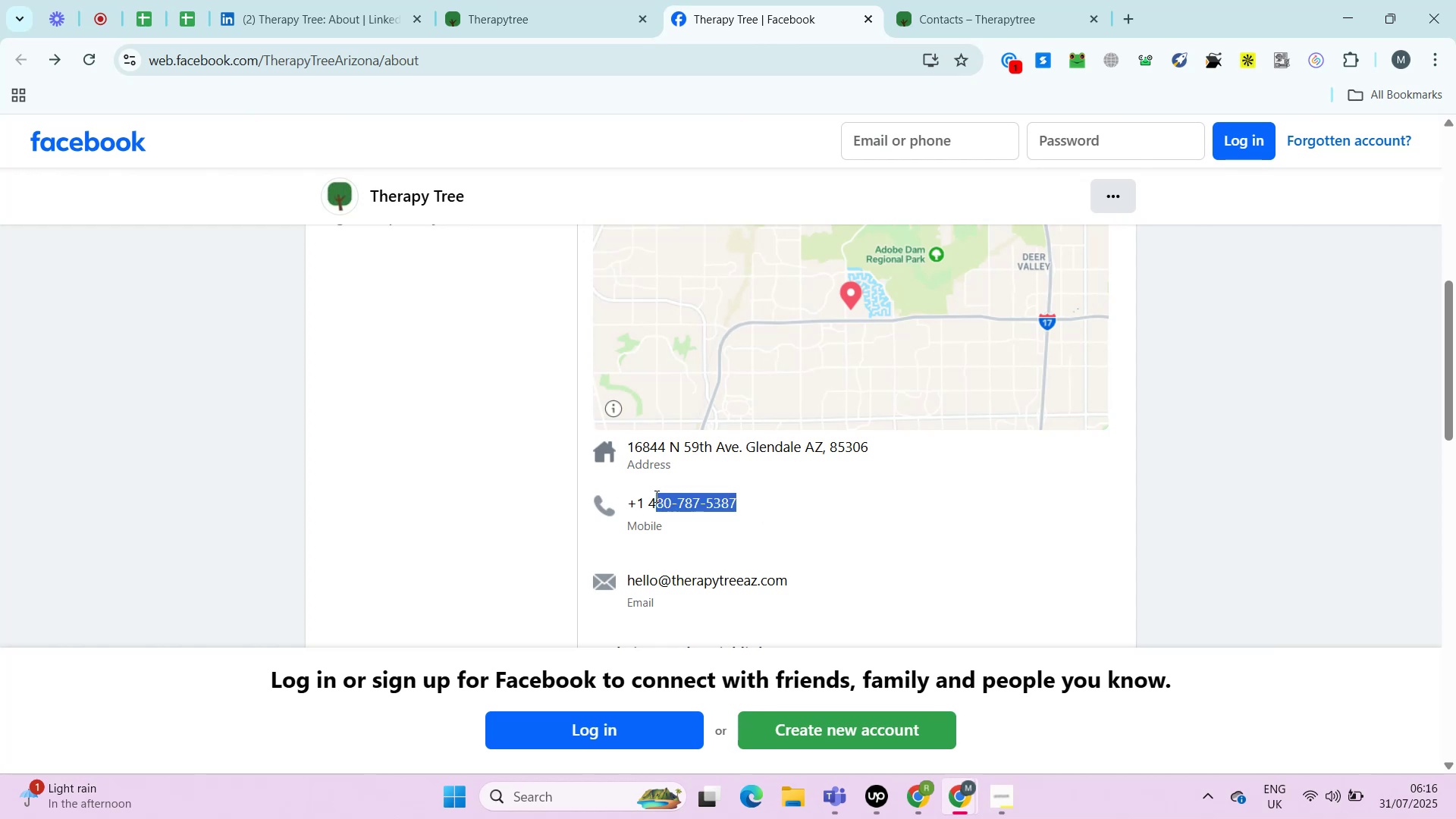 
key(Control+Shift+ArrowLeft)
 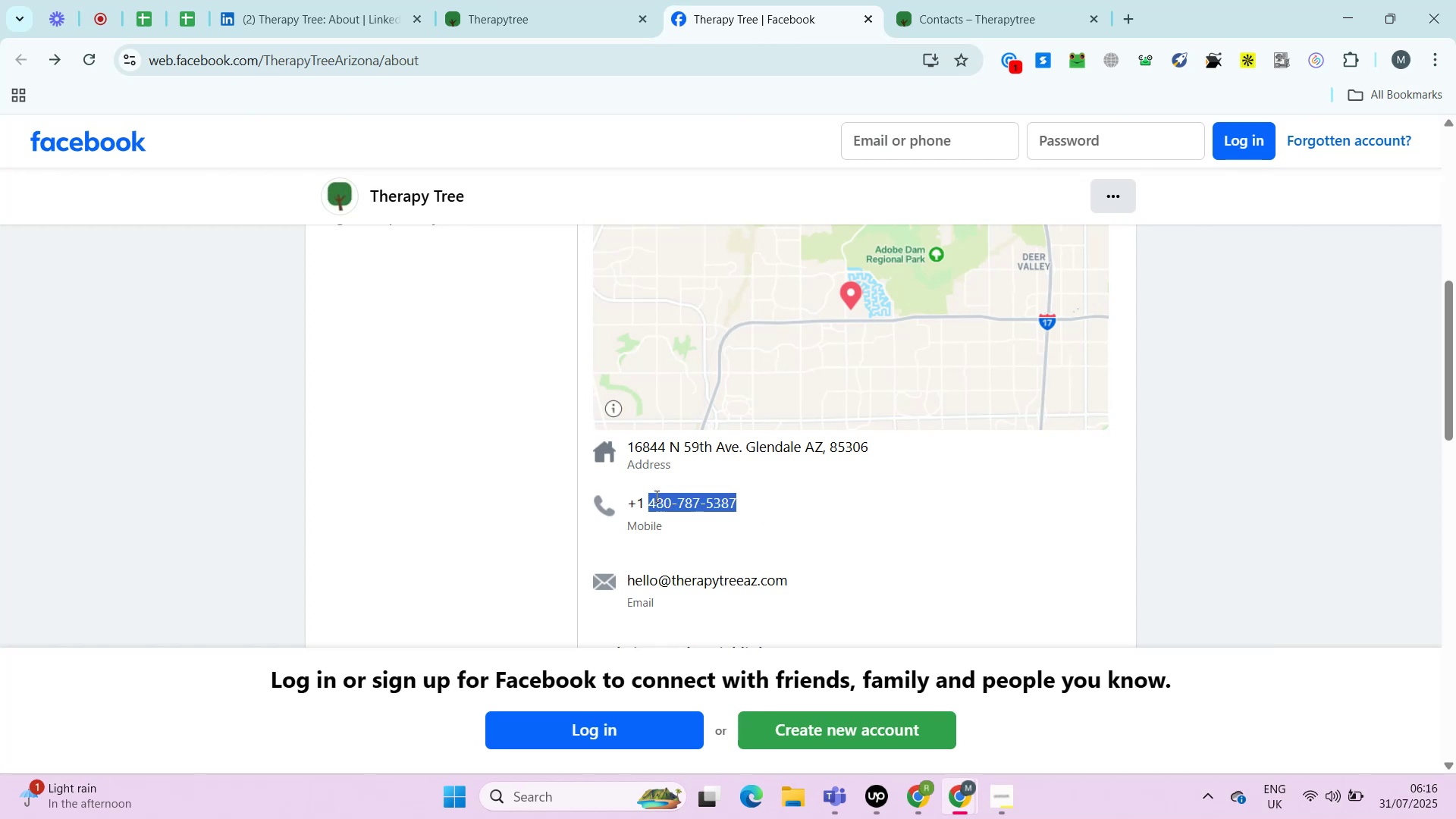 
key(Control+C)
 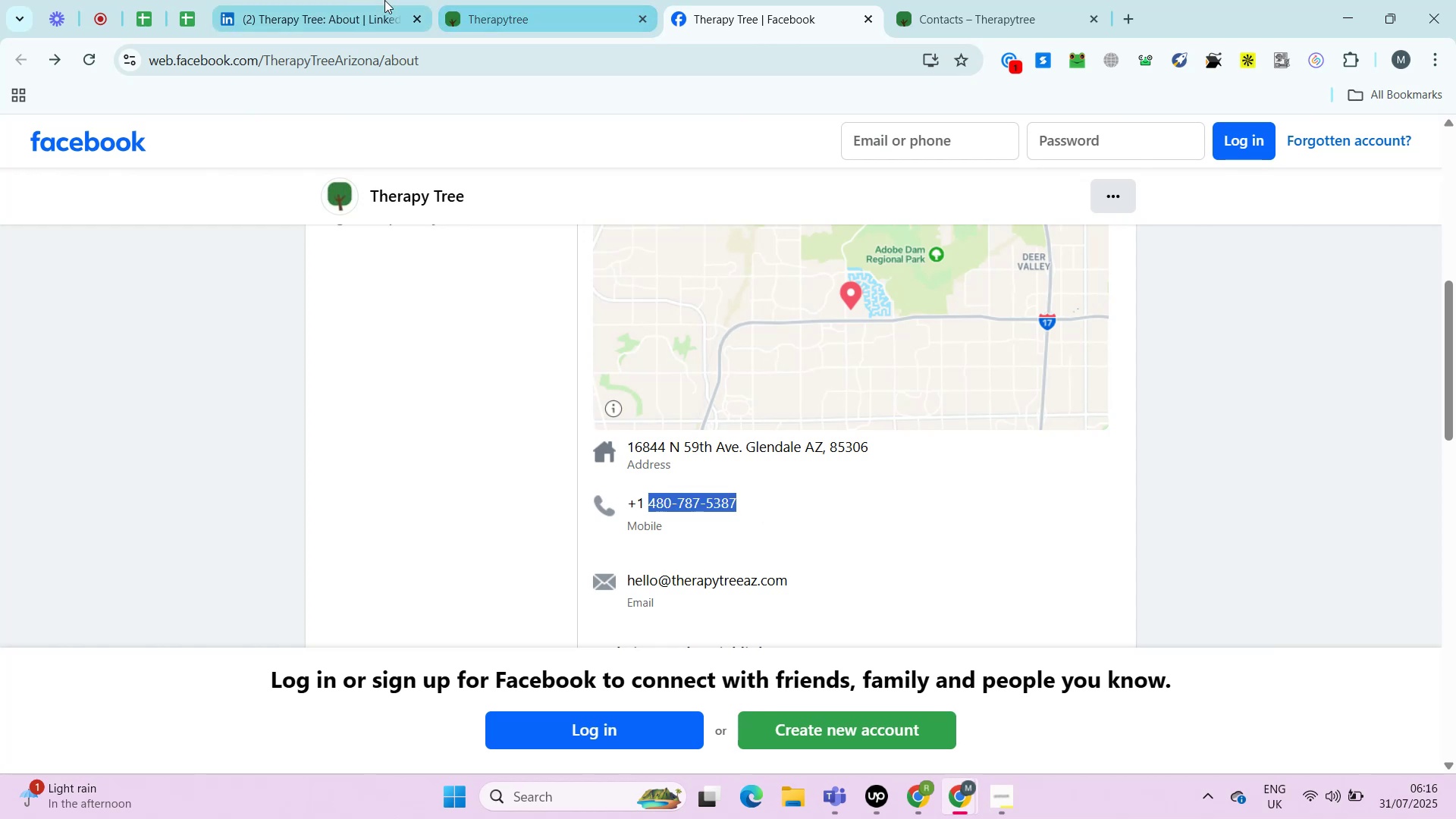 
left_click([384, 0])
 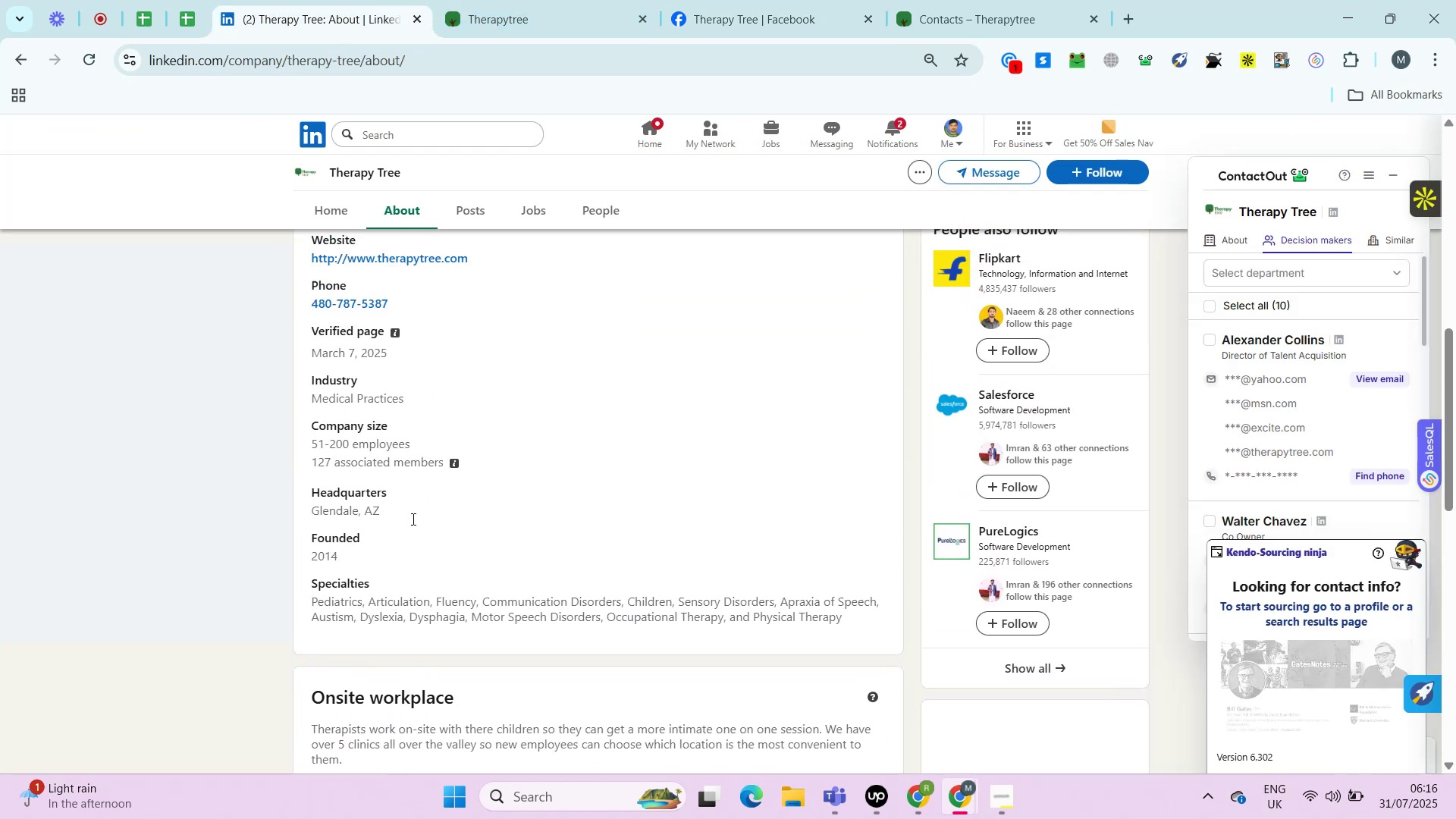 
key(Control+F)
 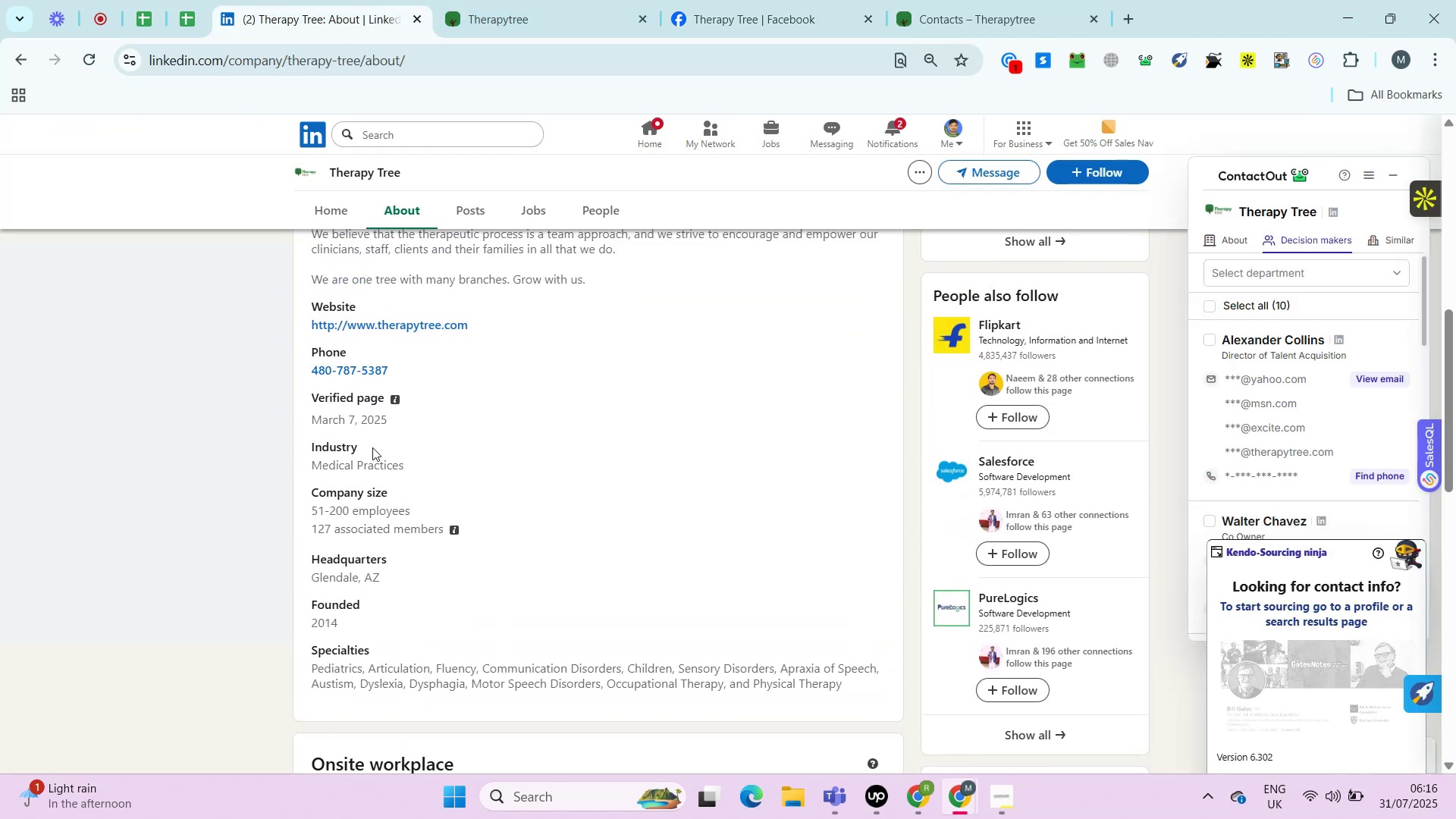 
hold_key(key=V, duration=0.47)
 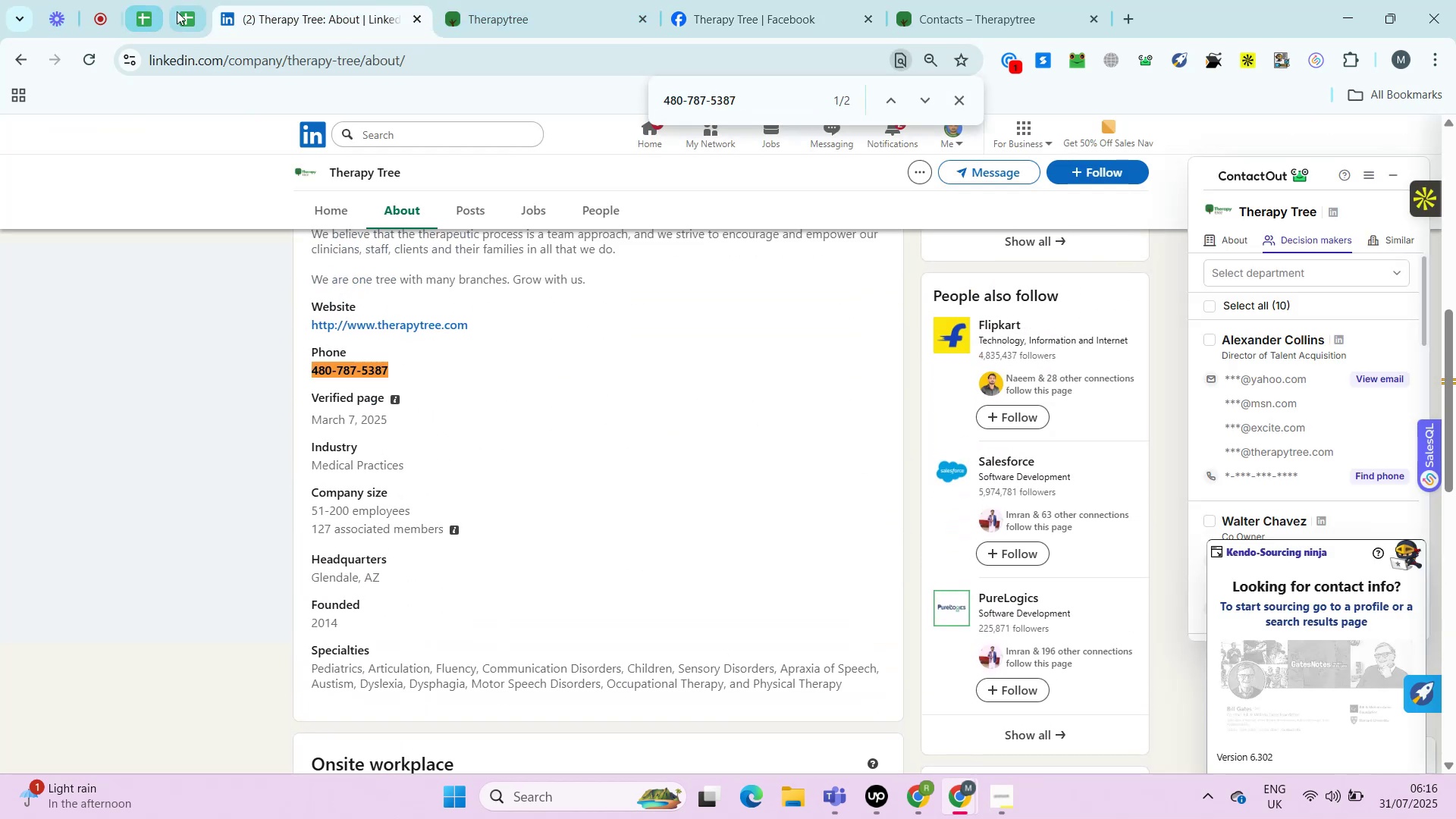 
left_click([177, 11])
 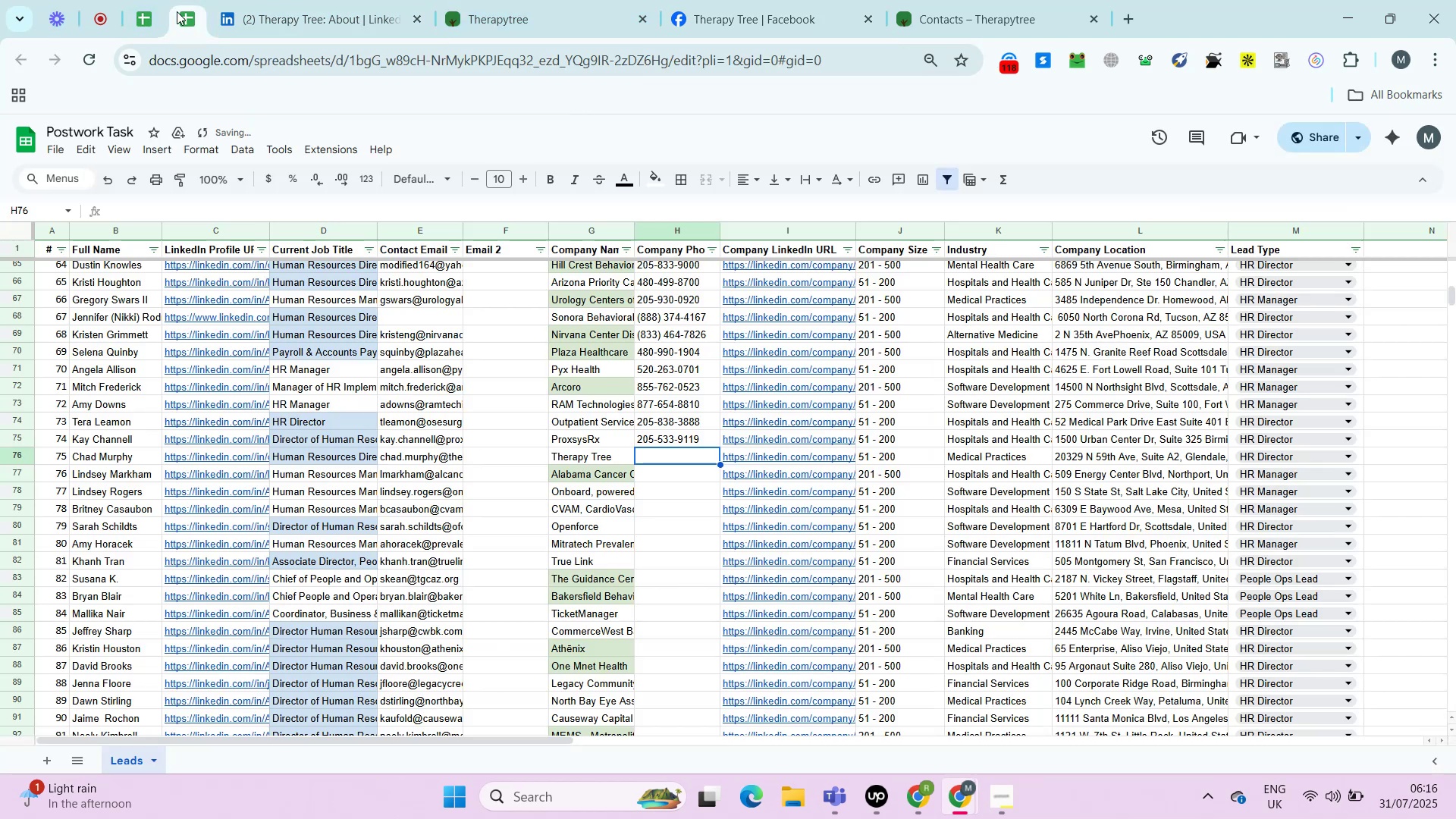 
key(Control+Shift+ShiftLeft)
 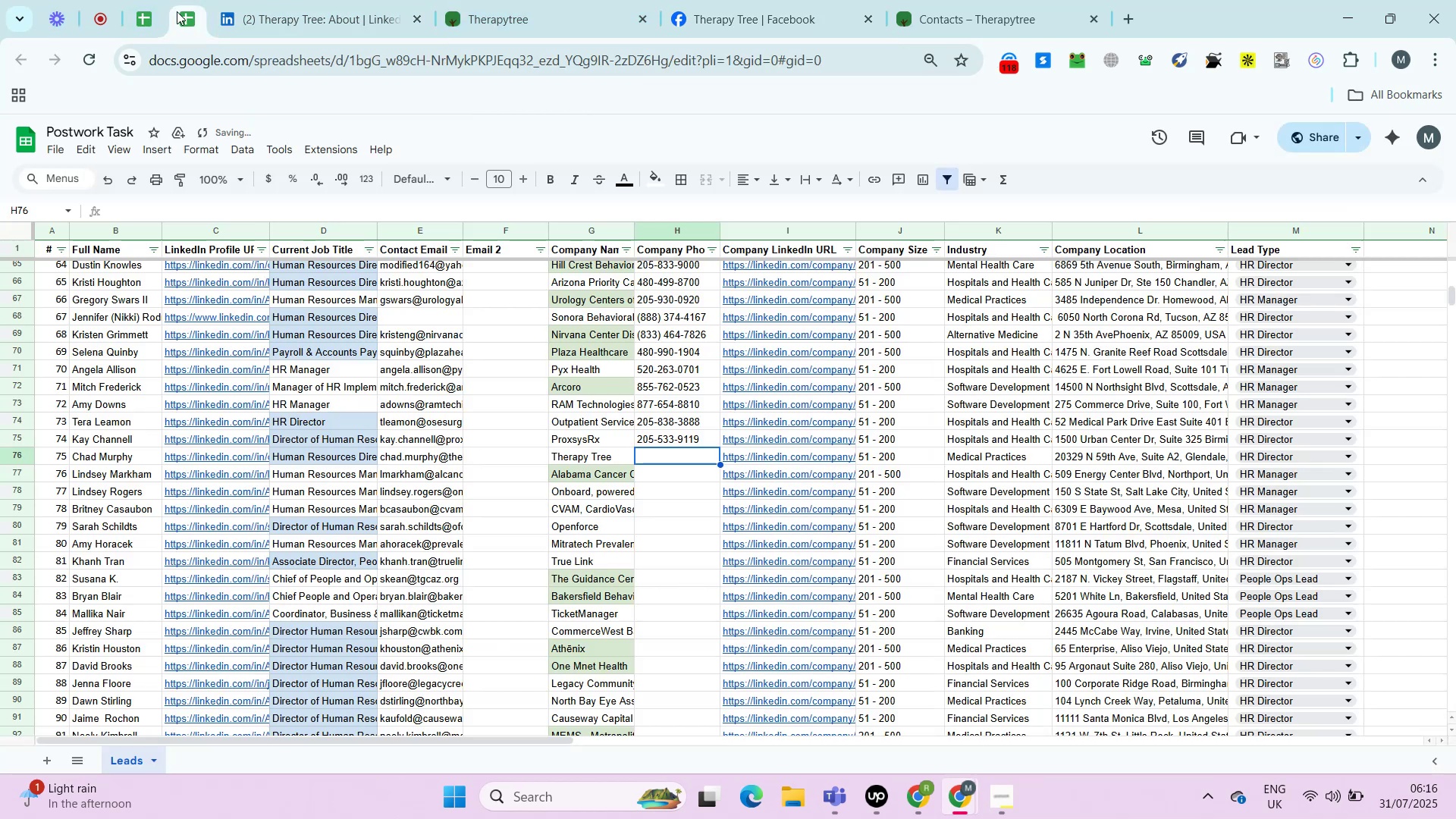 
key(Control+Shift+V)
 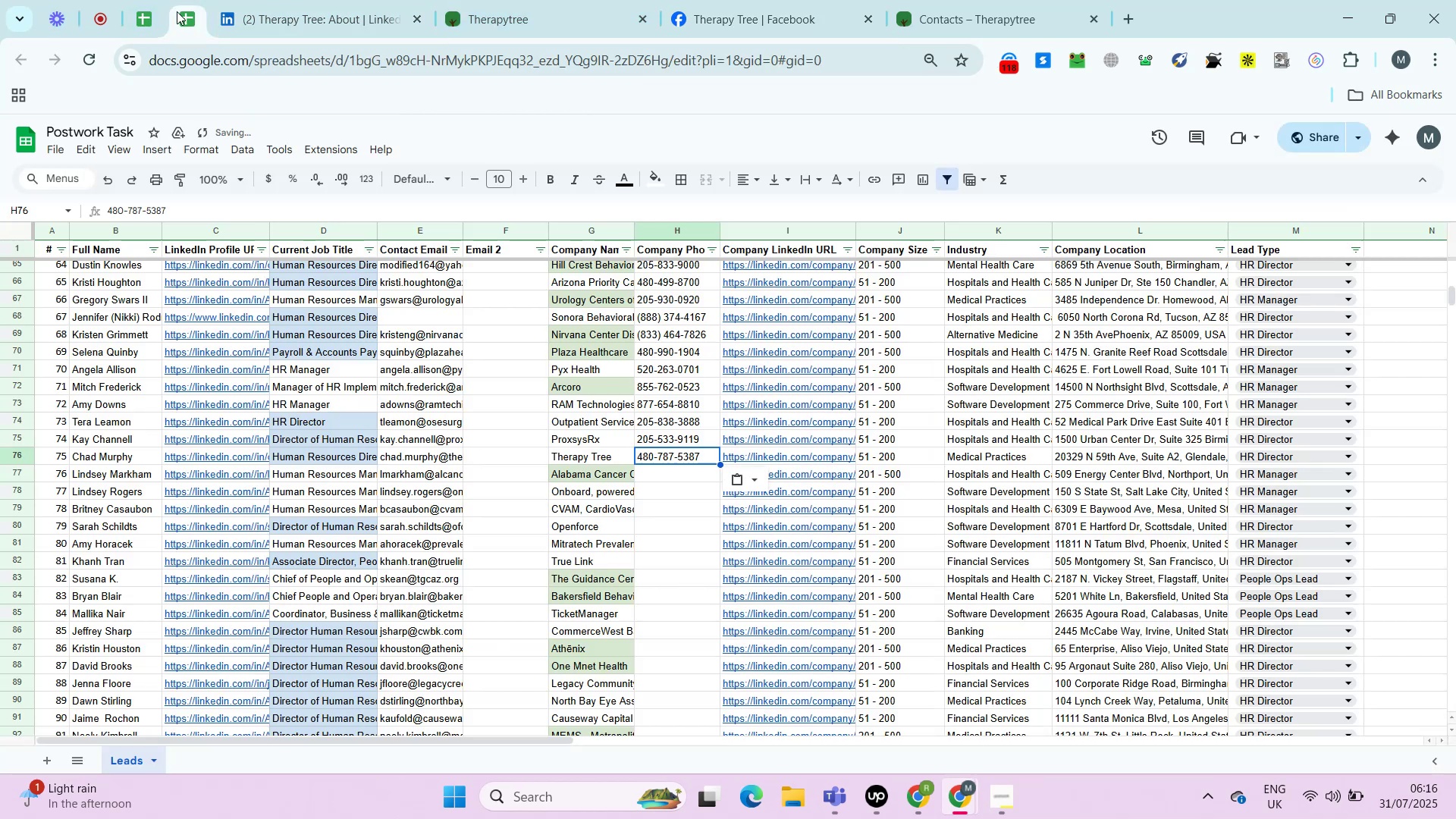 
key(ArrowDown)
 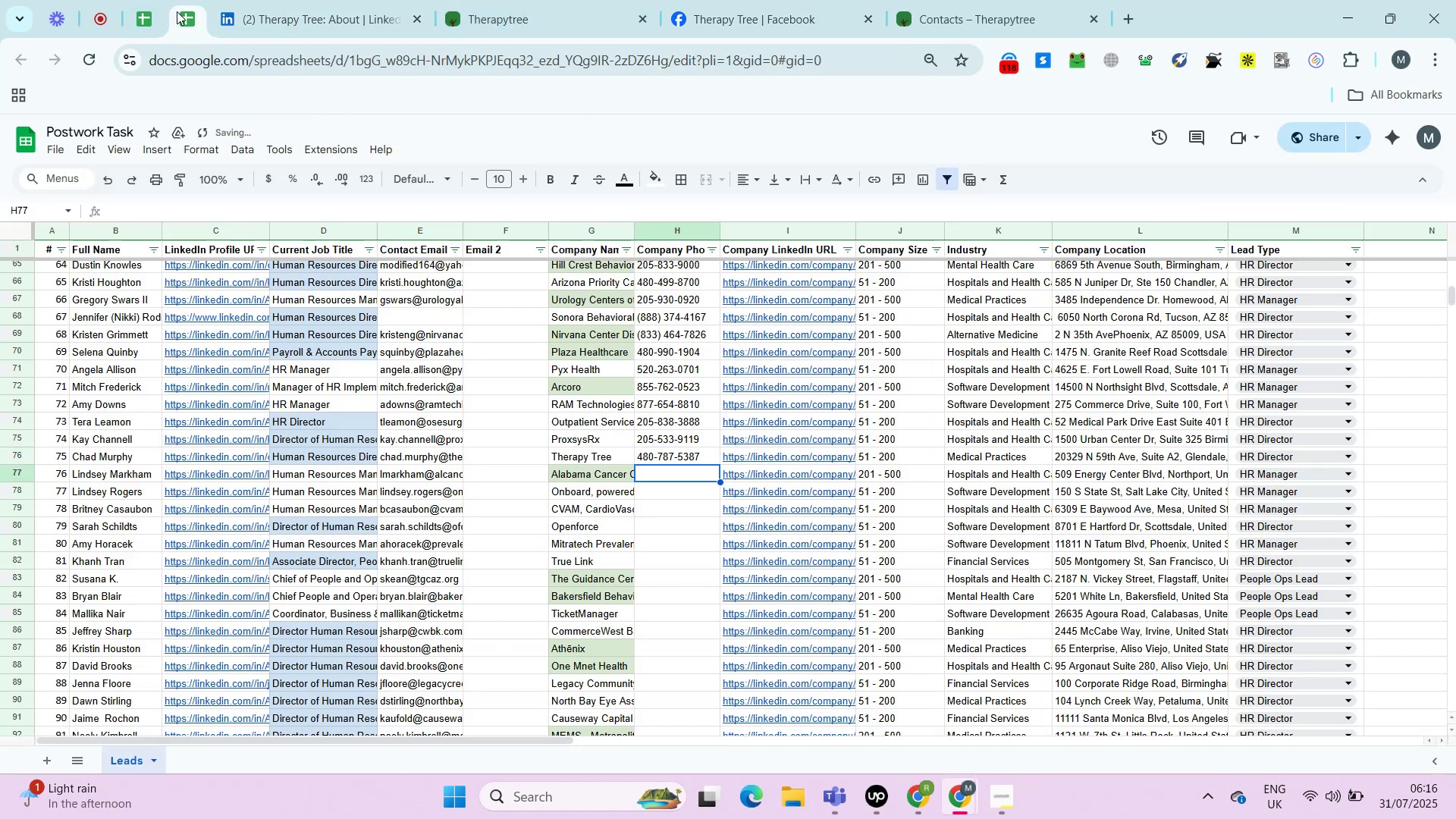 
key(ArrowLeft)
 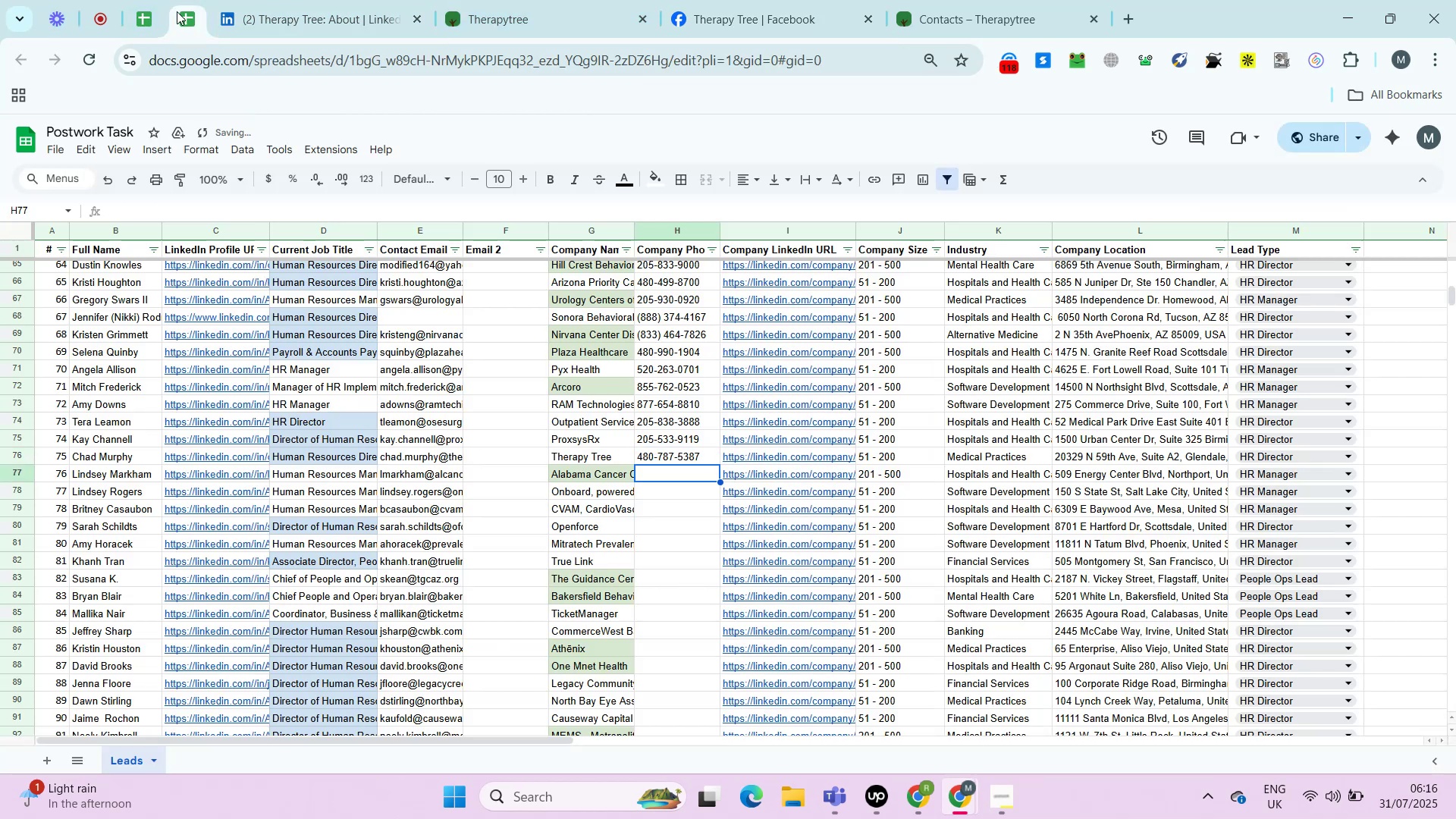 
key(Control+ArrowLeft)
 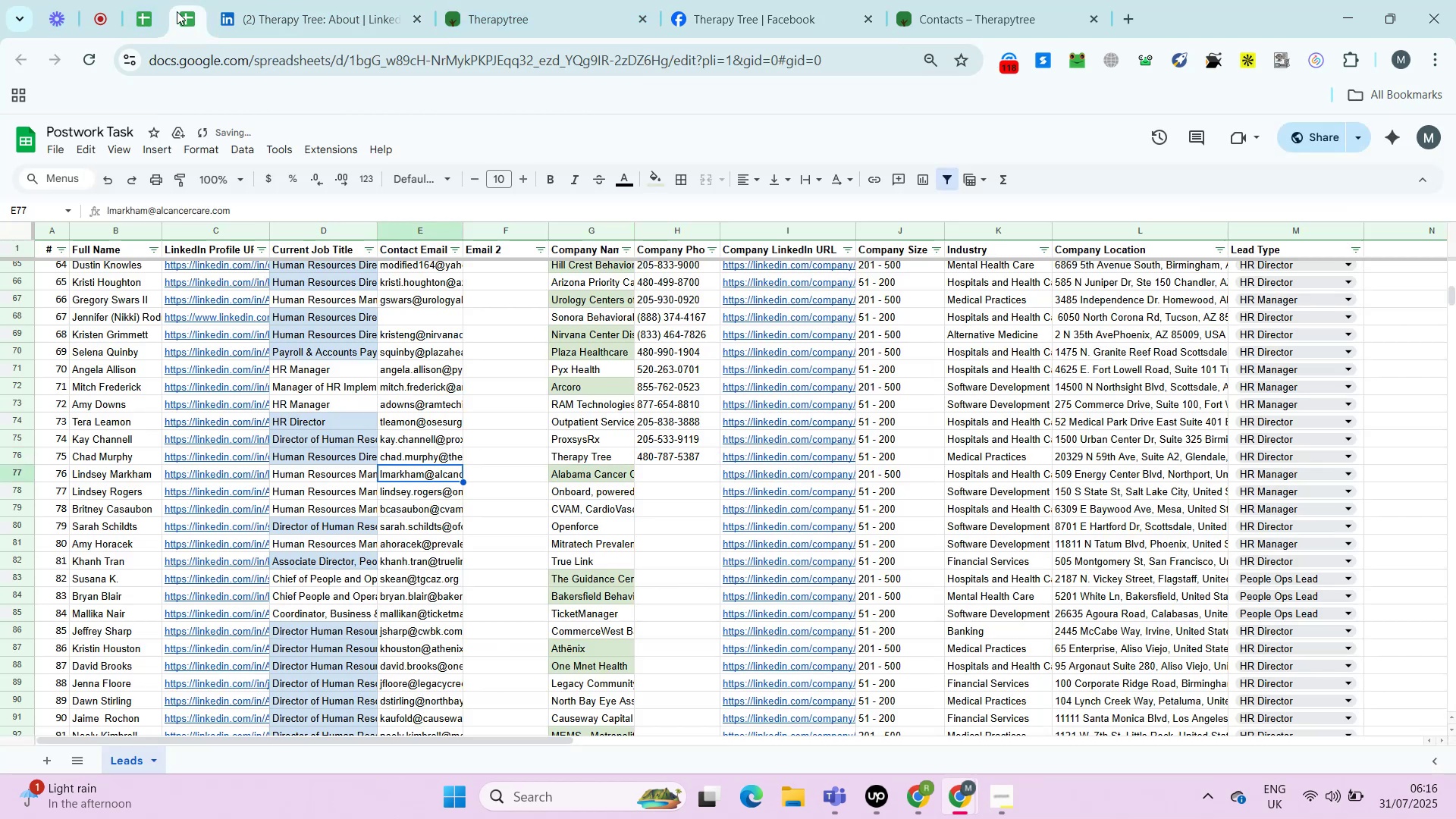 
key(Control+ArrowLeft)
 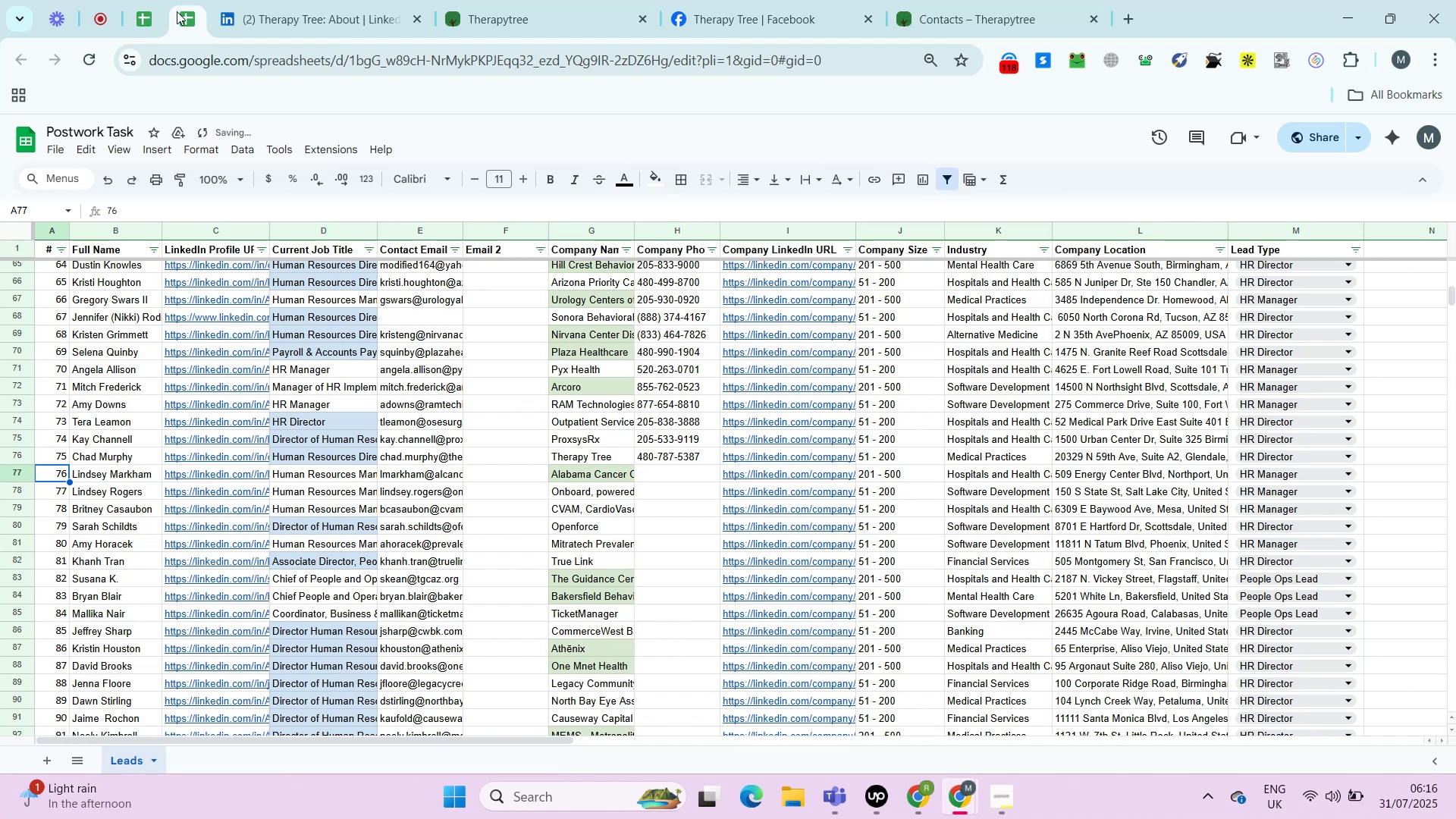 
key(Control+ArrowRight)
 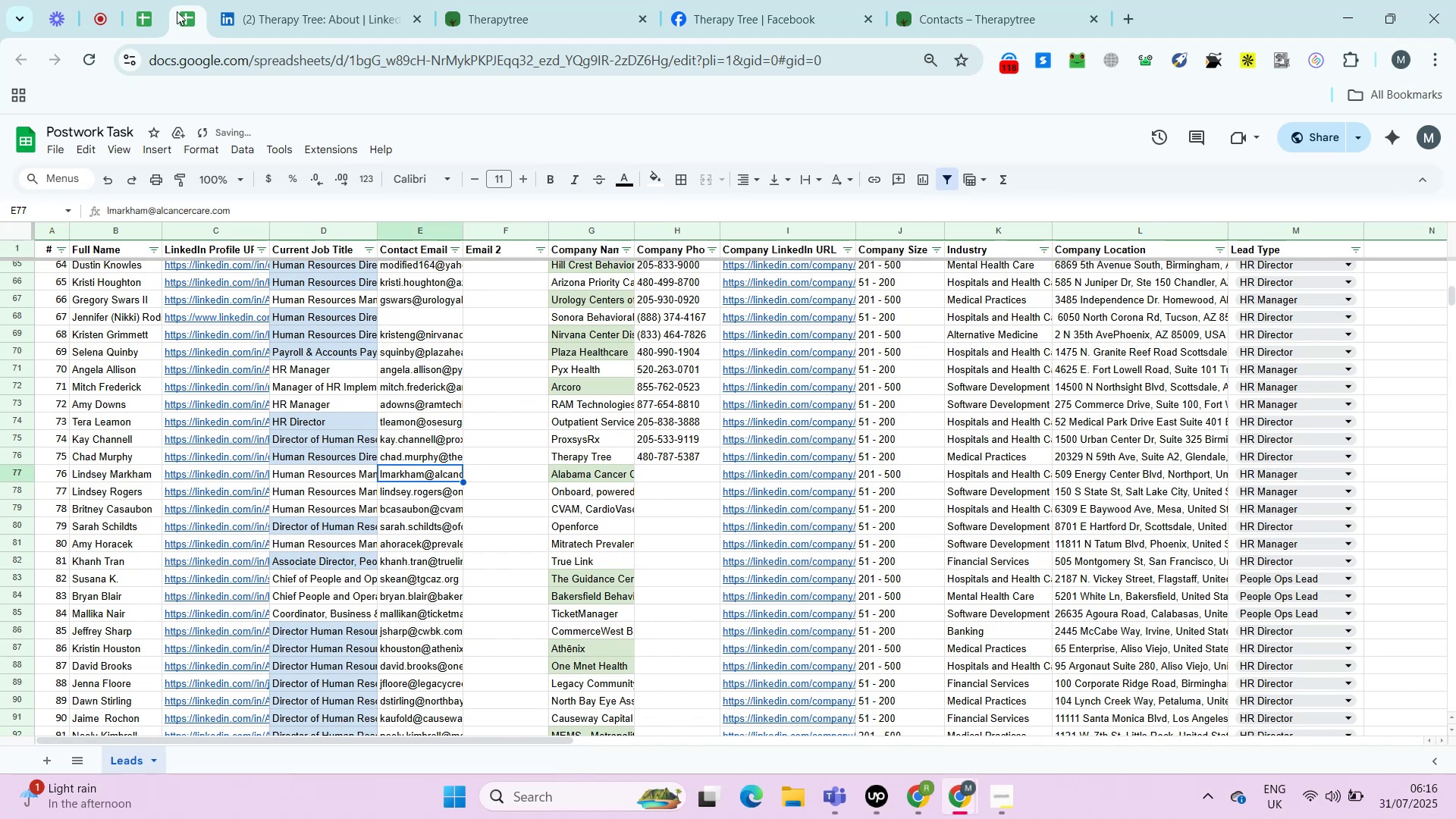 
key(ArrowRight)
 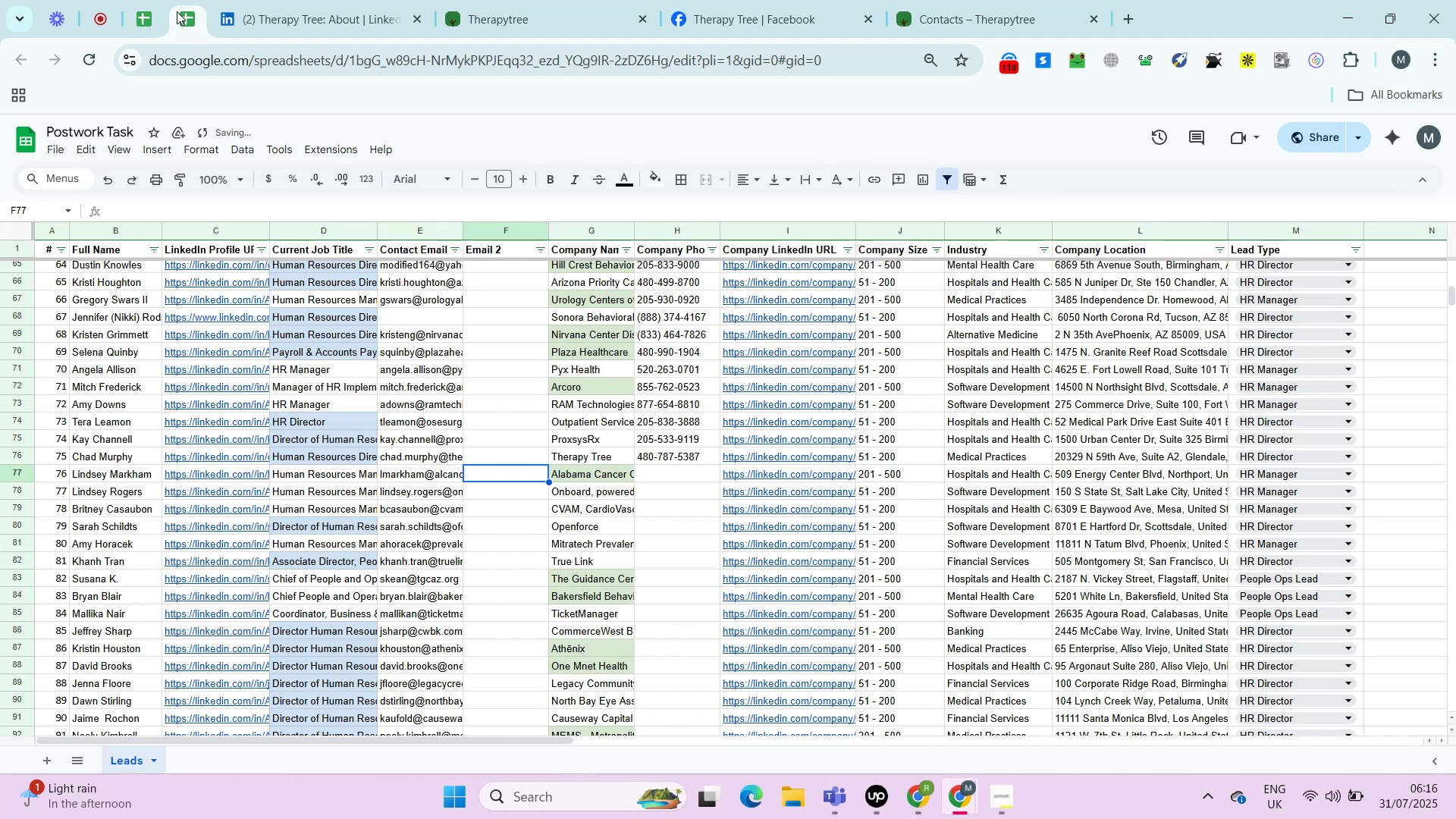 
key(ArrowRight)
 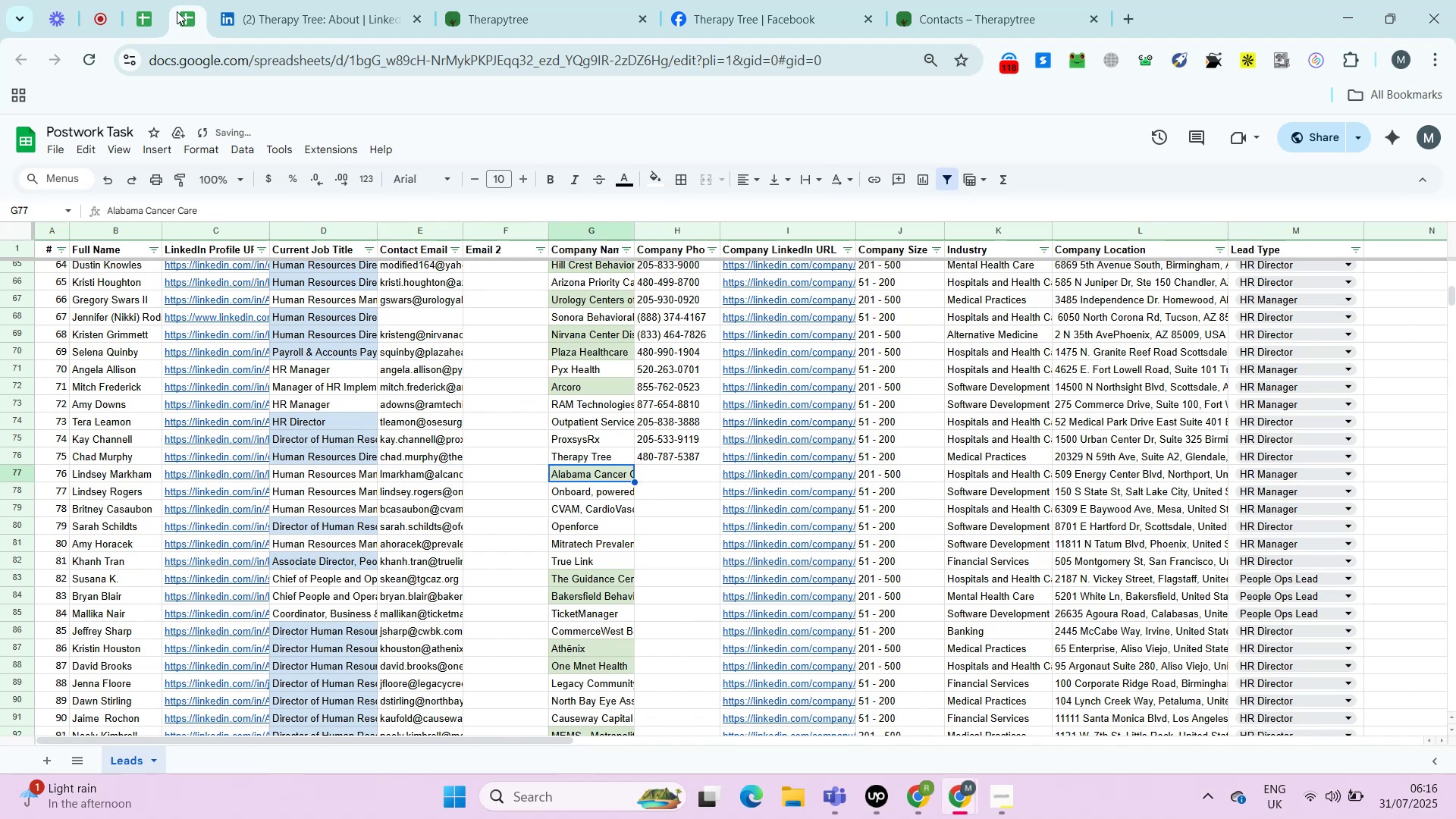 
key(ArrowRight)
 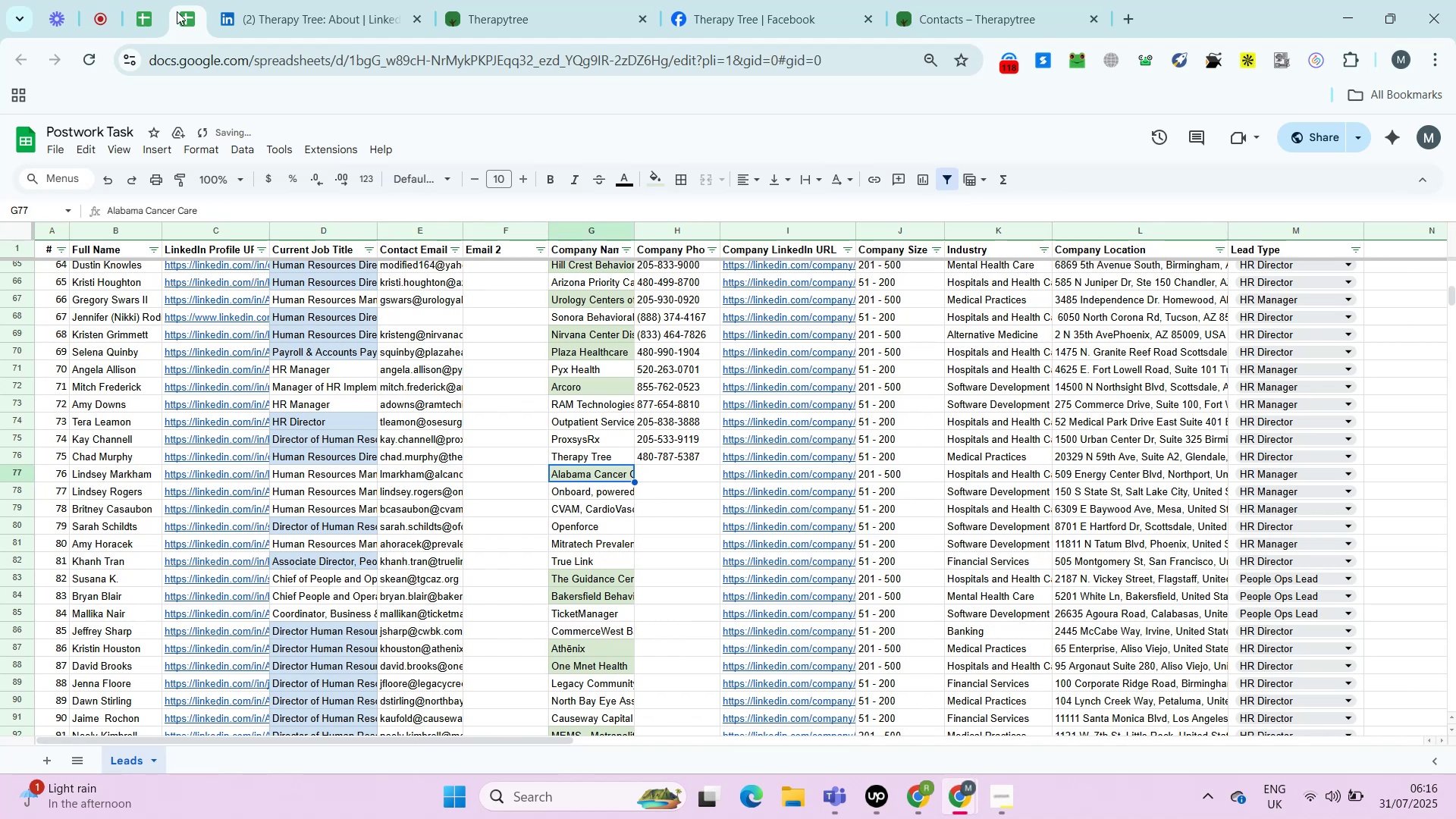 
key(ArrowRight)
 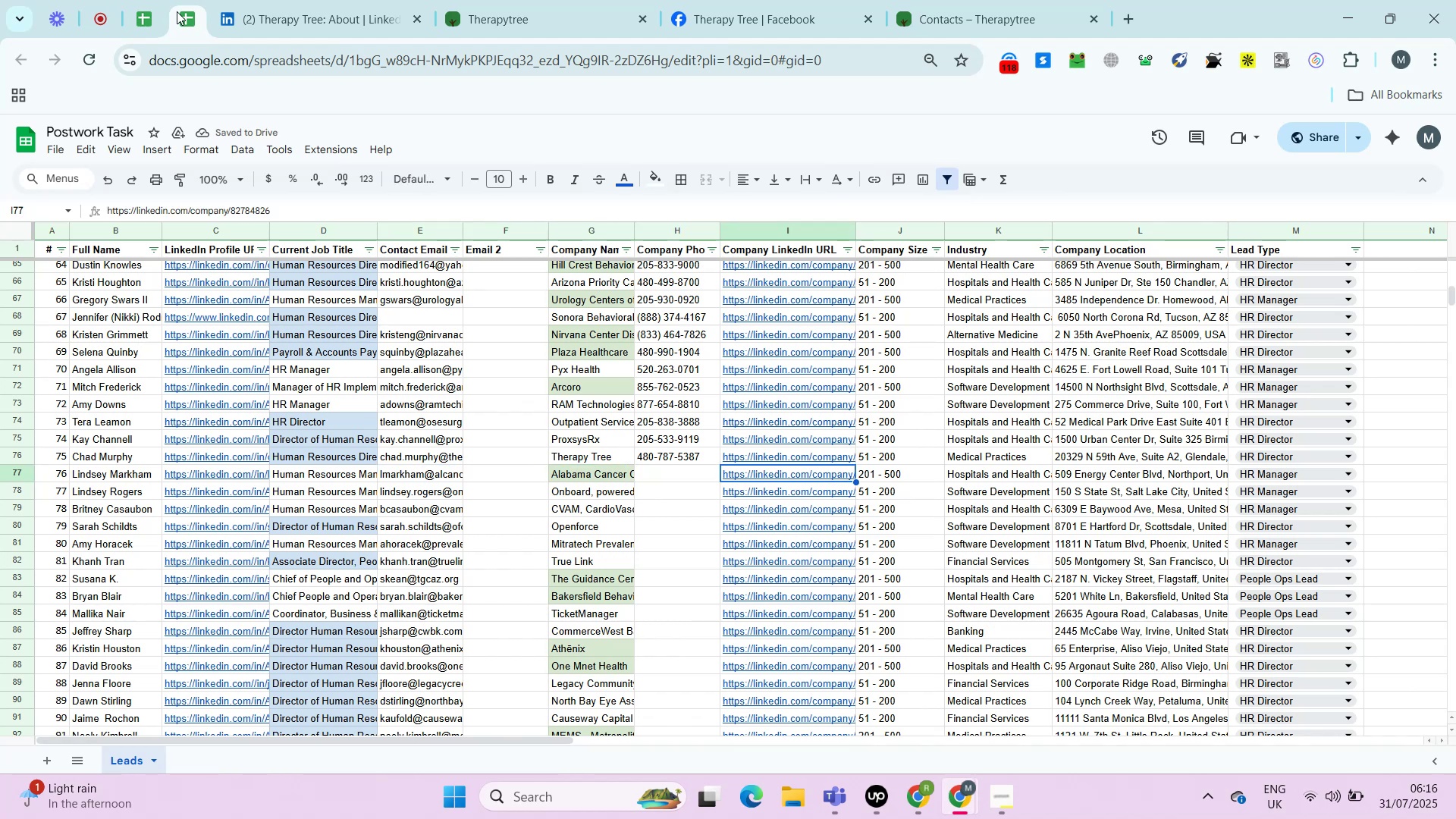 
key(Alt+Enter)
 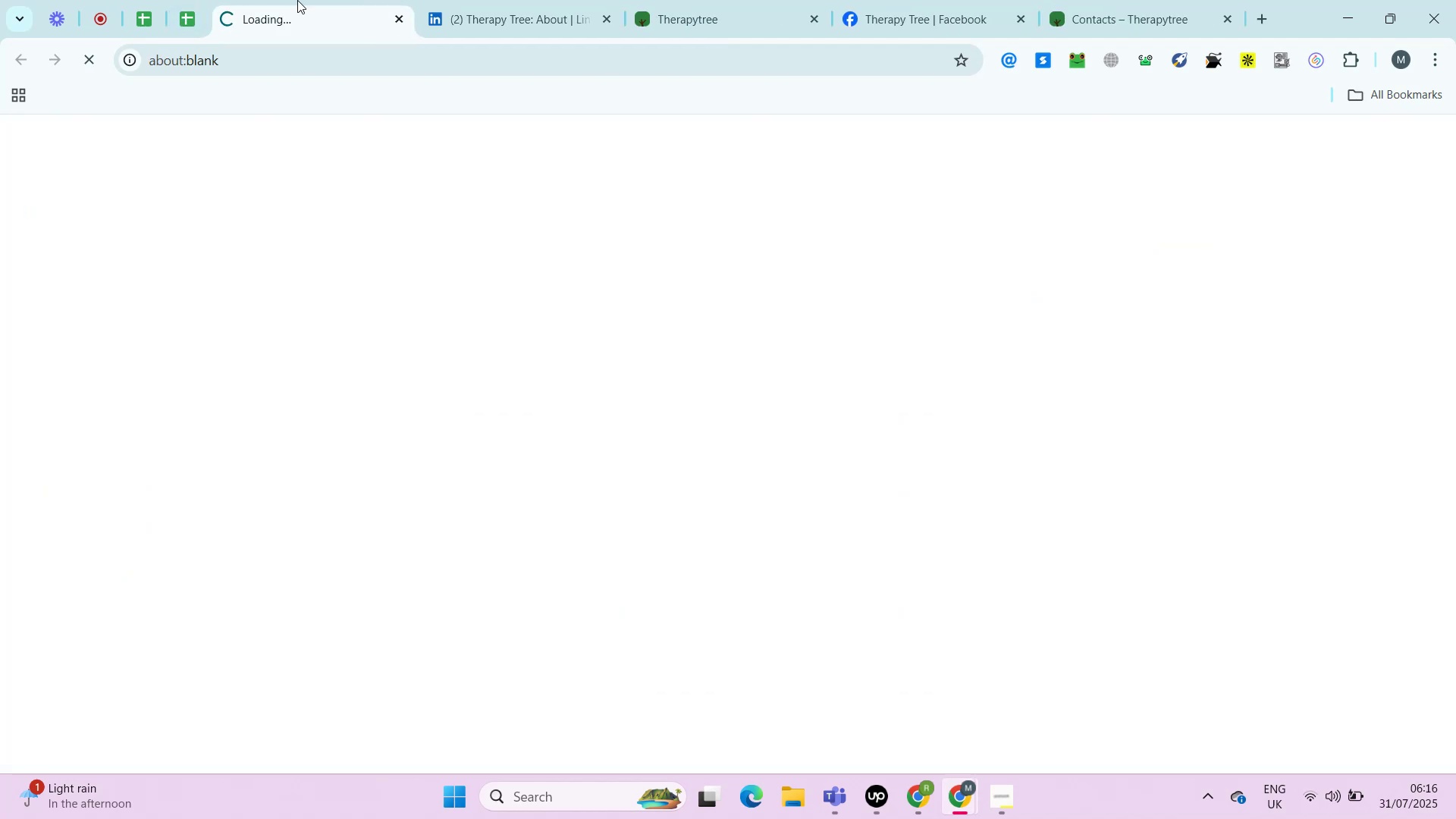 
right_click([297, 0])
 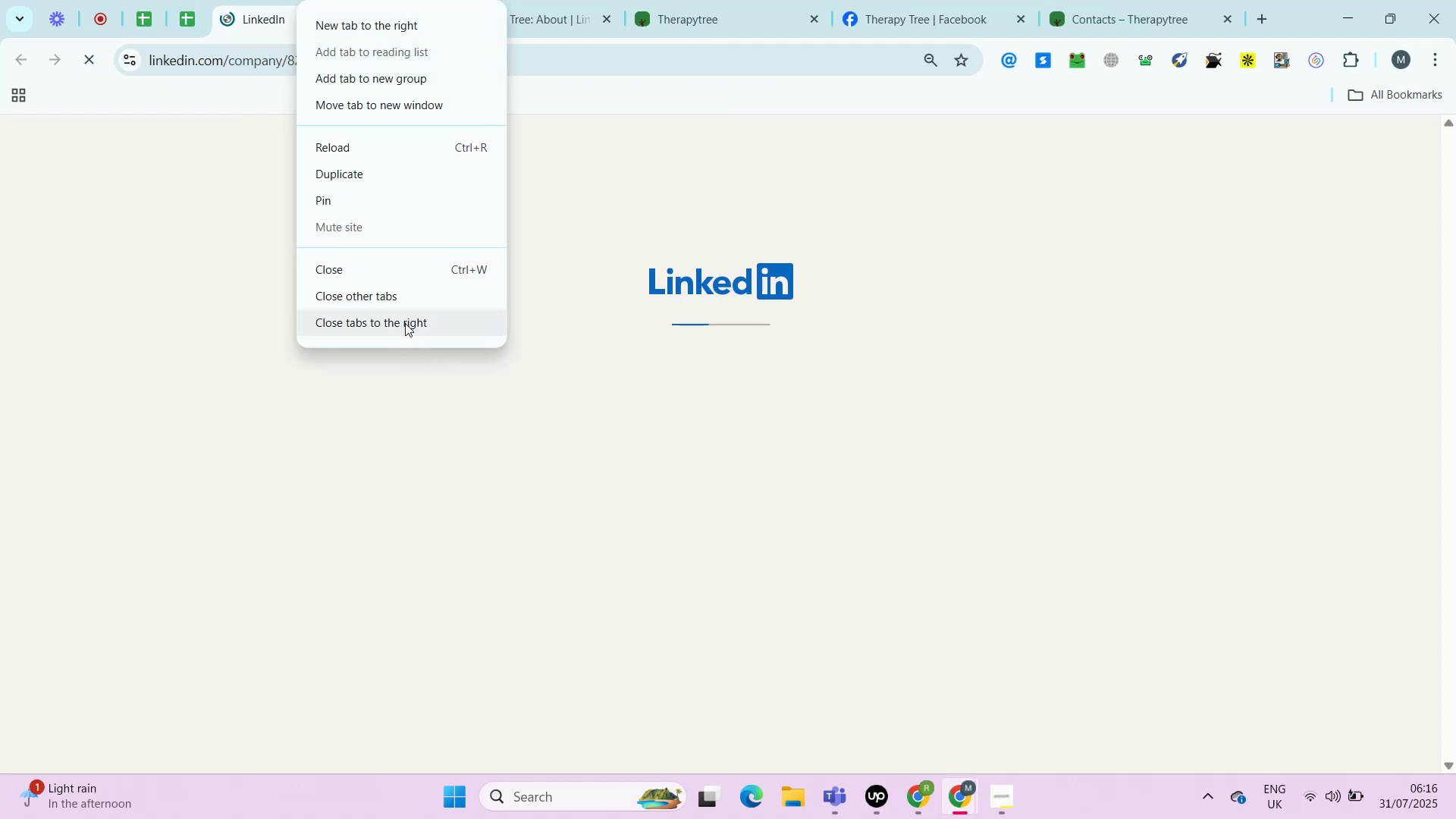 
left_click([405, 318])
 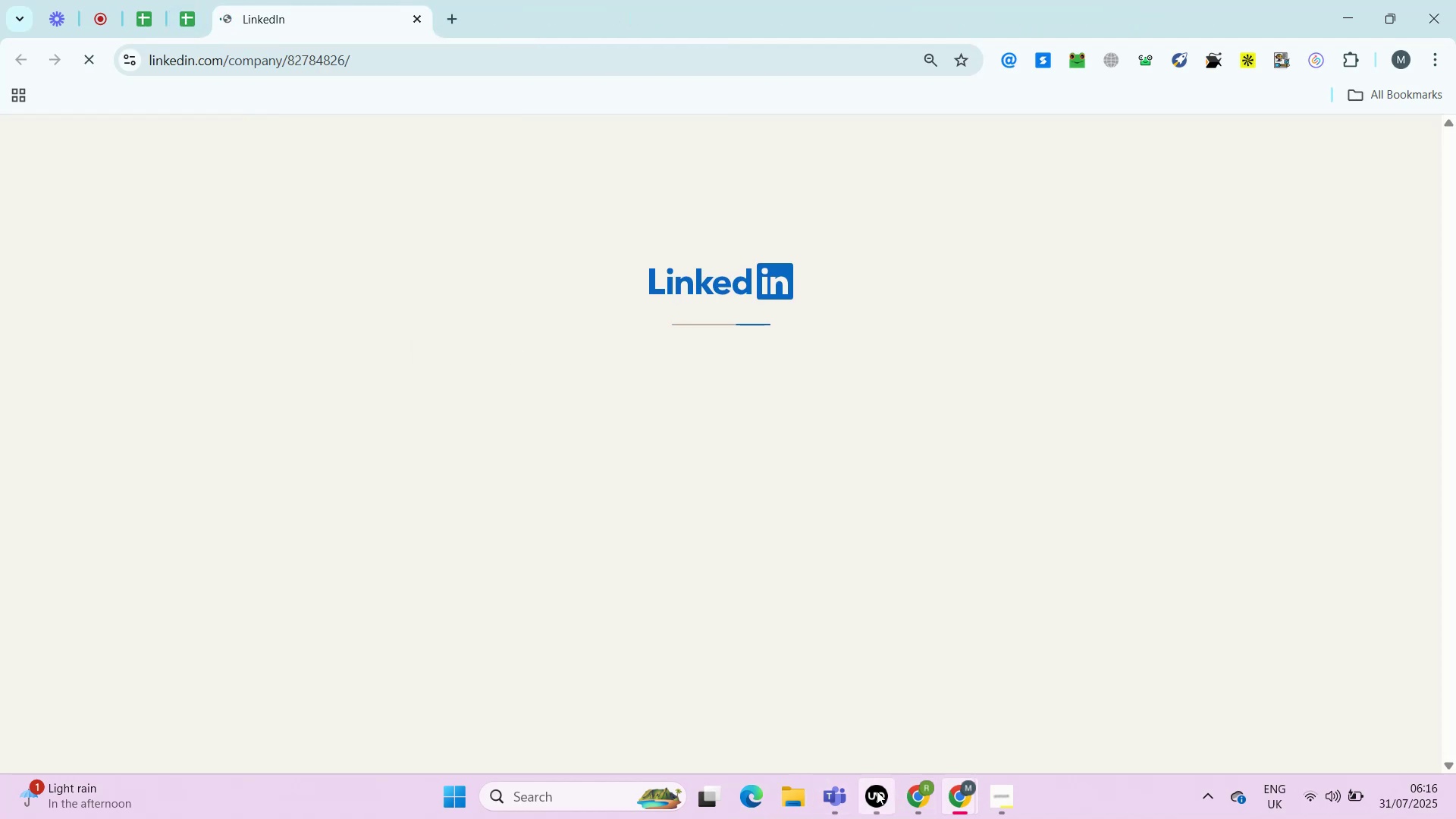 
left_click([877, 790])
 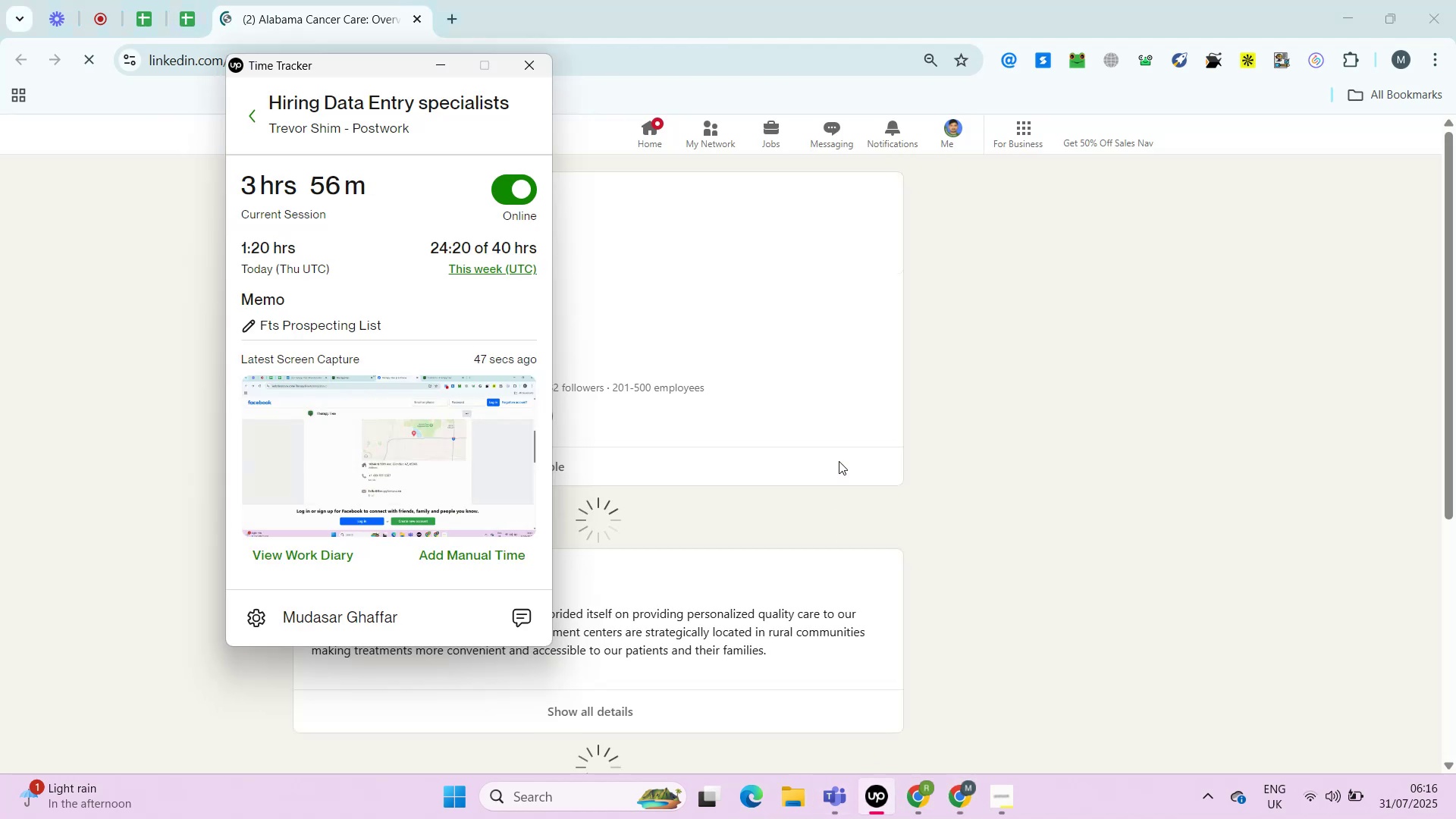 
left_click([839, 461])
 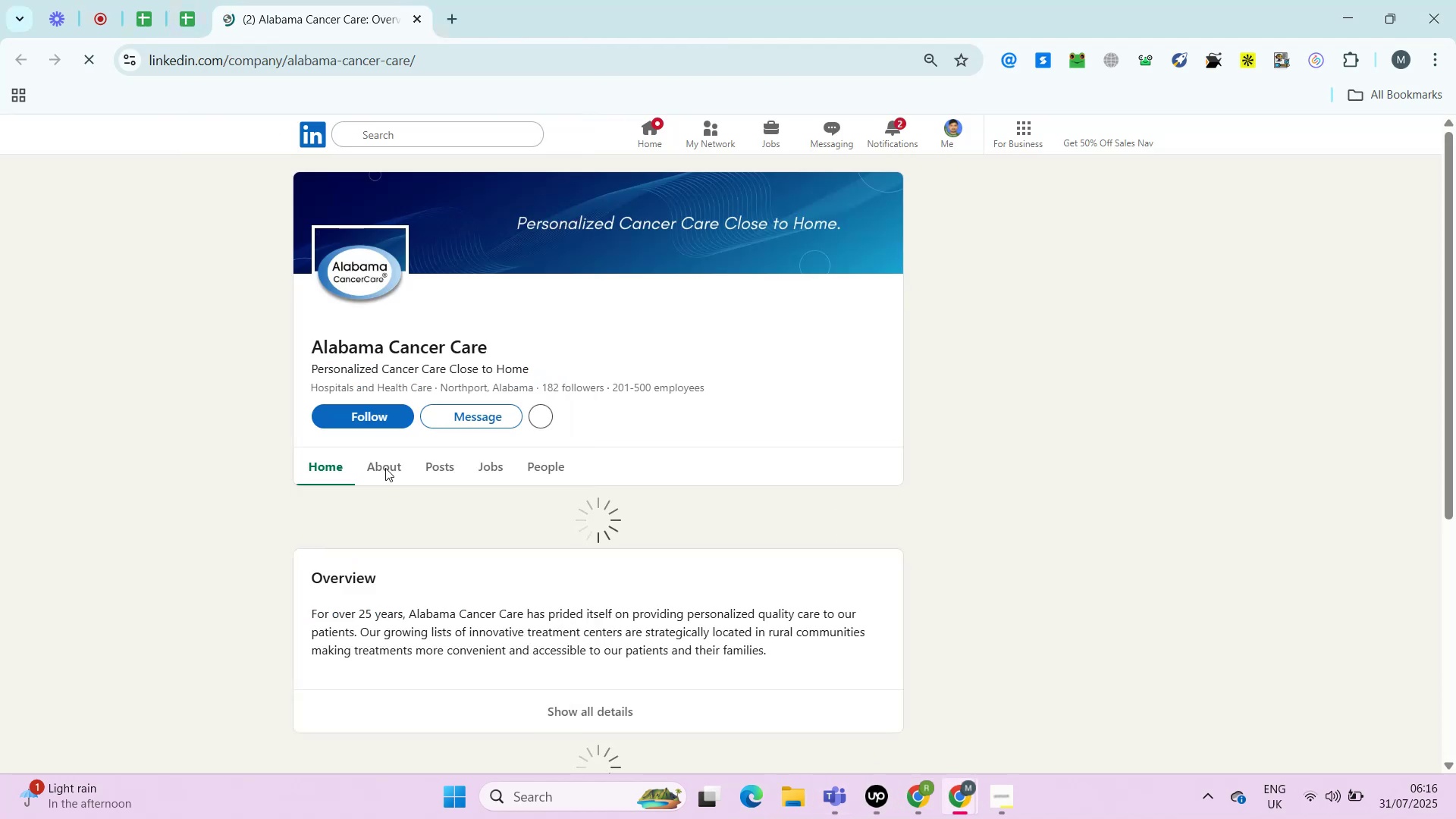 
left_click([383, 468])
 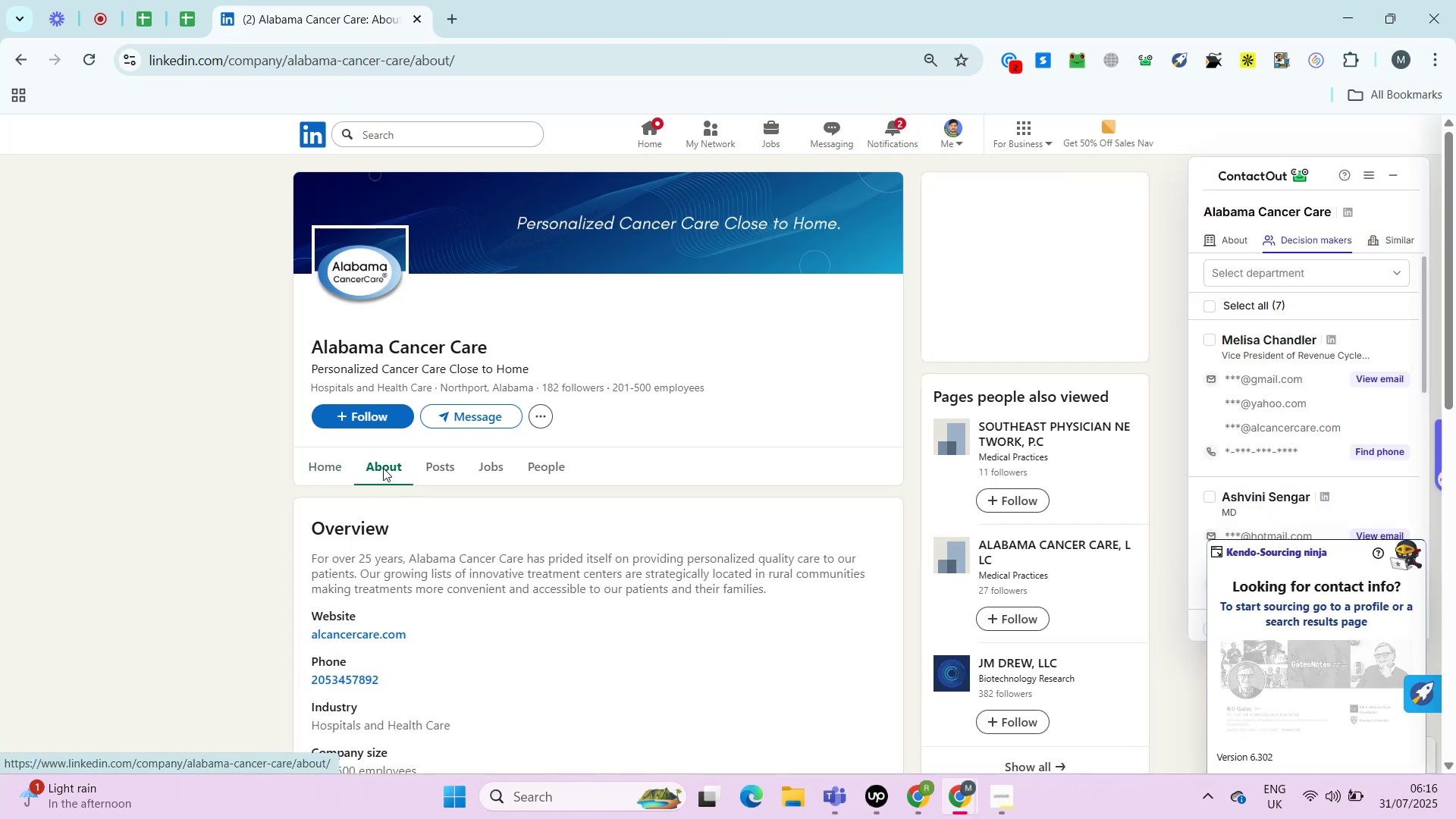 
wait(10.48)
 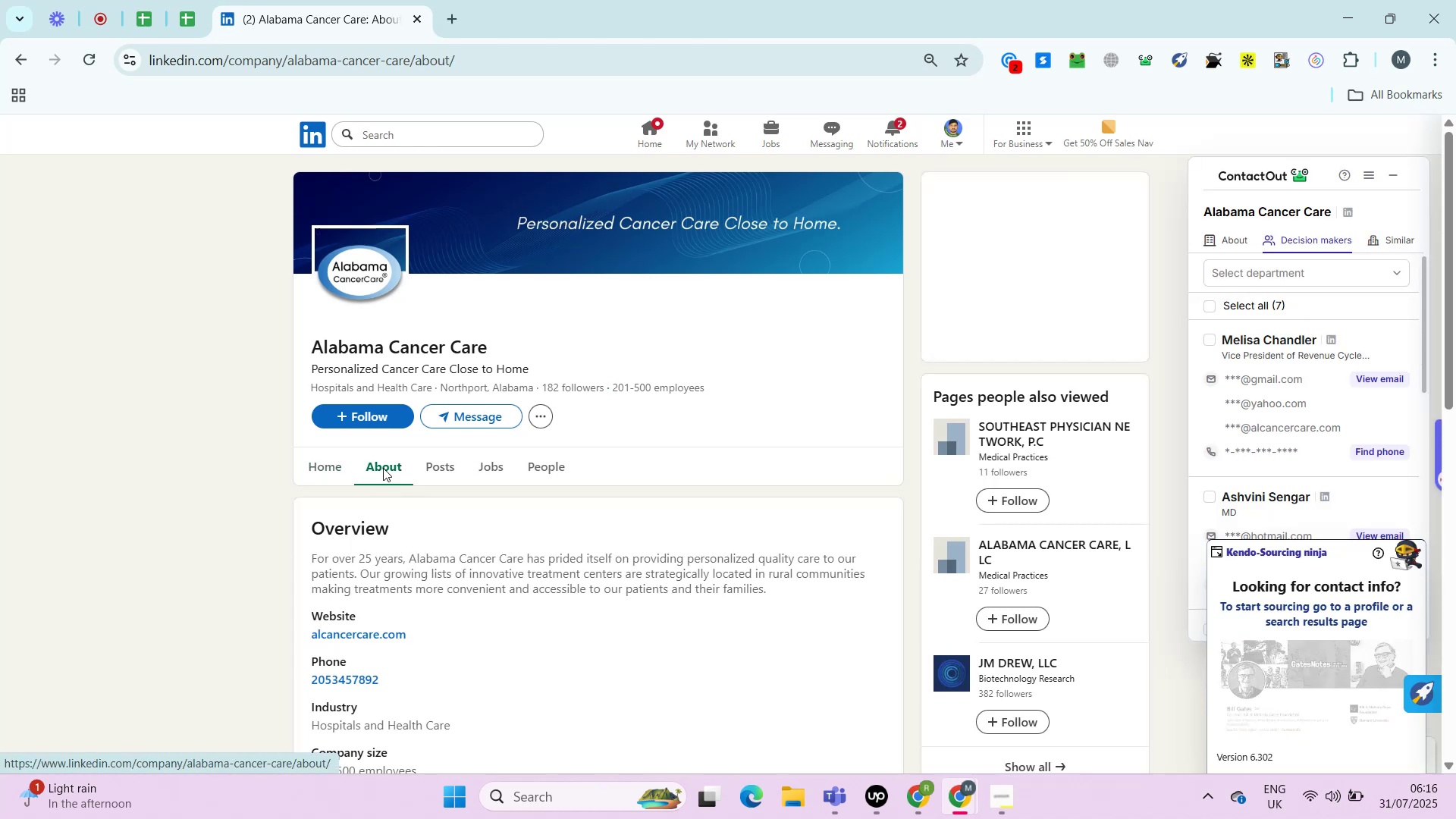 
right_click([378, 482])
 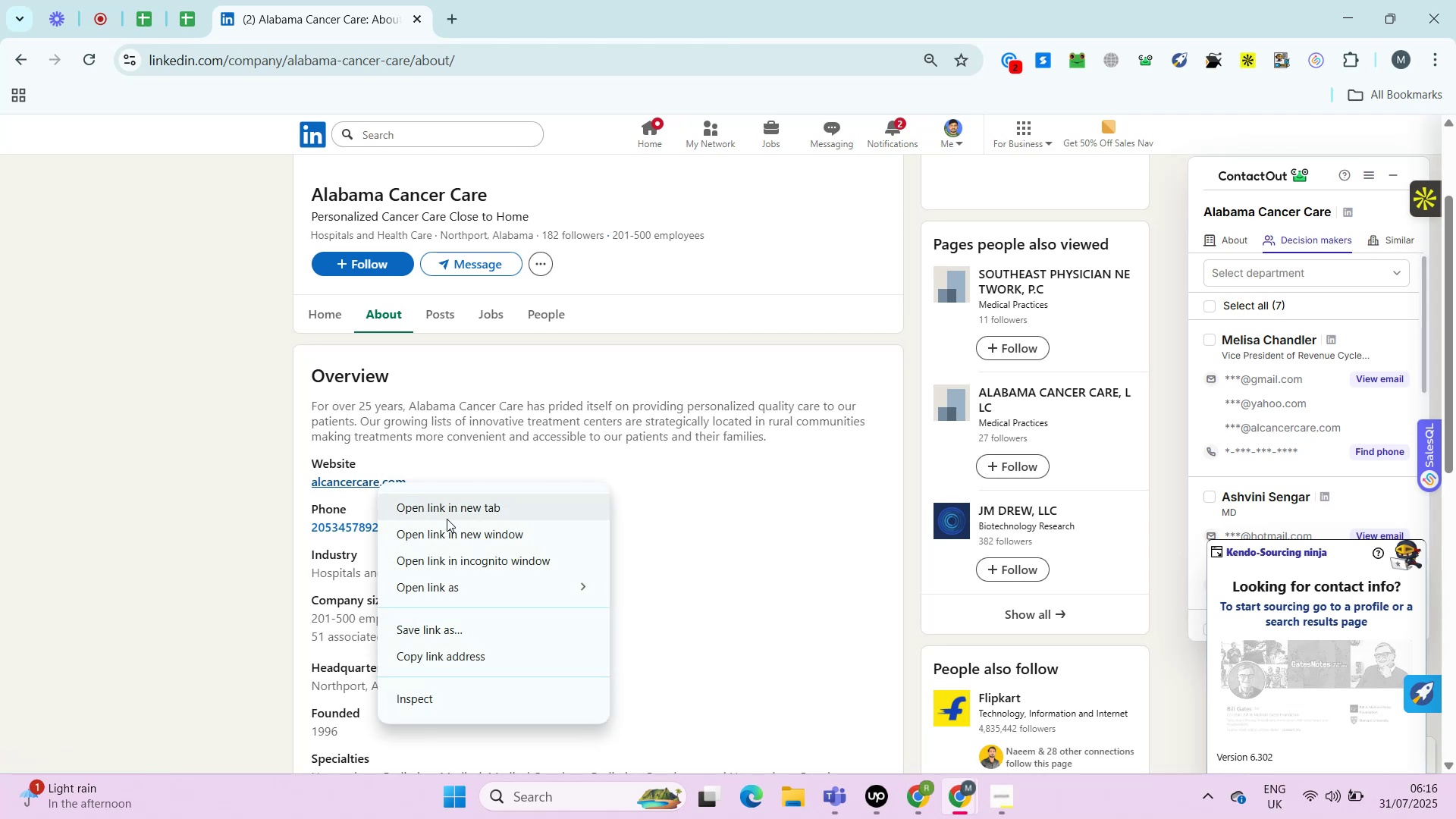 
left_click([447, 519])
 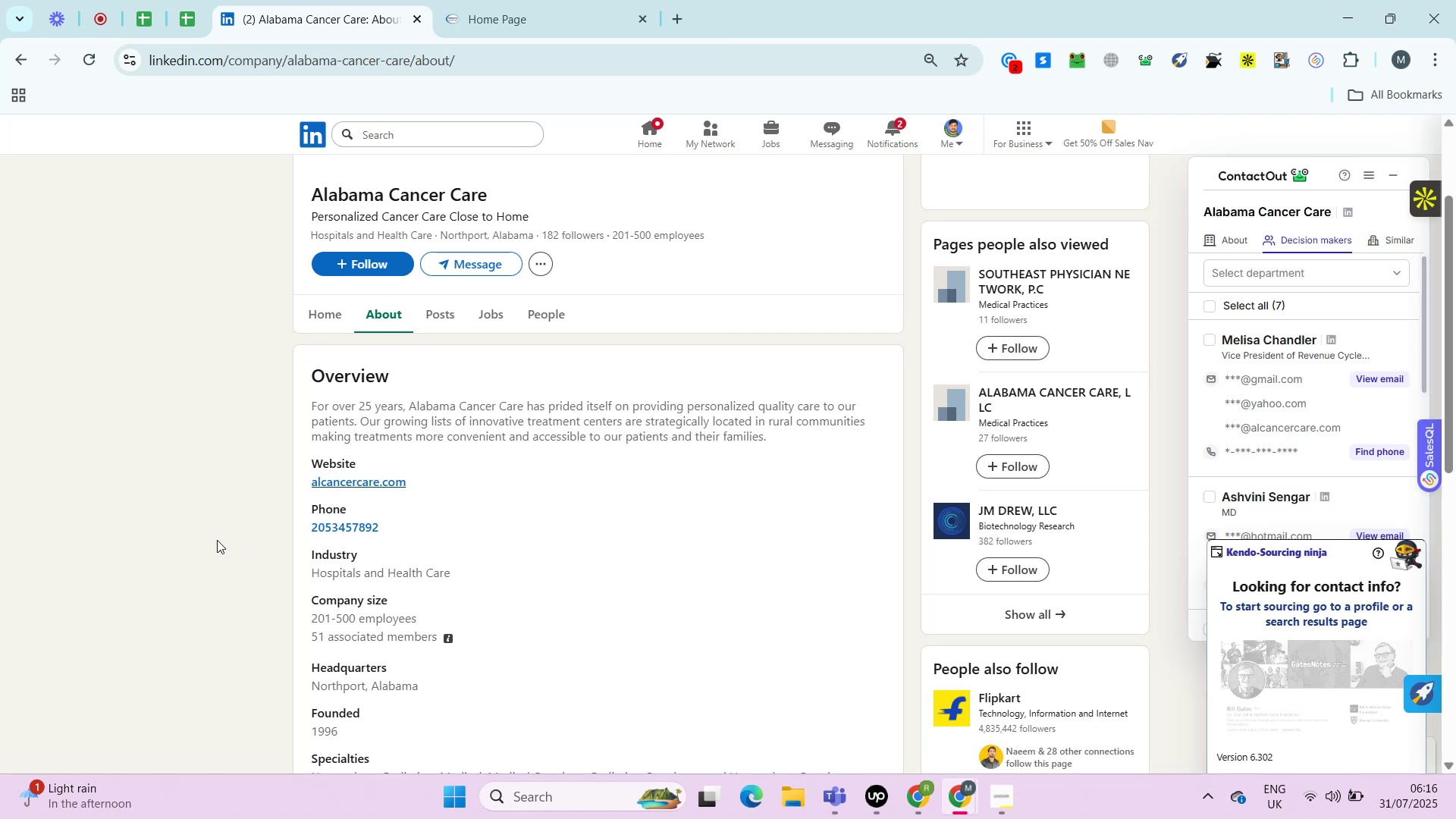 
wait(15.35)
 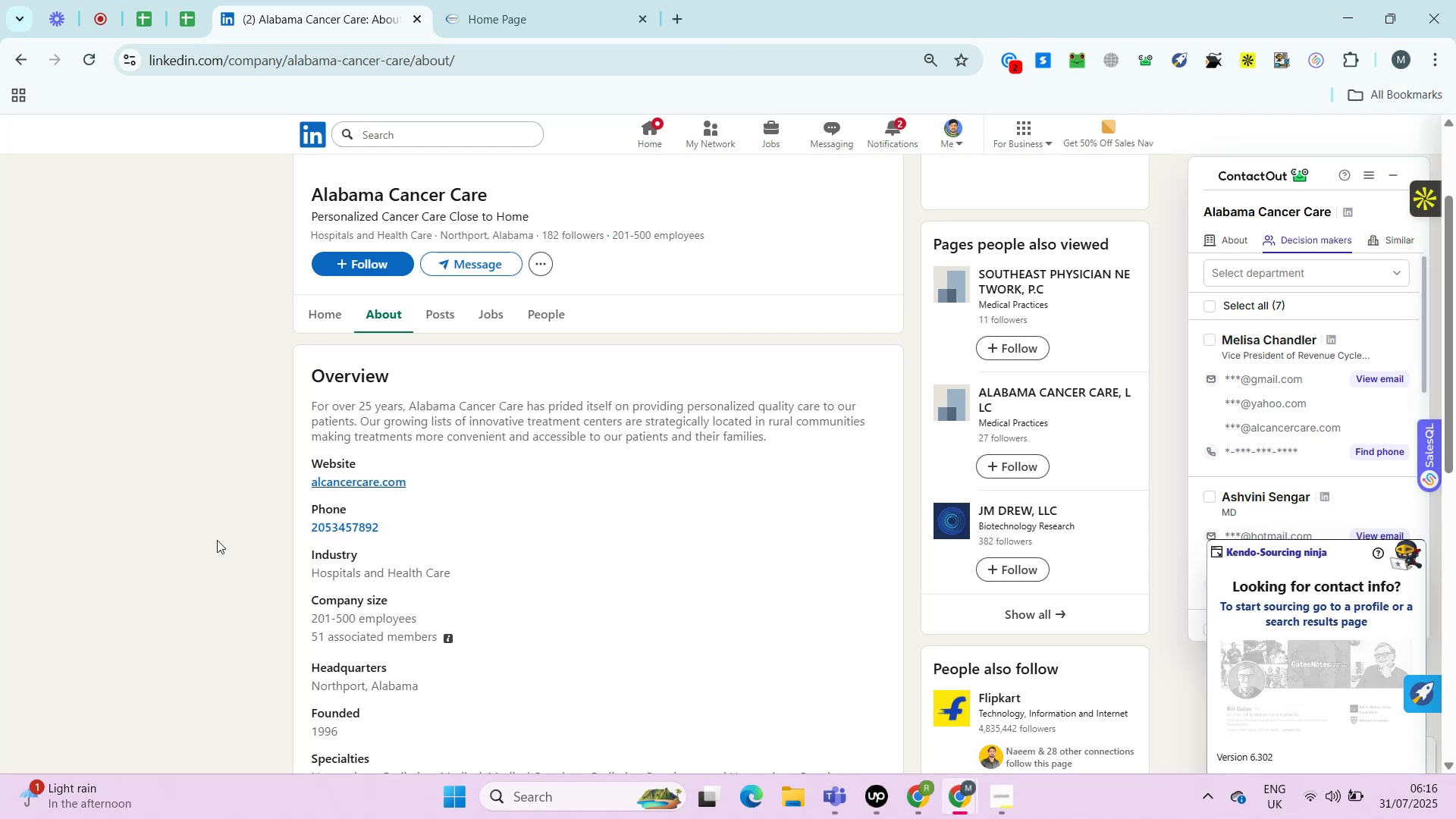 
key(Control+ControlRight)
 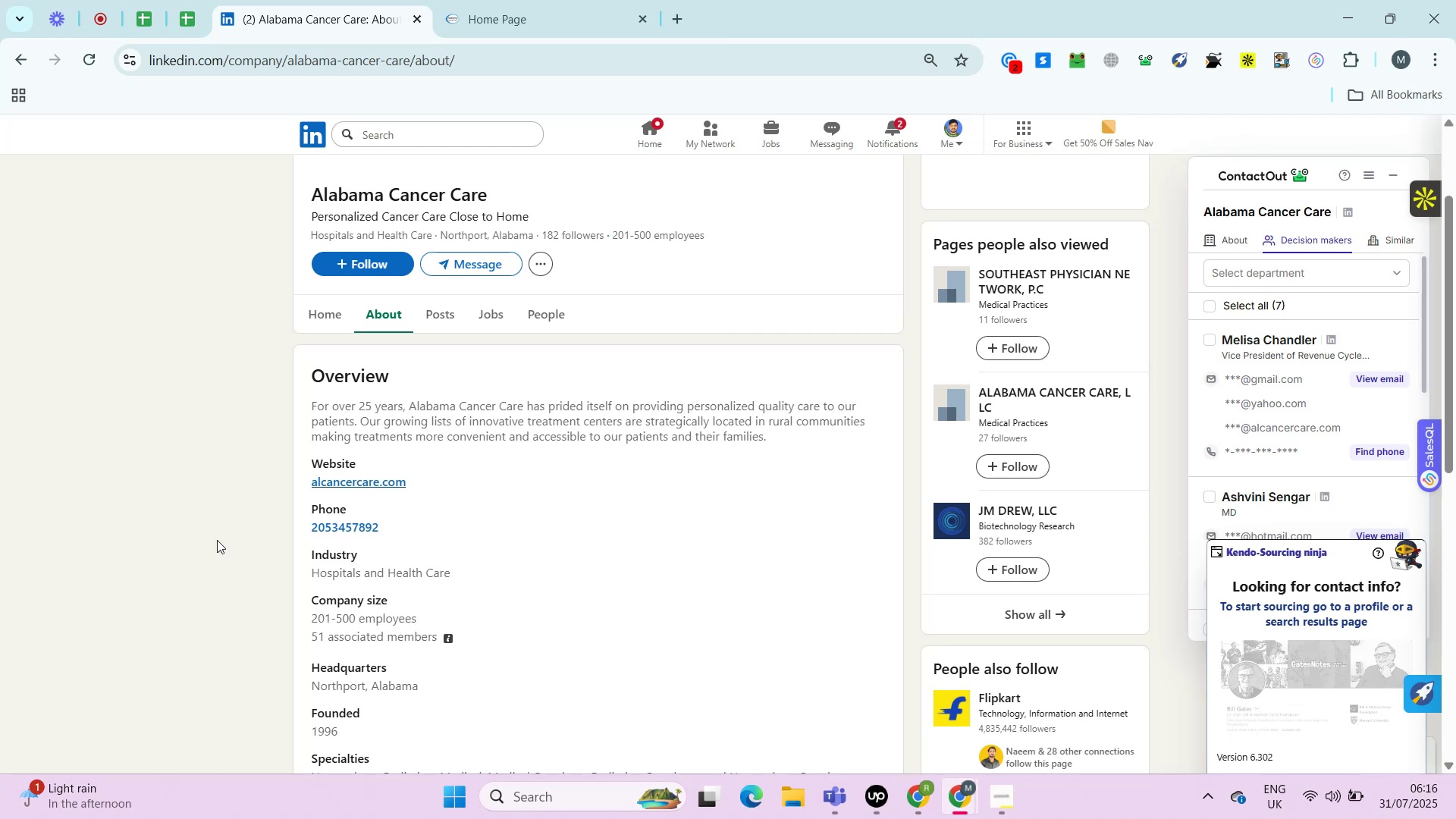 
key(Alt+Control+AltRight)
 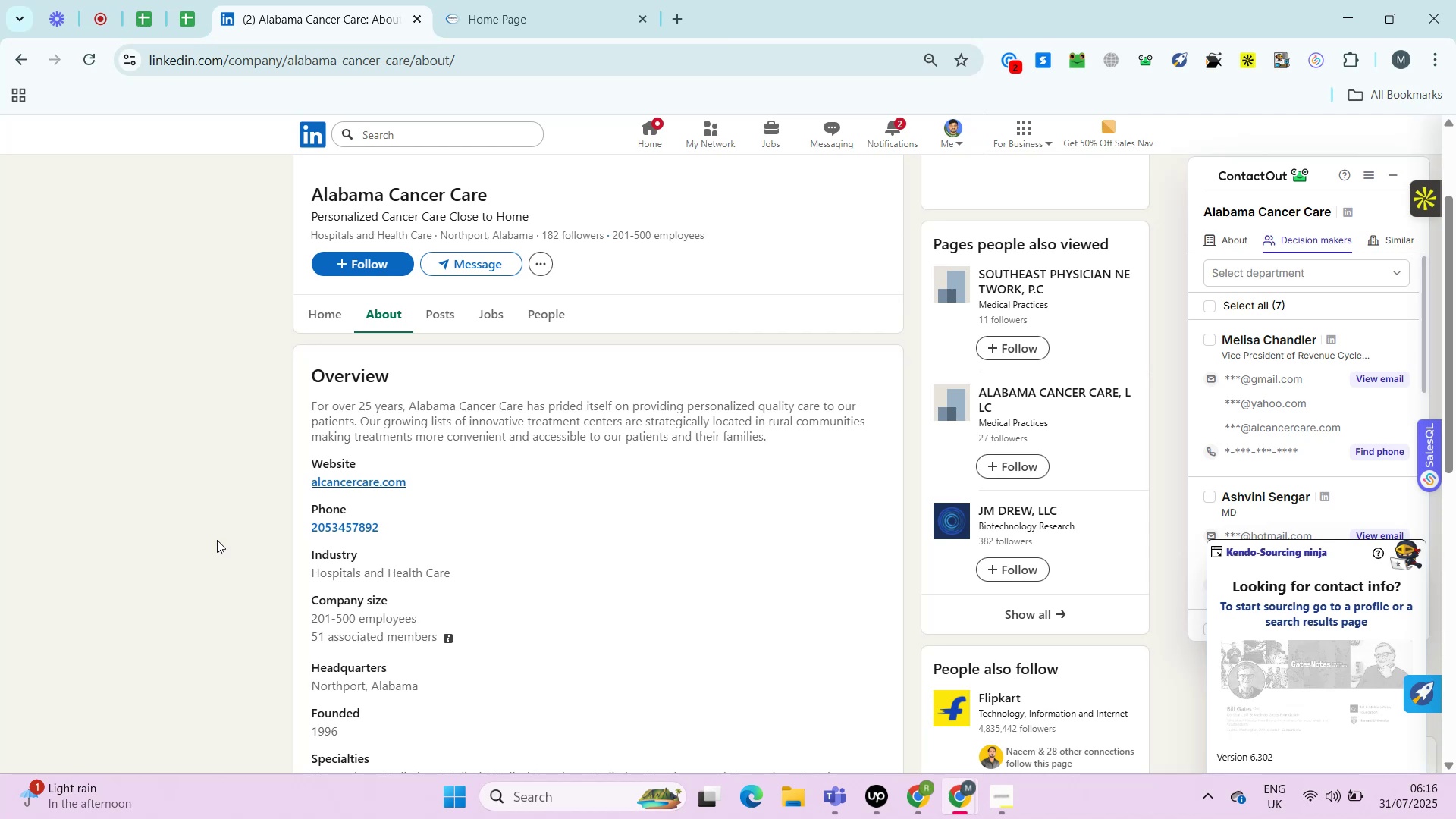 
key(Alt+Control+ControlRight)
 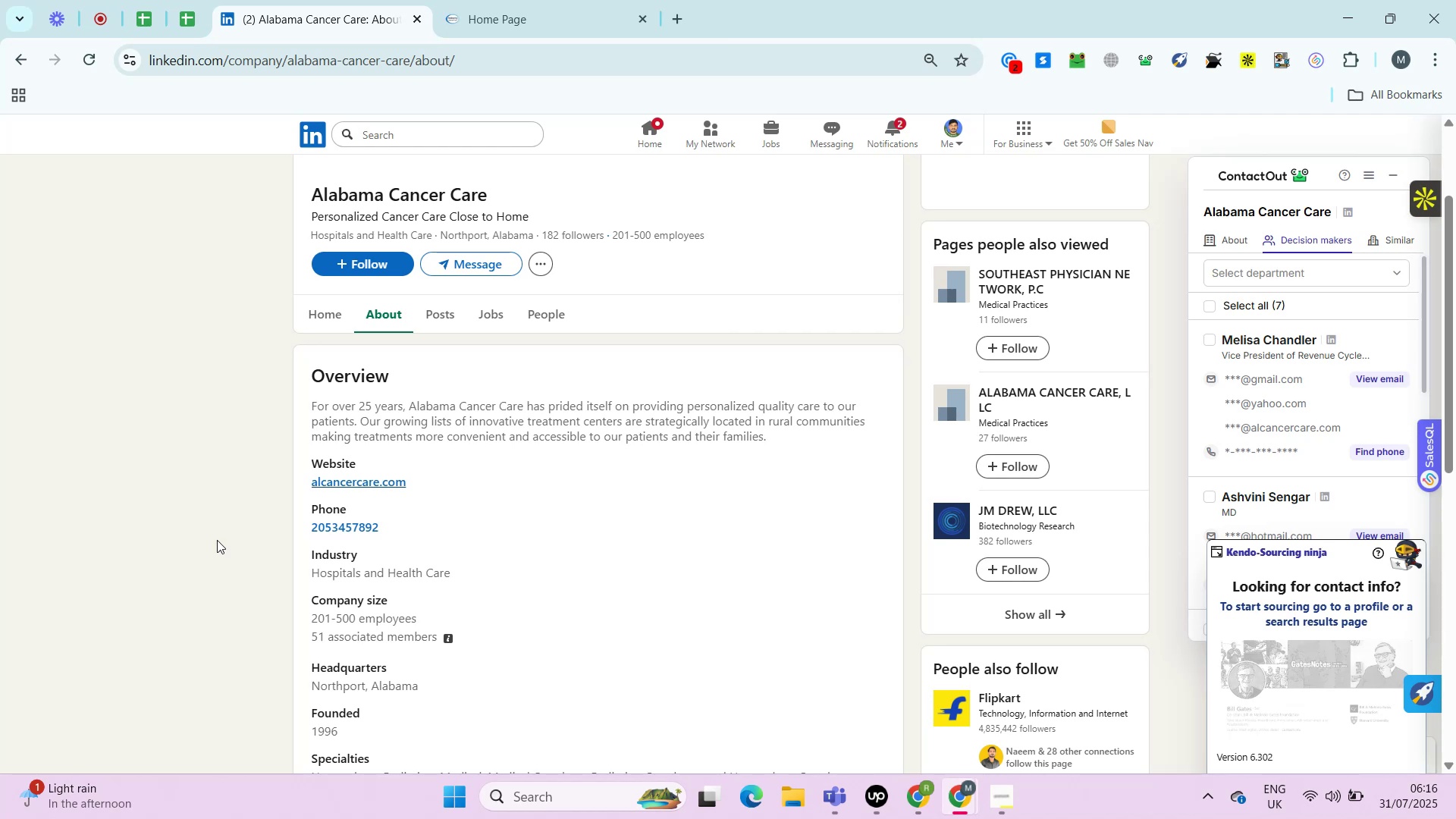 
key(Alt+Control+AltRight)
 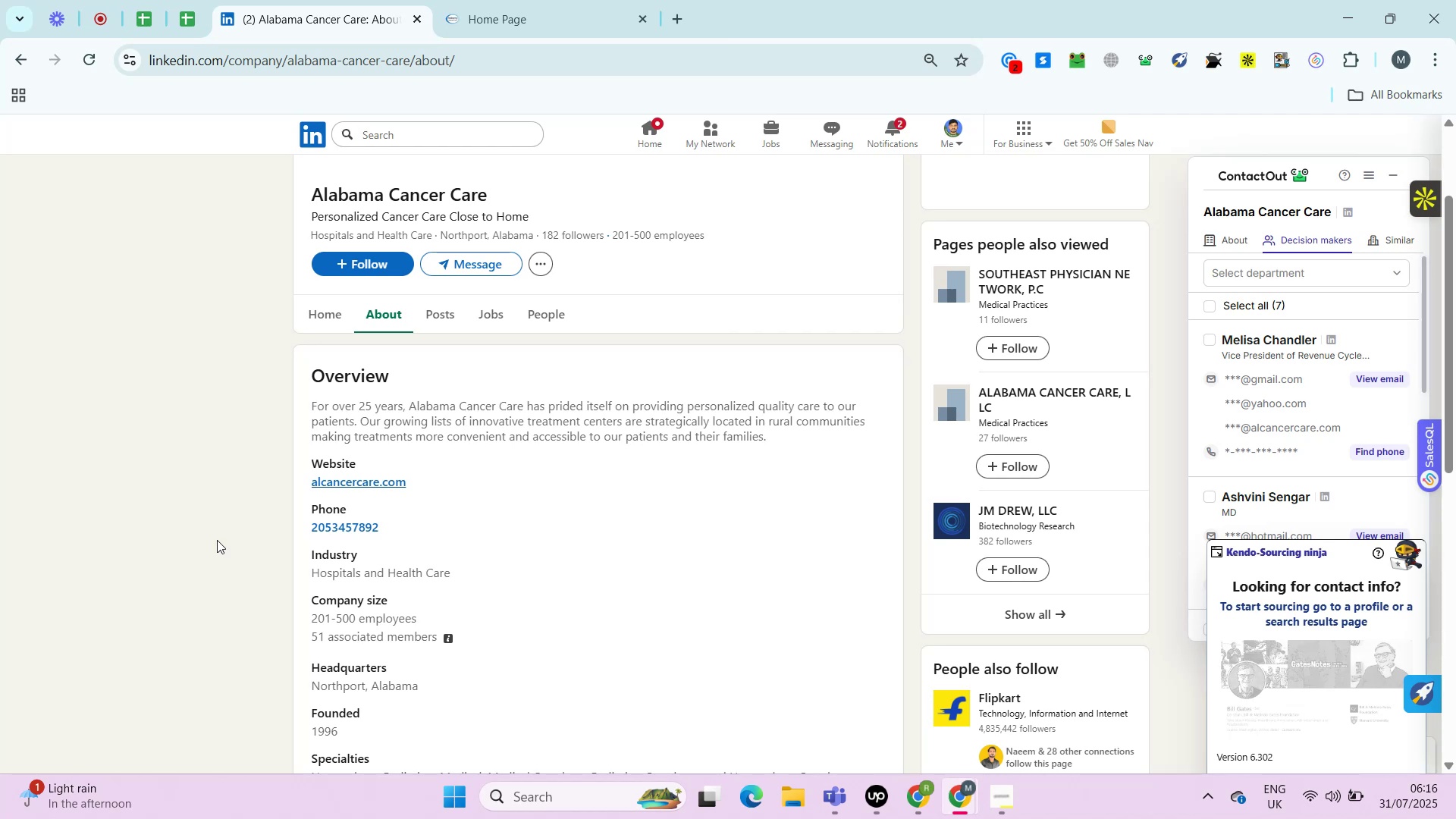 
key(Control+ControlRight)
 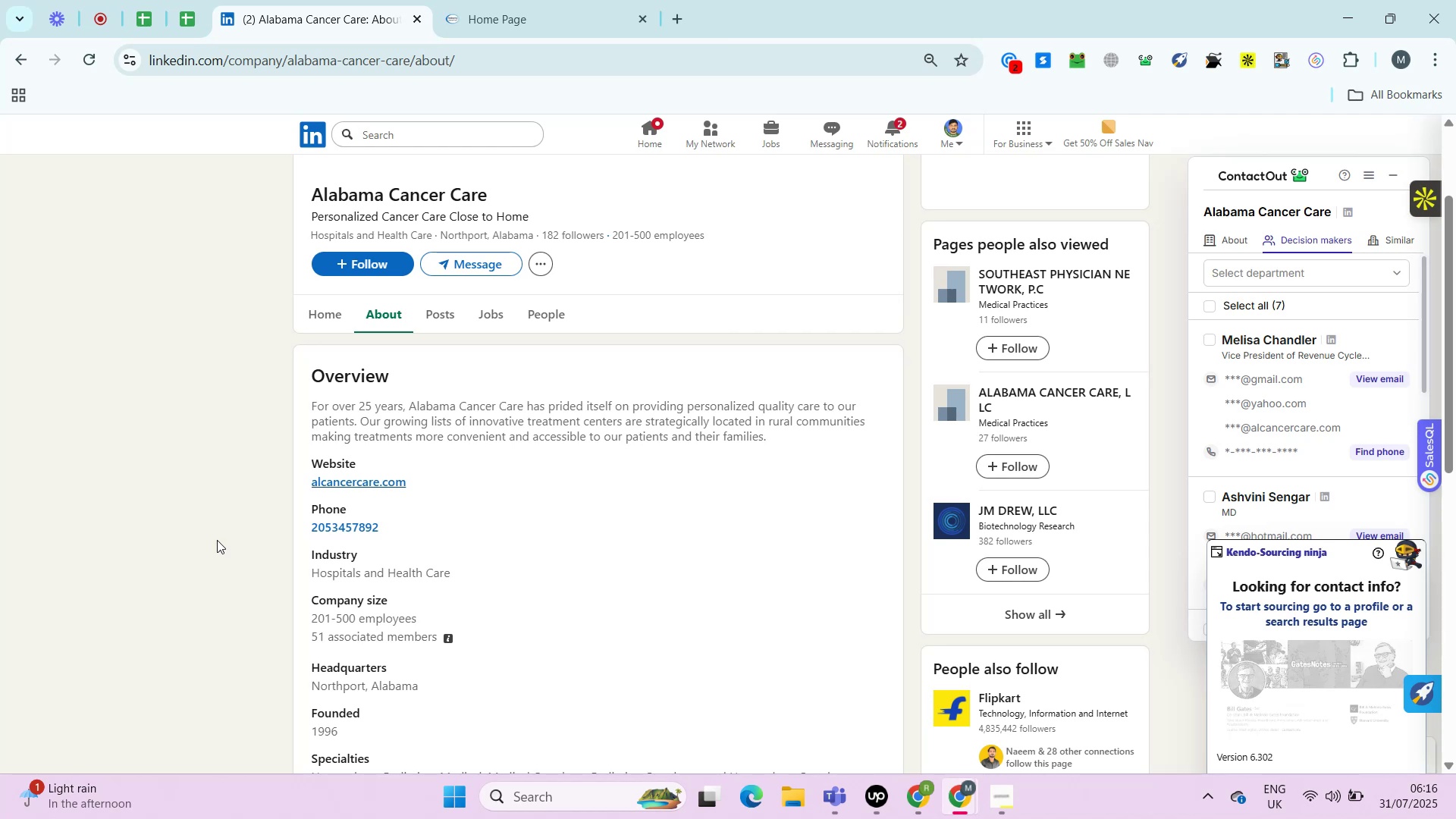 
key(Alt+Control+AltRight)
 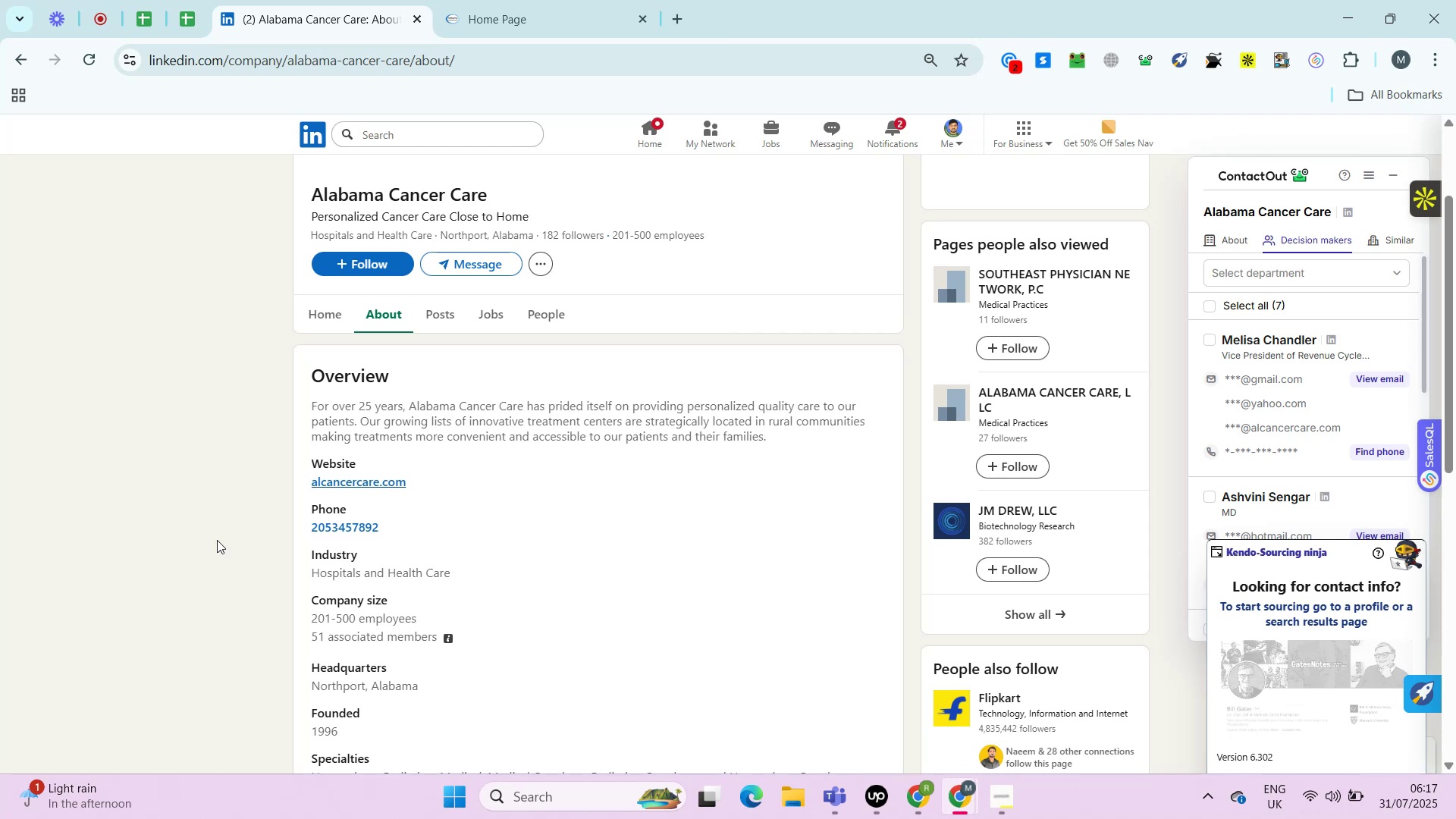 
wait(25.24)
 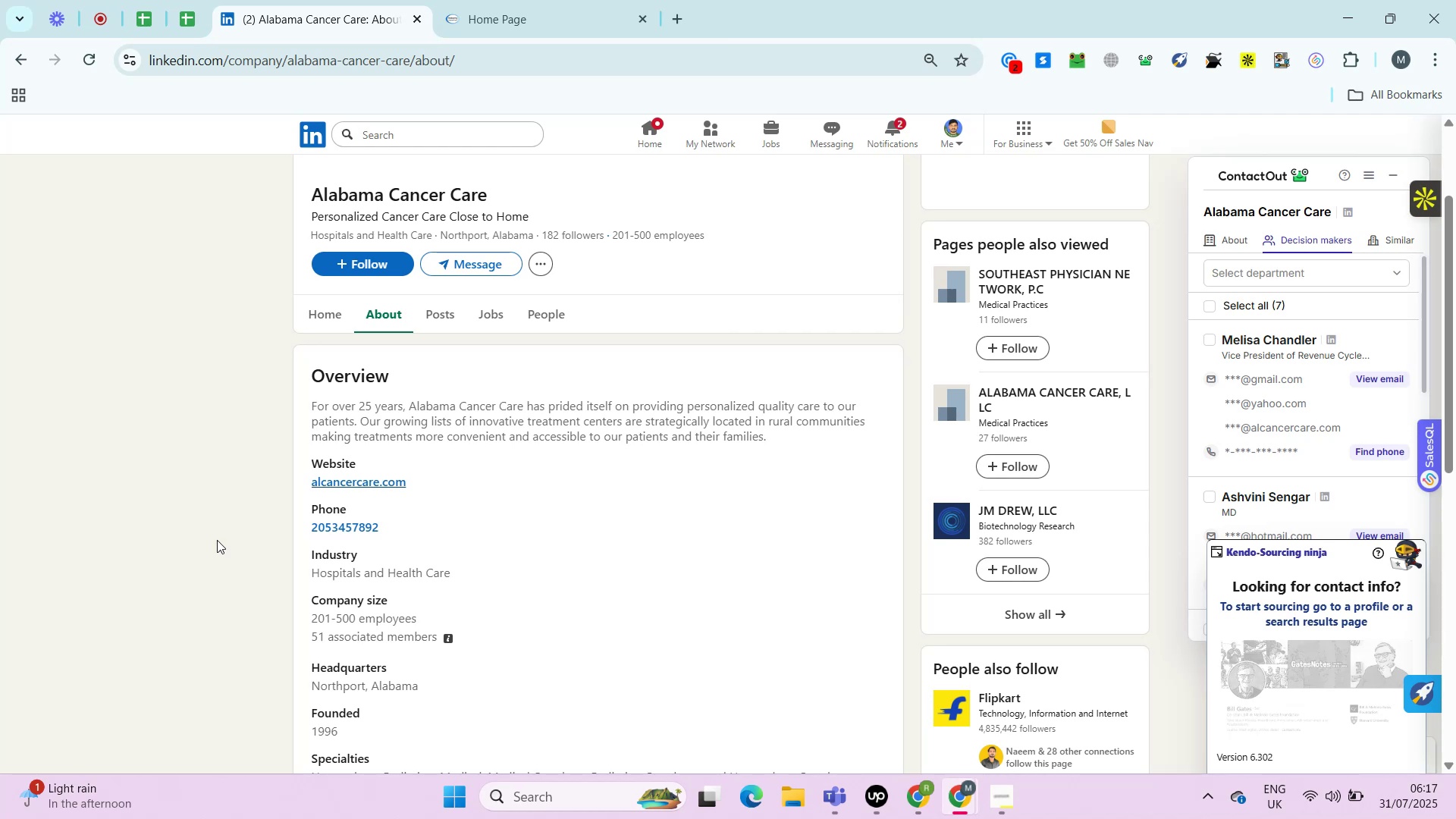 
key(Control+ControlRight)
 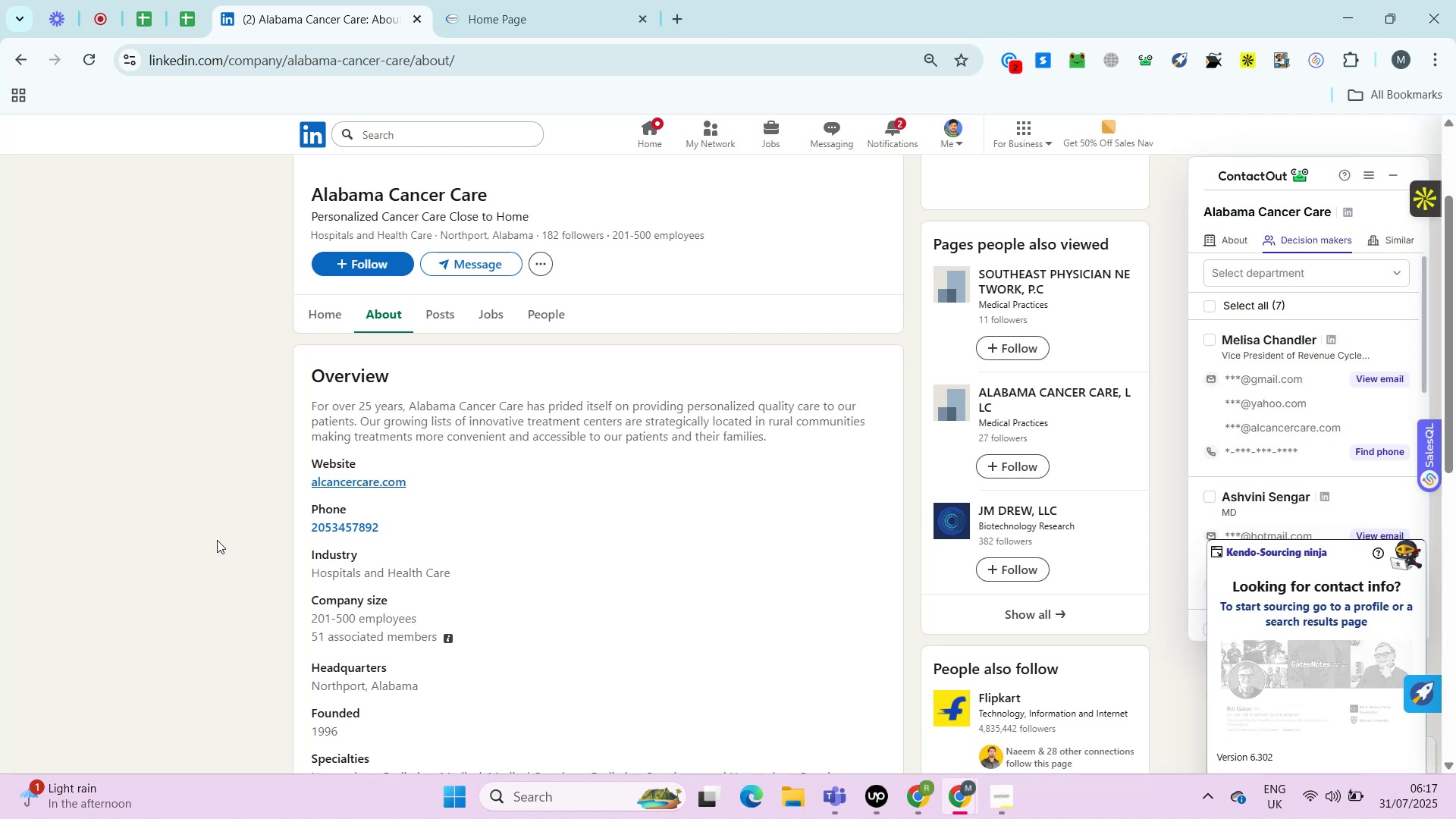 
key(Alt+Control+AltRight)
 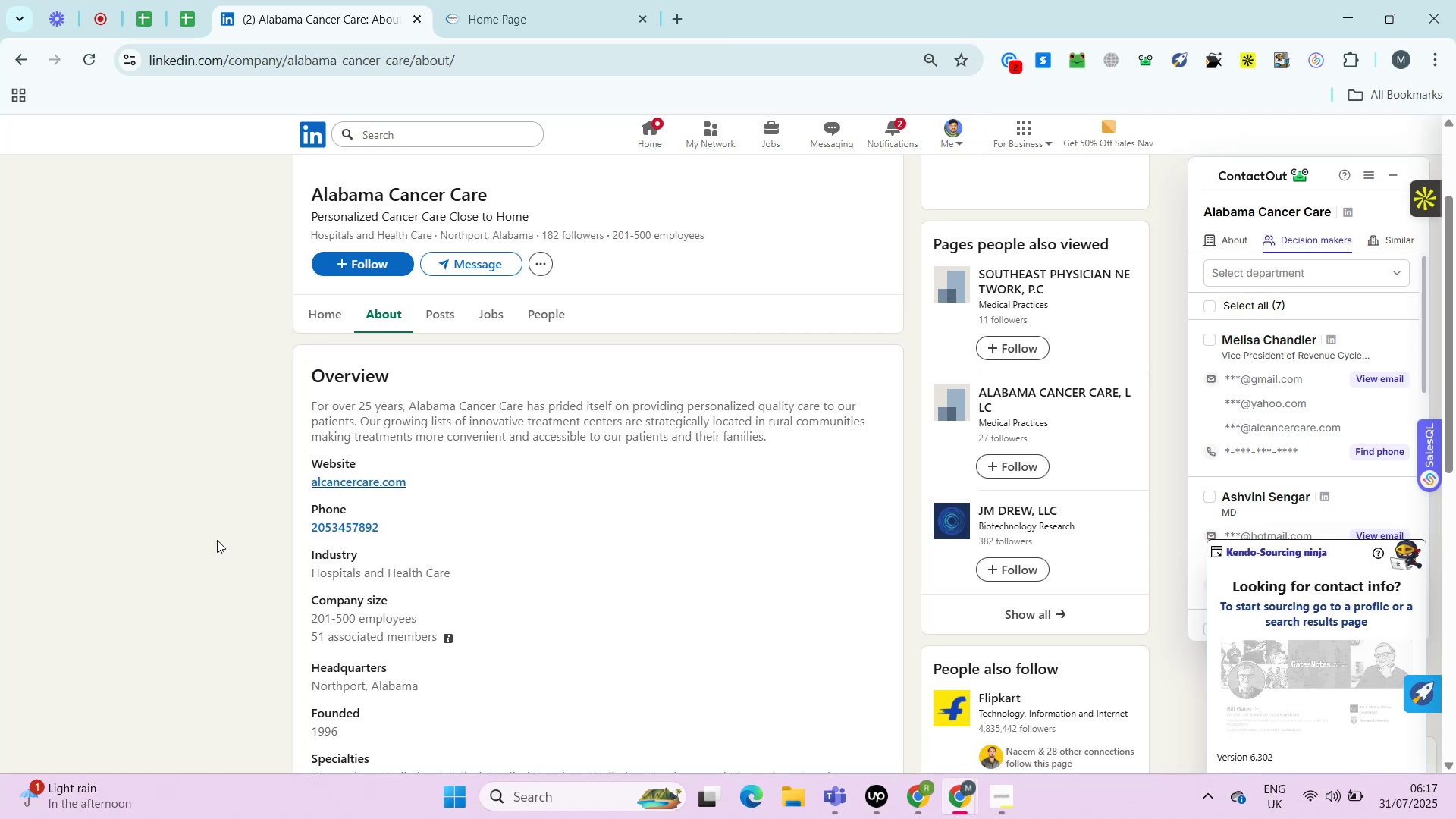 
hold_key(key=ControlRight, duration=0.36)
 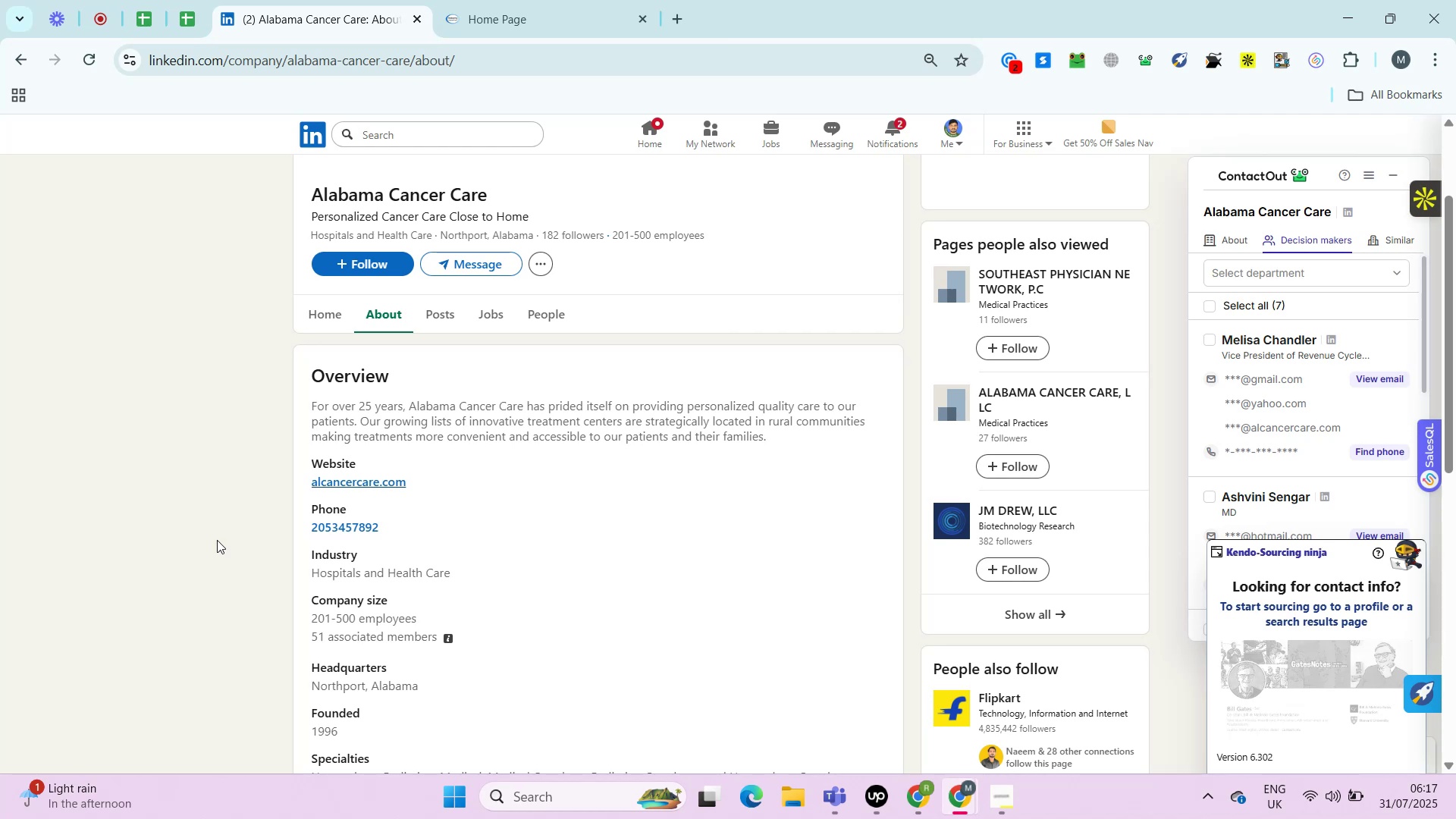 
key(Alt+Control+AltRight)
 